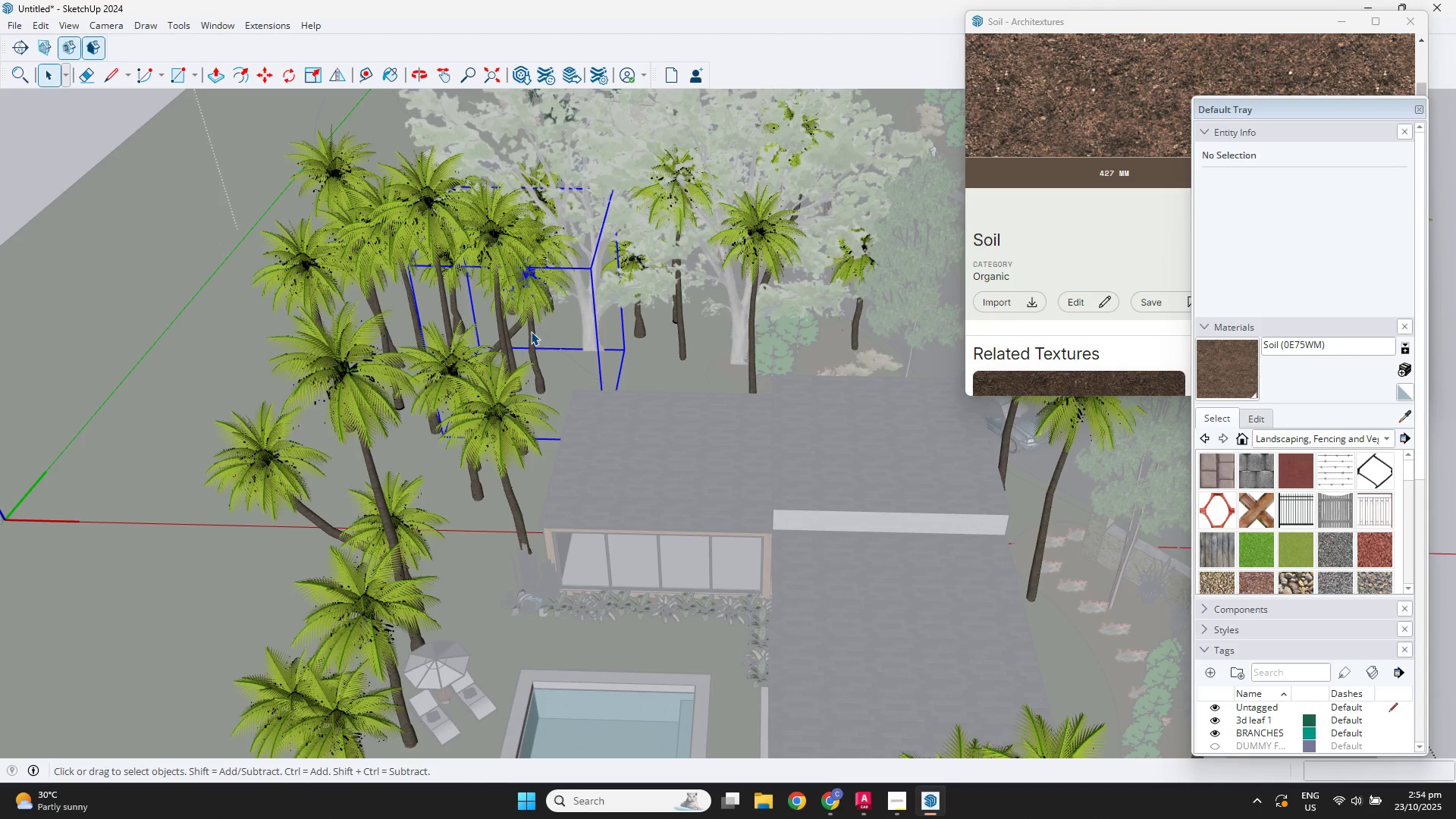 
key(Delete)
 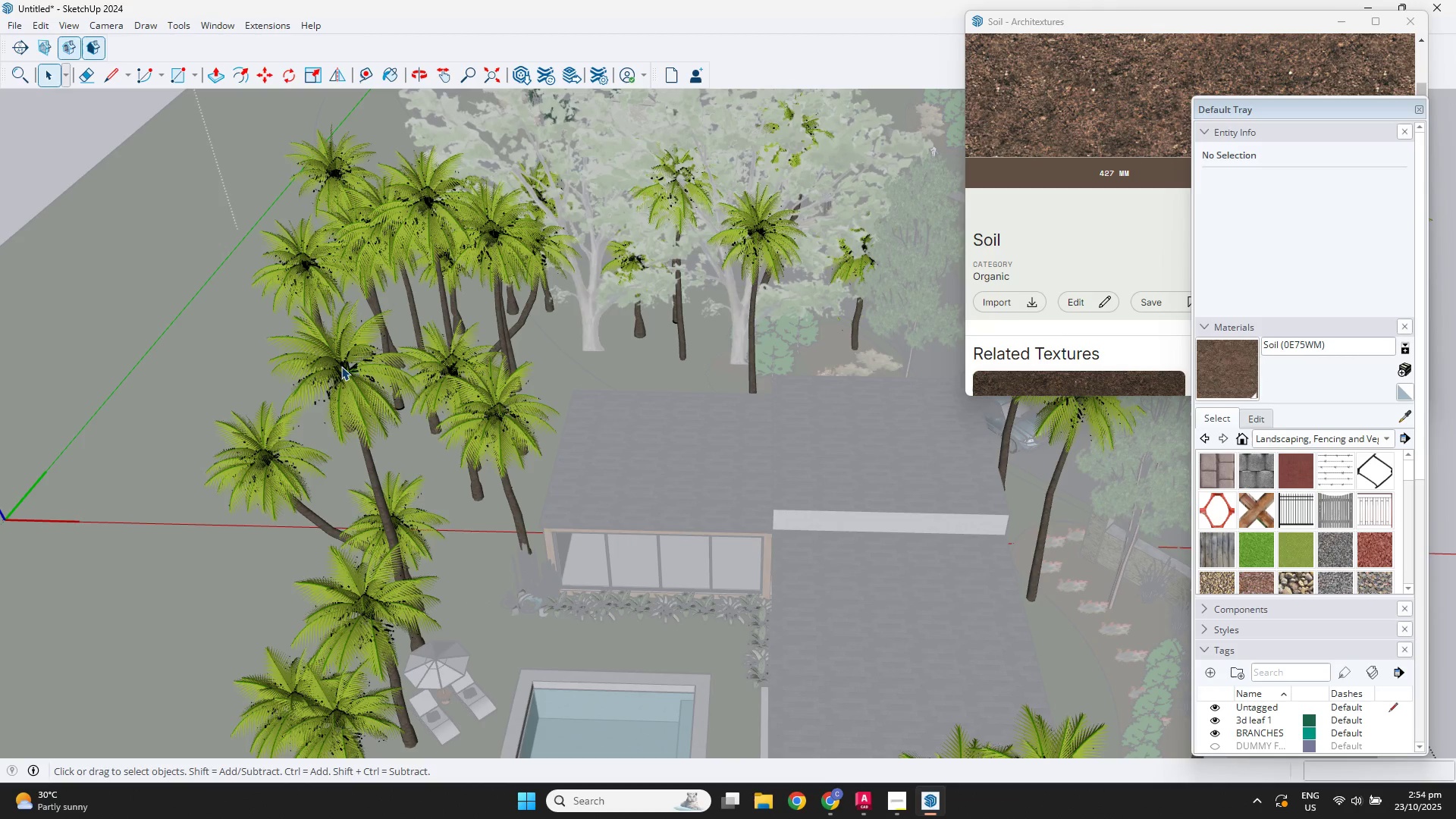 
left_click([331, 366])
 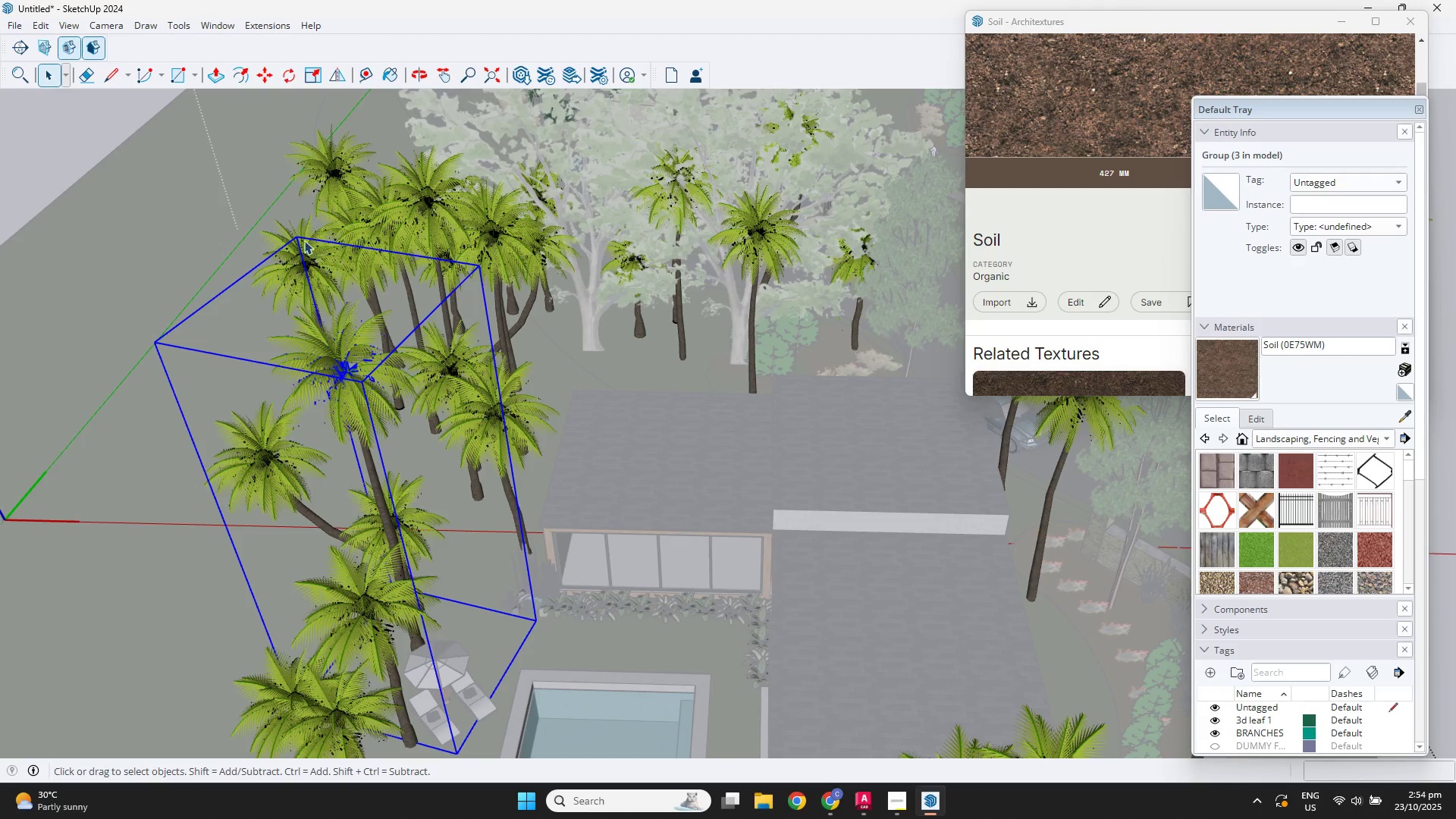 
left_click([304, 240])
 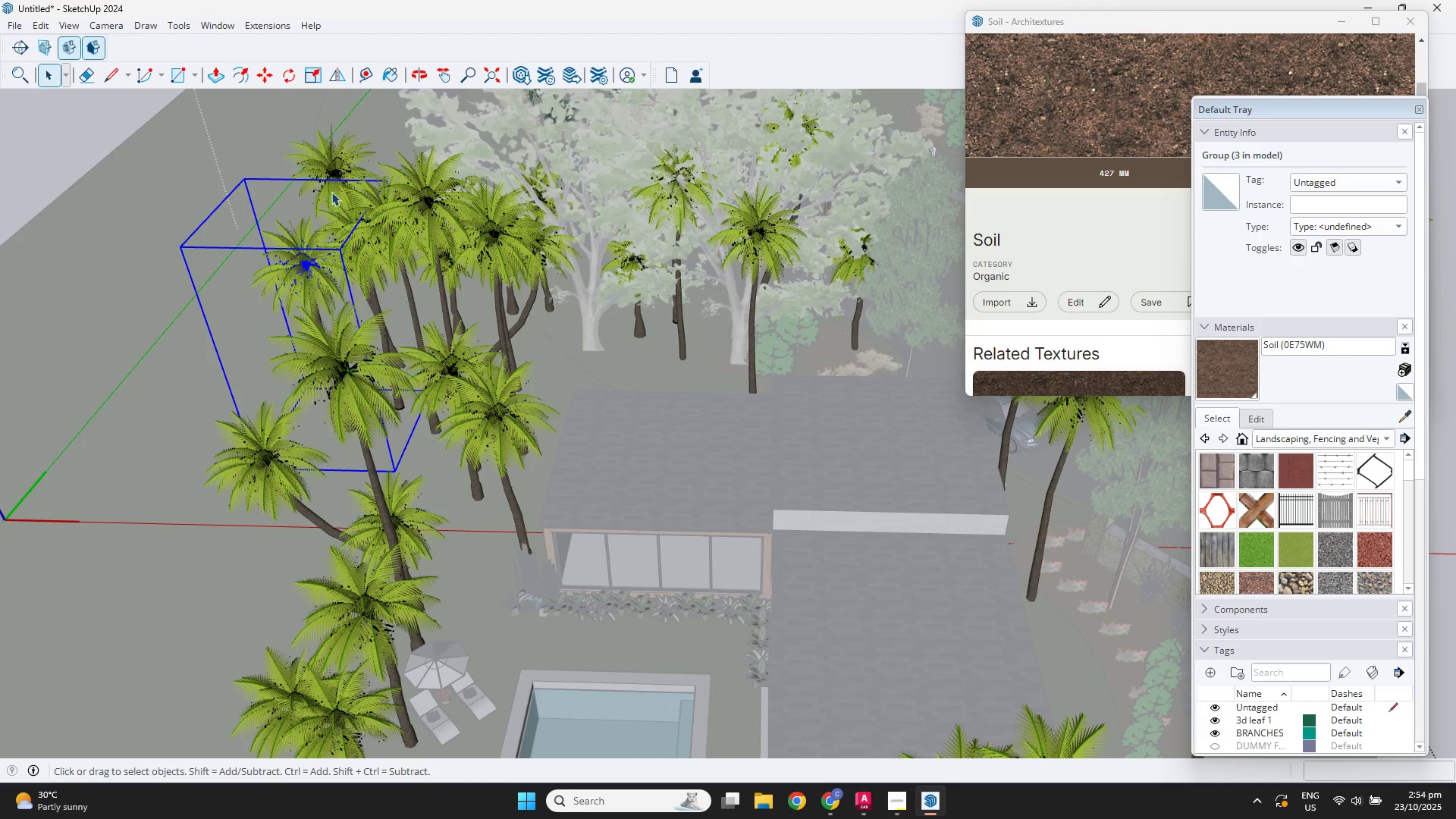 
key(Delete)
 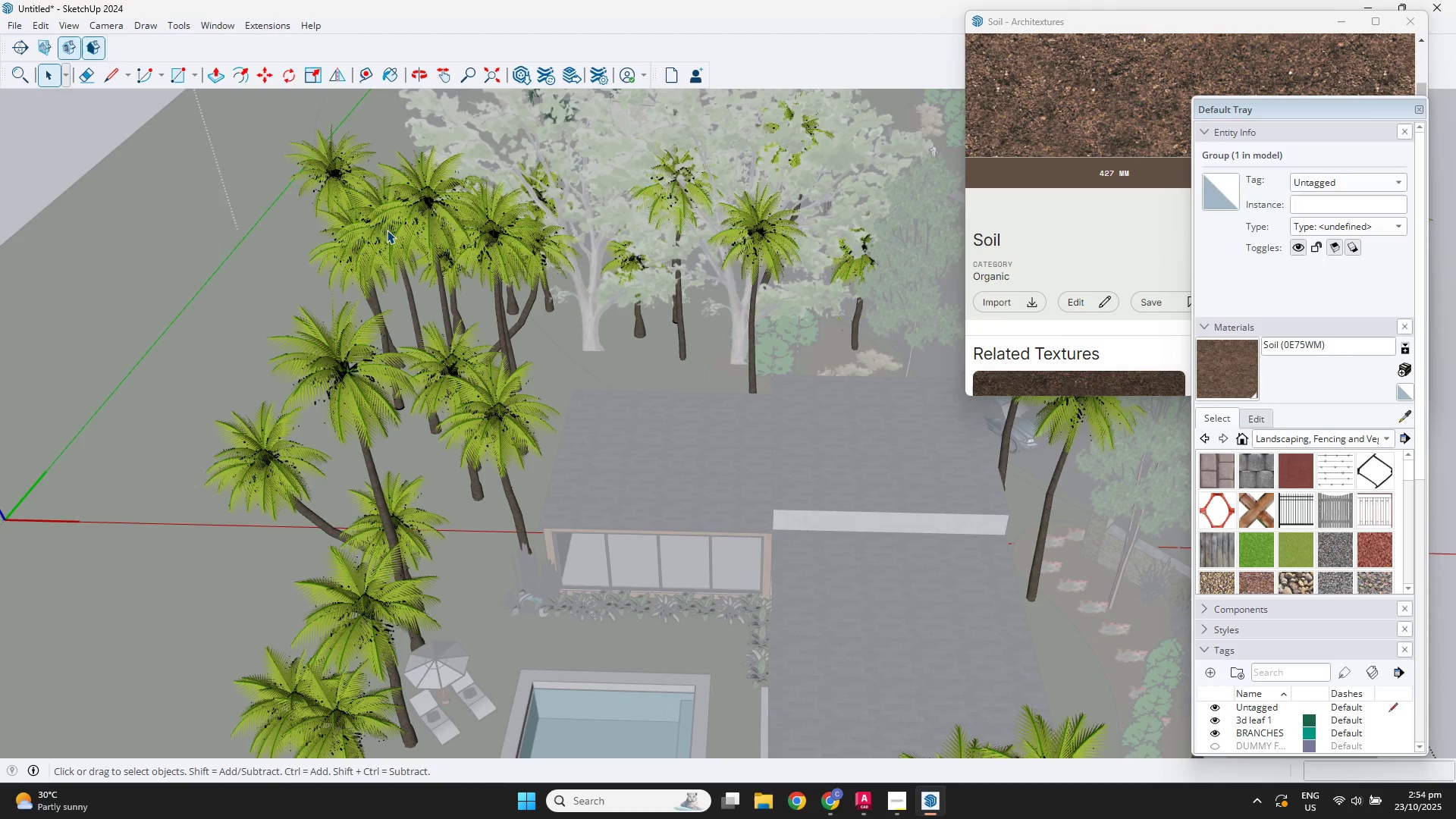 
left_click([388, 232])
 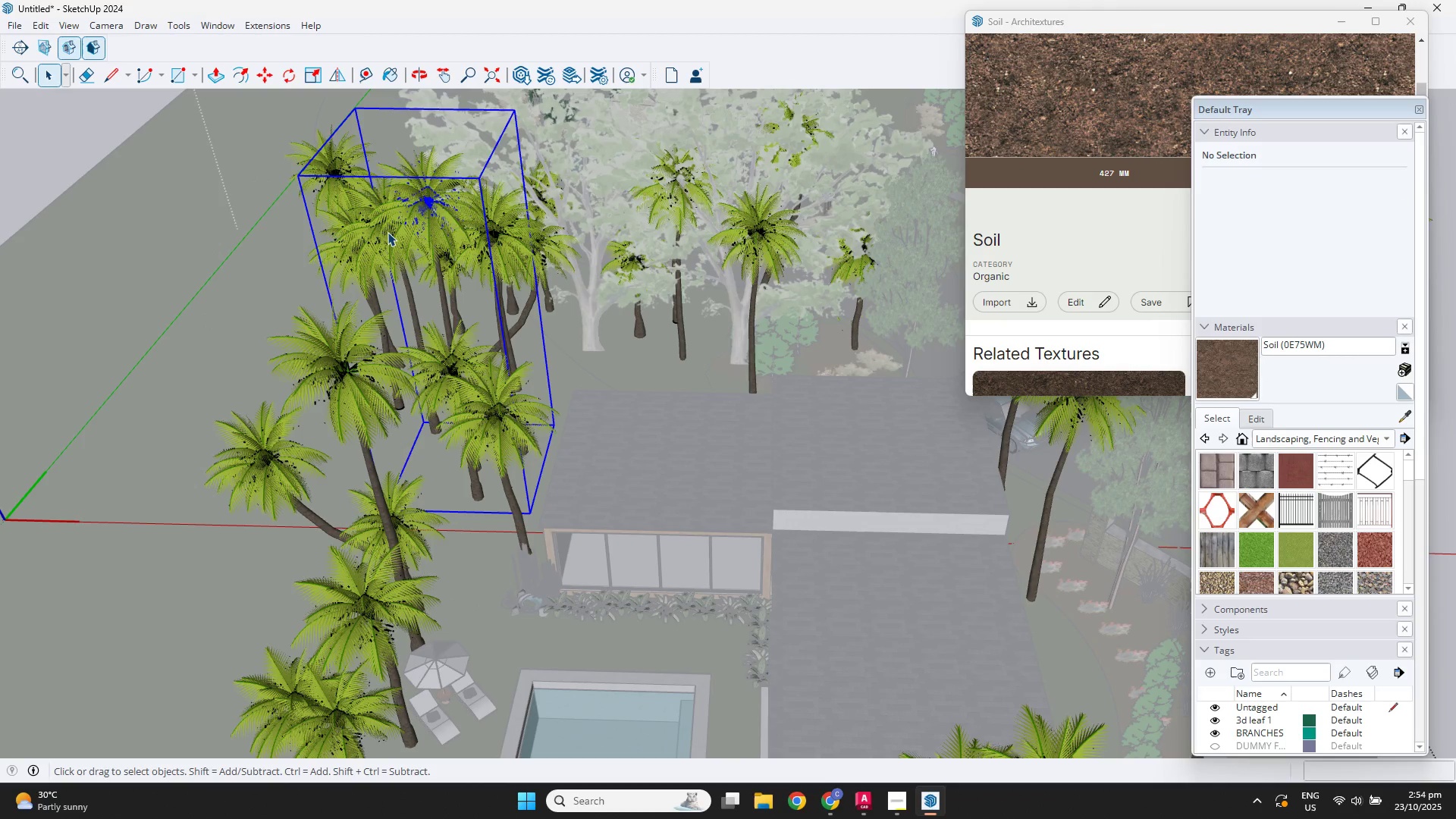 
key(Delete)
 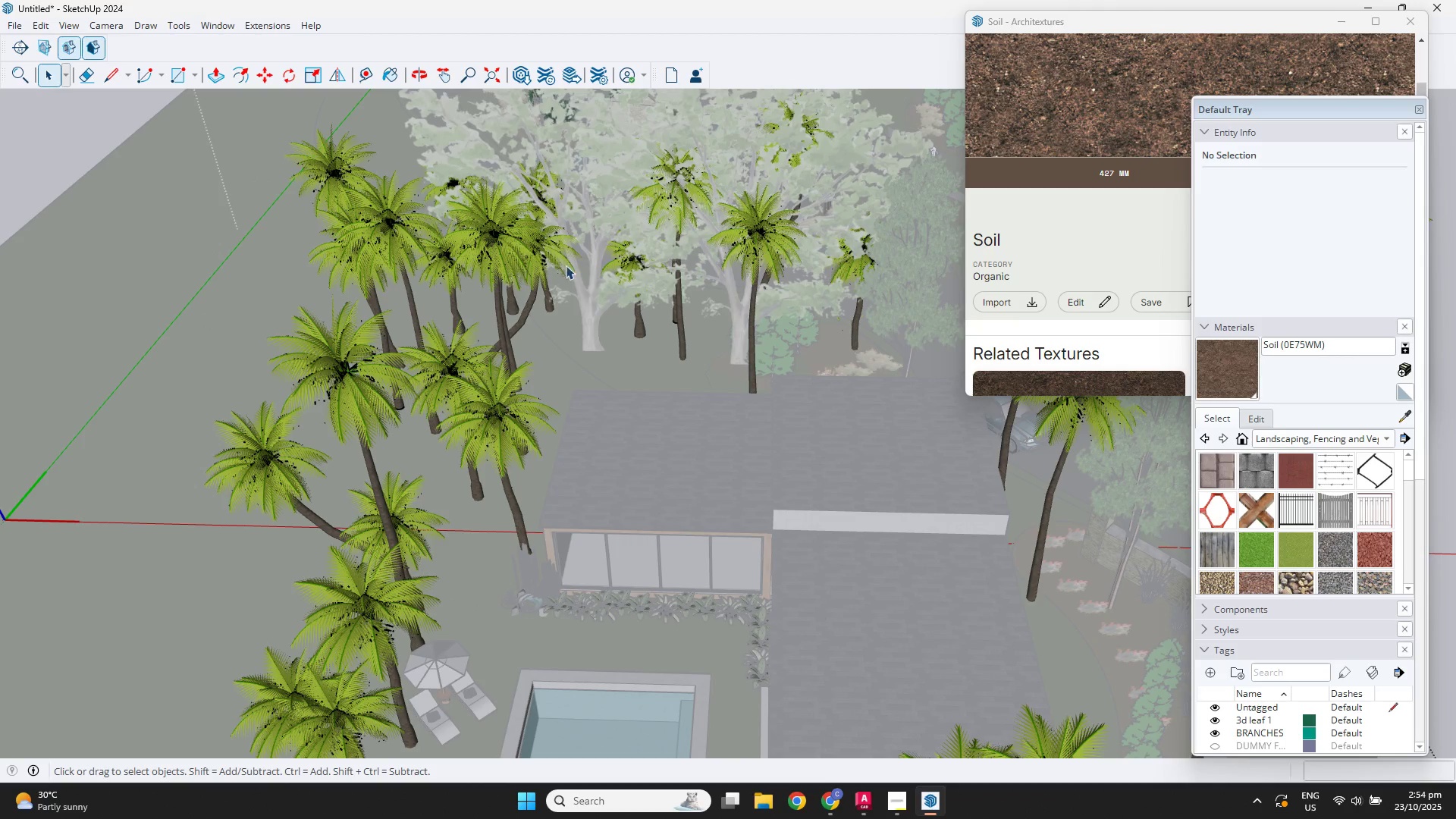 
scroll: coordinate [598, 334], scroll_direction: down, amount: 8.0
 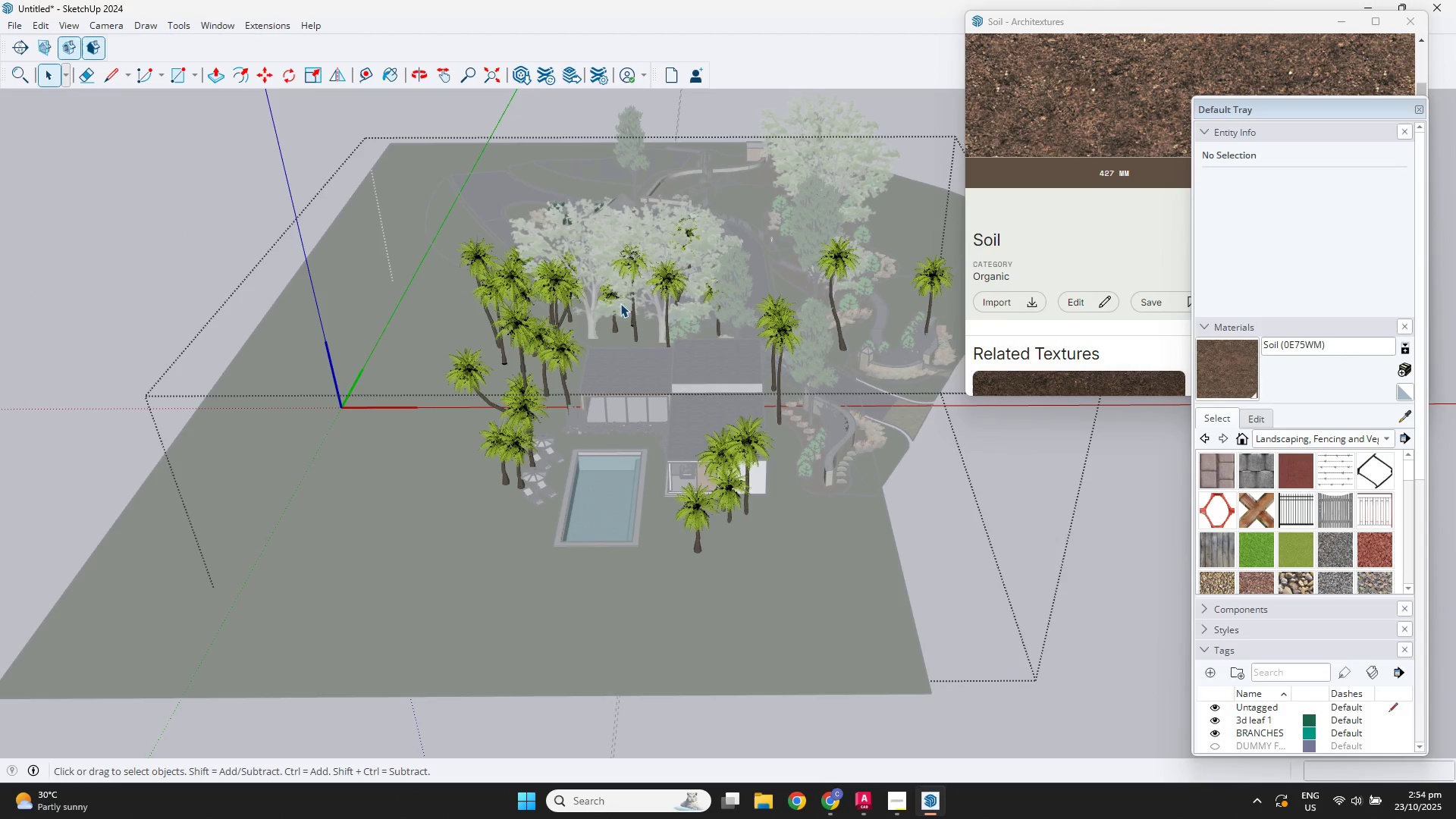 
key(Escape)
 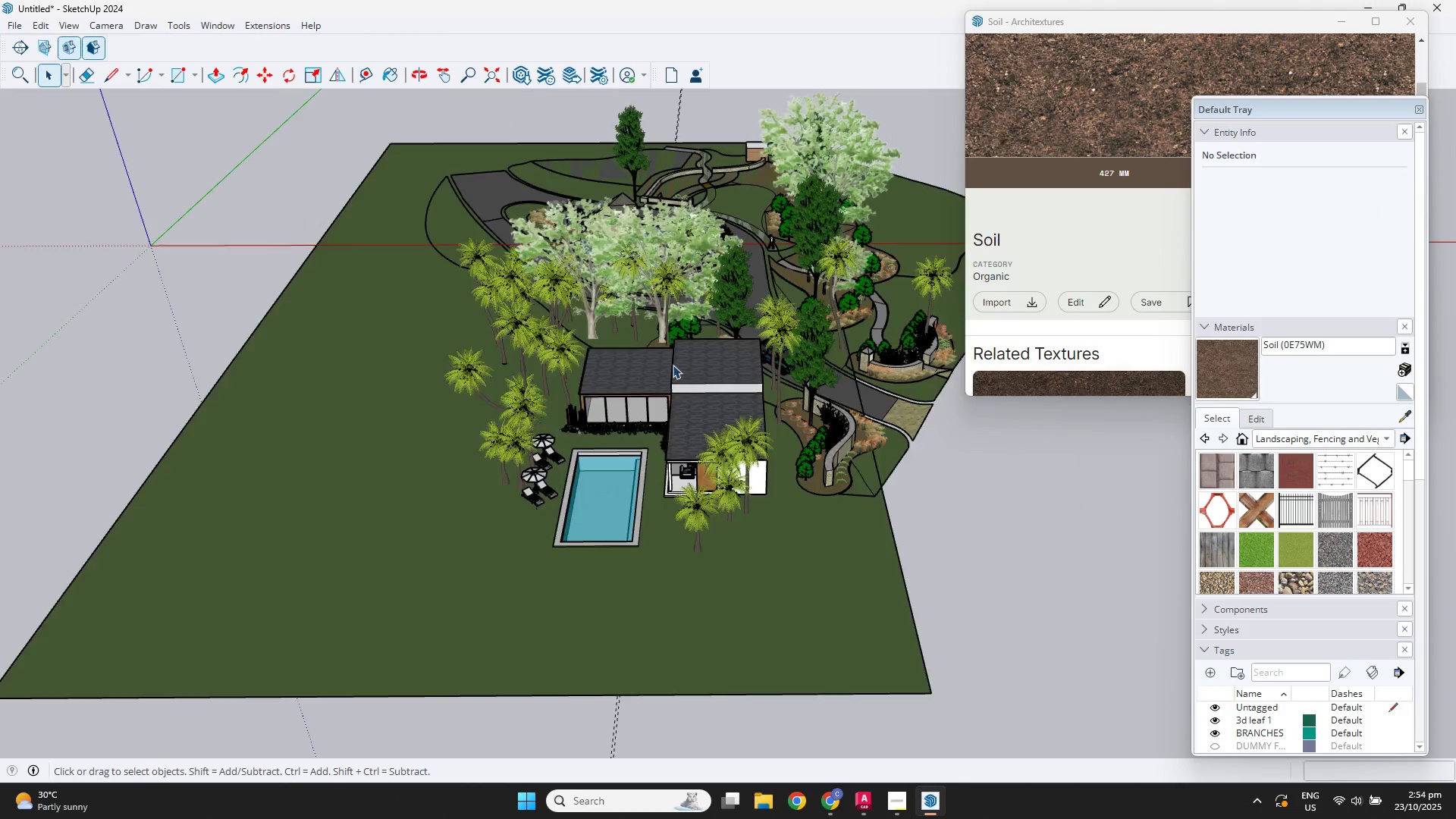 
key(Escape)
 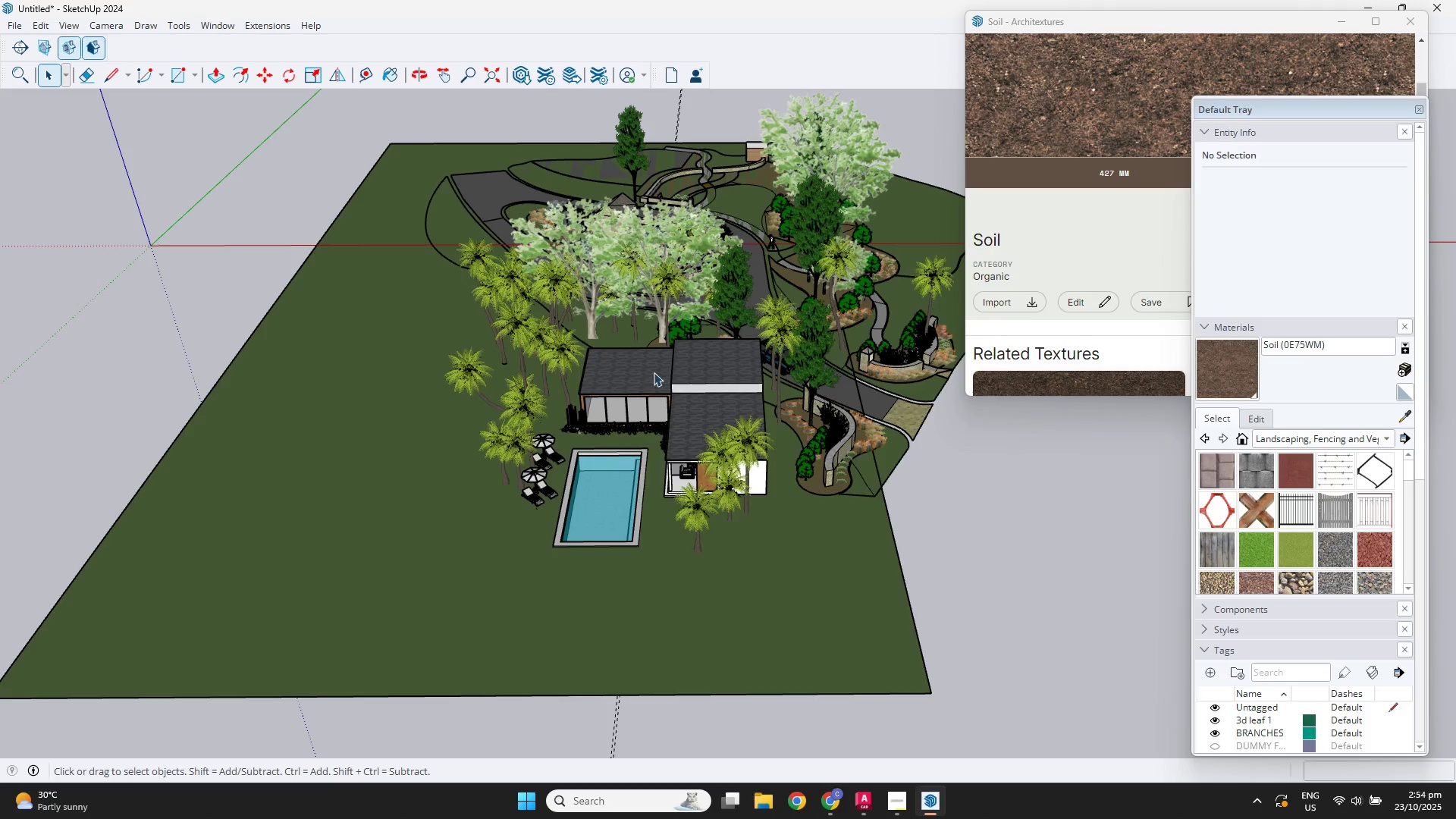 
key(Escape)
 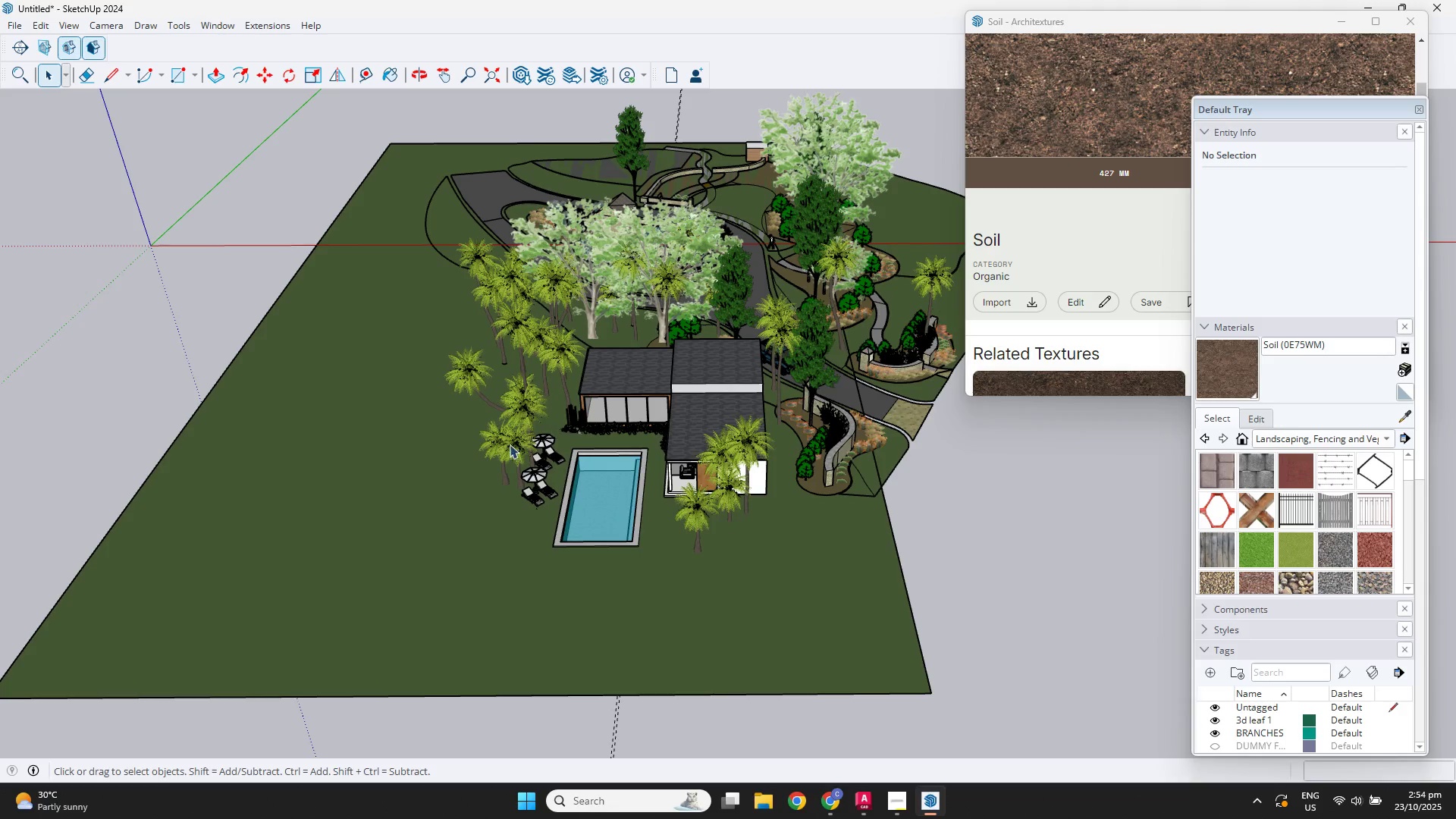 
scroll: coordinate [553, 419], scroll_direction: up, amount: 5.0
 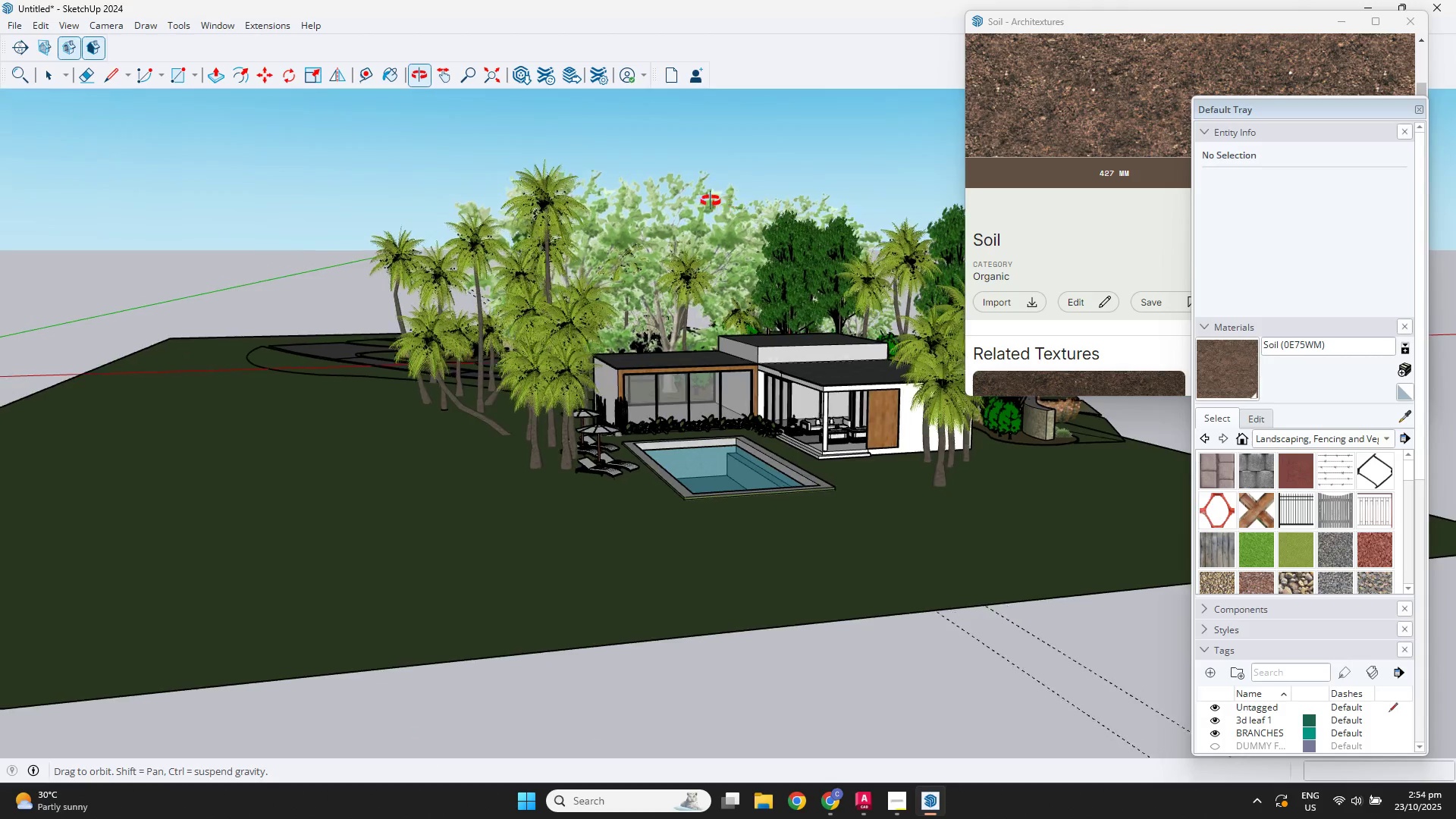 
hold_key(key=ShiftLeft, duration=0.37)
 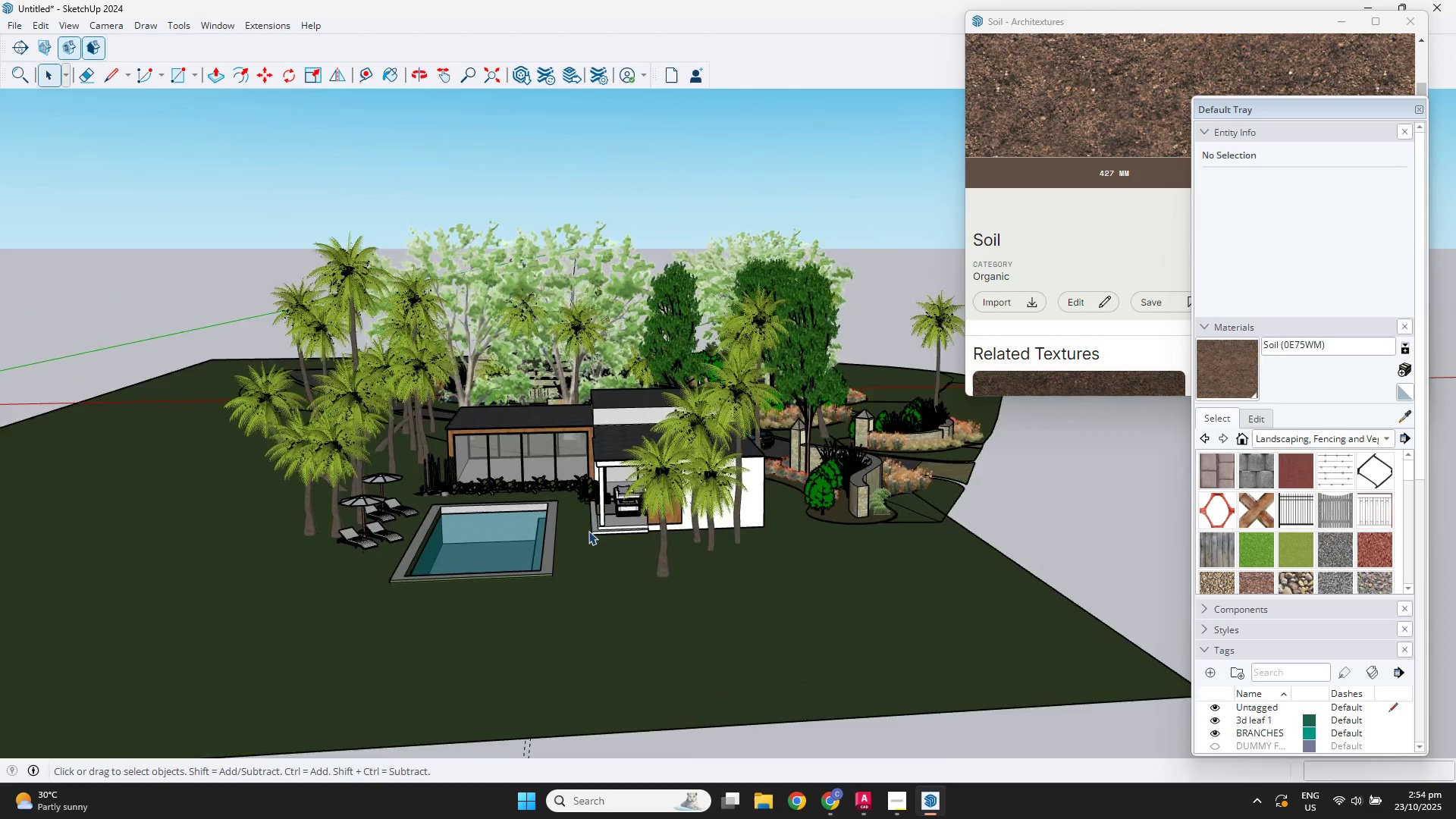 
scroll: coordinate [648, 506], scroll_direction: up, amount: 8.0
 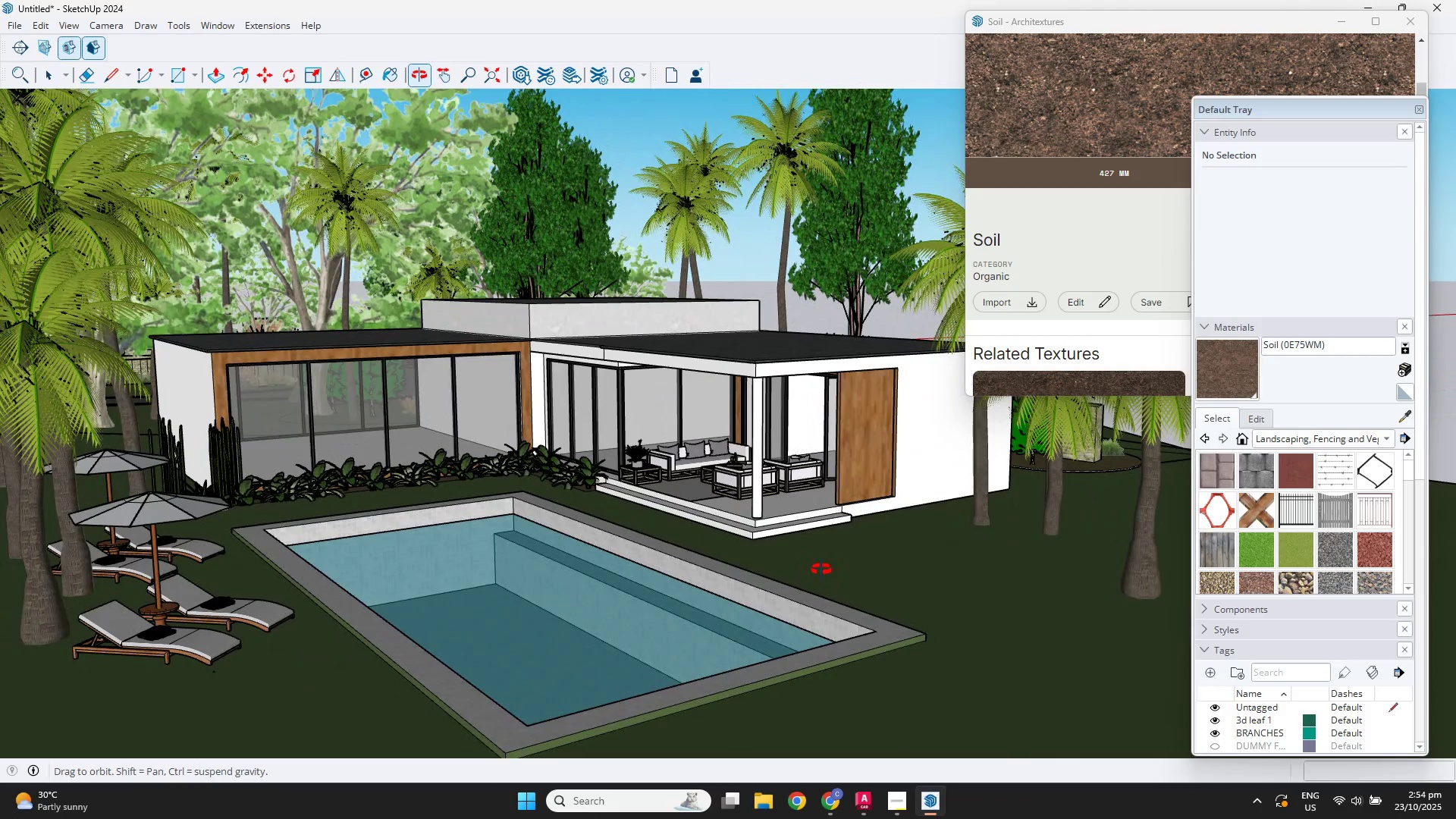 
scroll: coordinate [749, 569], scroll_direction: down, amount: 2.0
 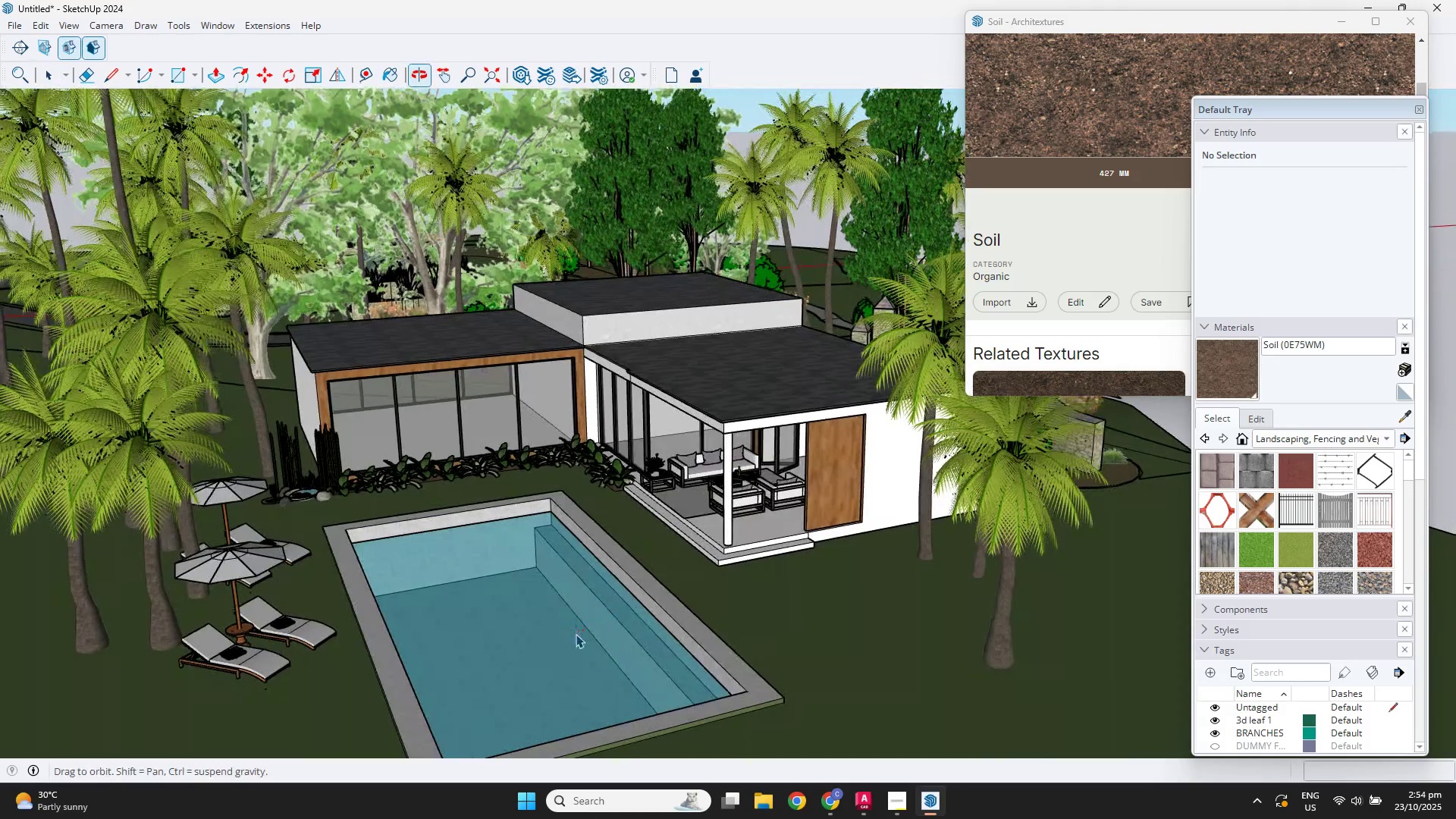 
scroll: coordinate [220, 573], scroll_direction: up, amount: 5.0
 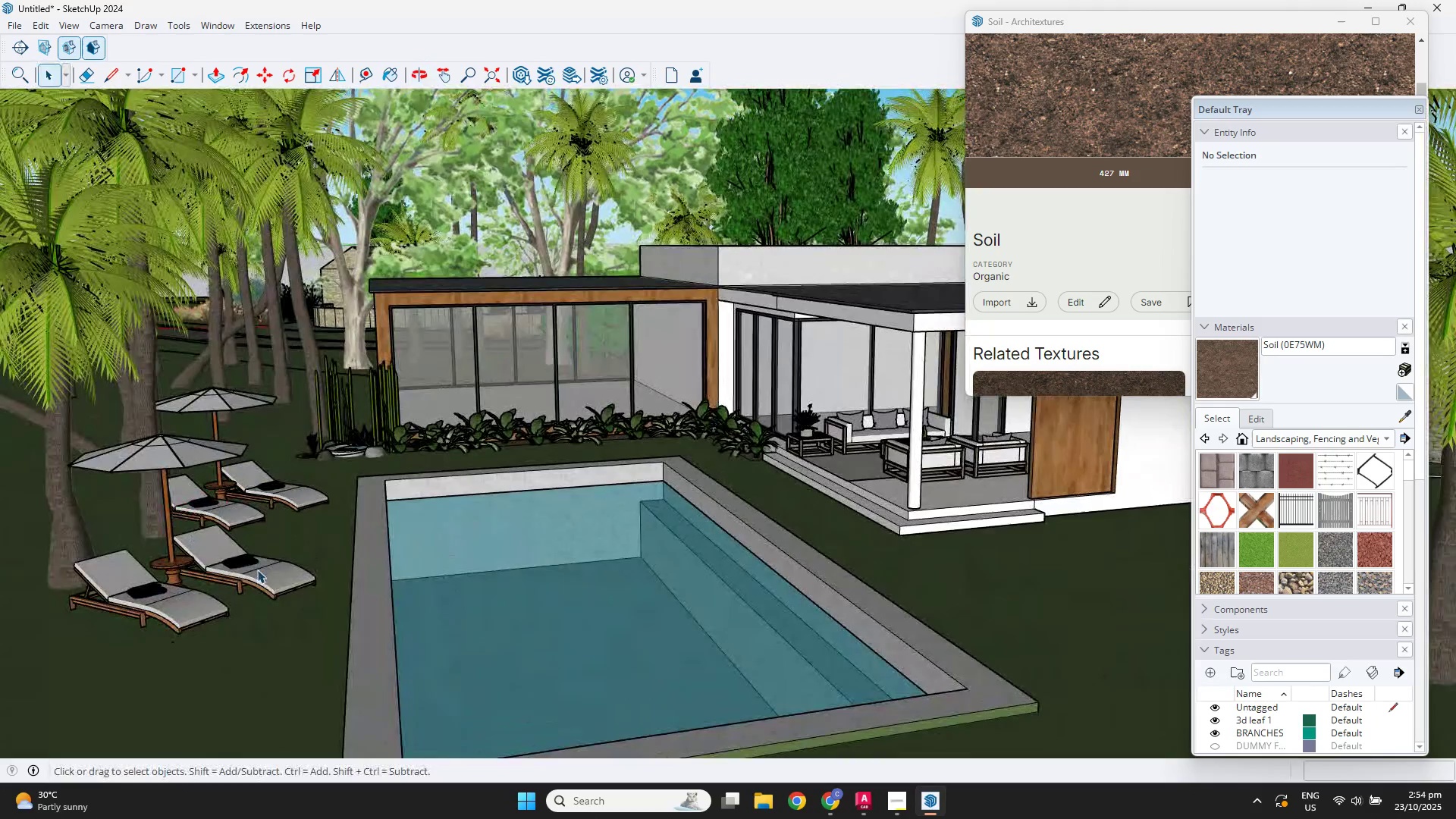 
left_click([212, 584])
 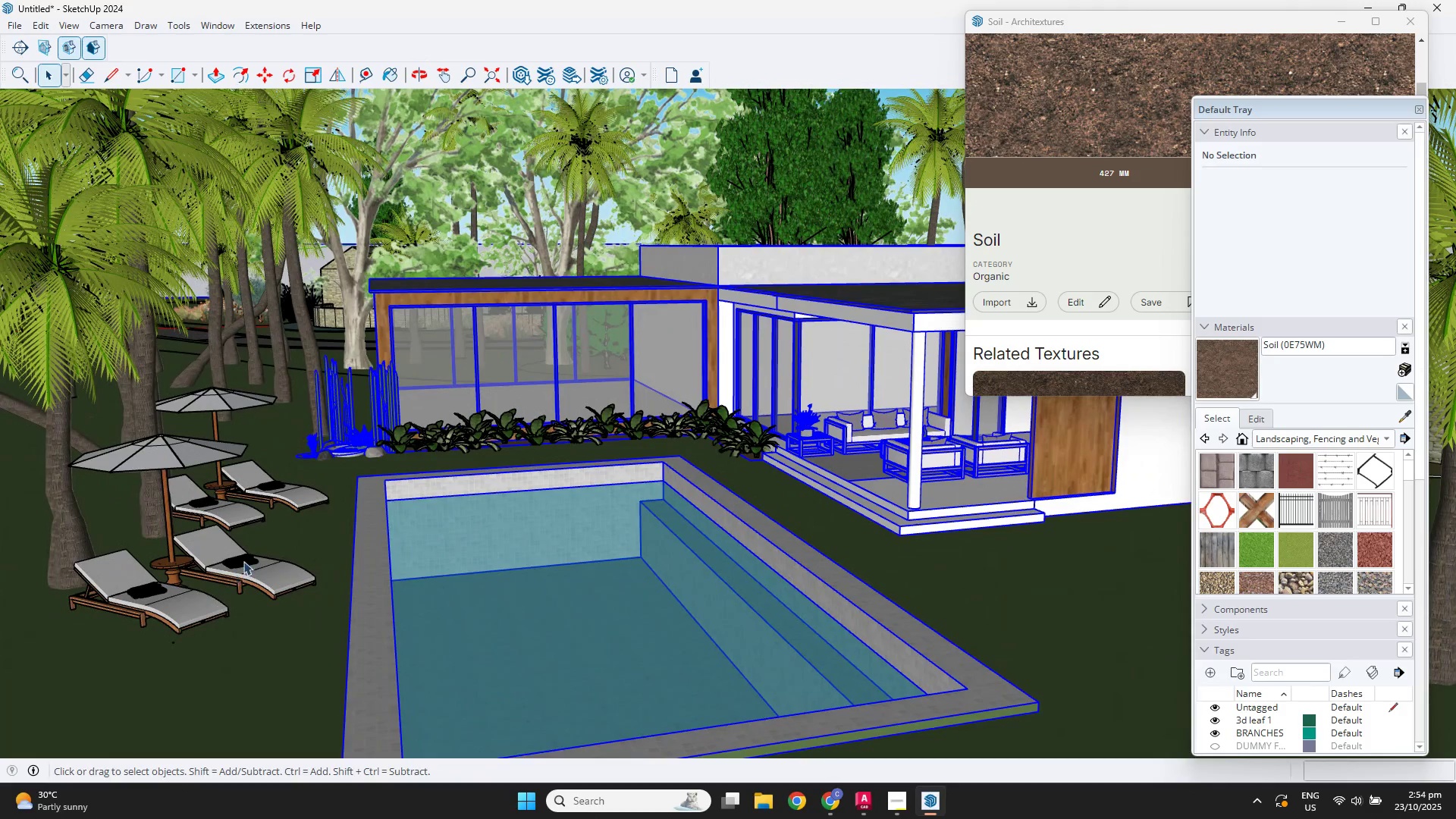 
left_click([245, 560])
 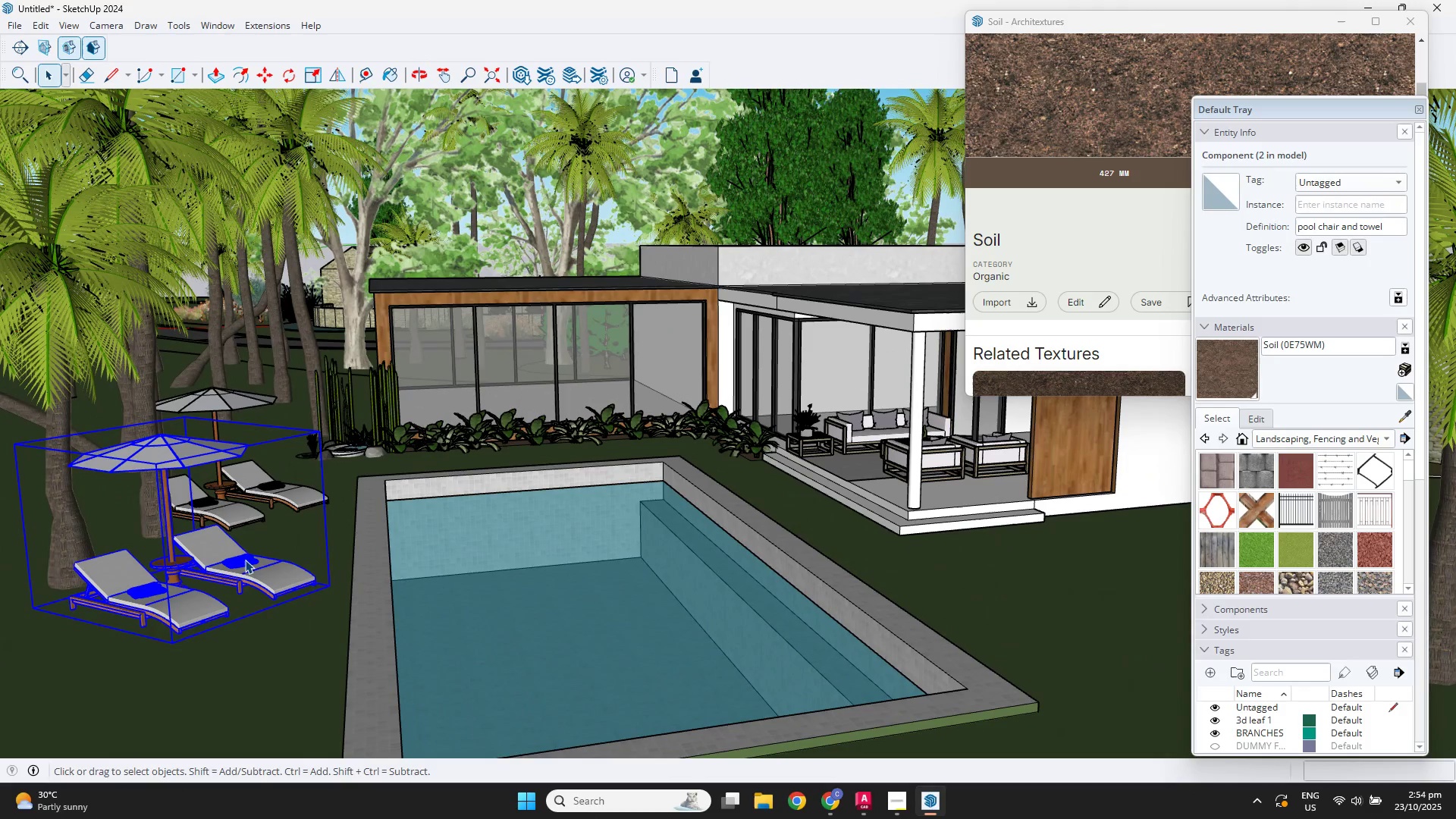 
key(M)
 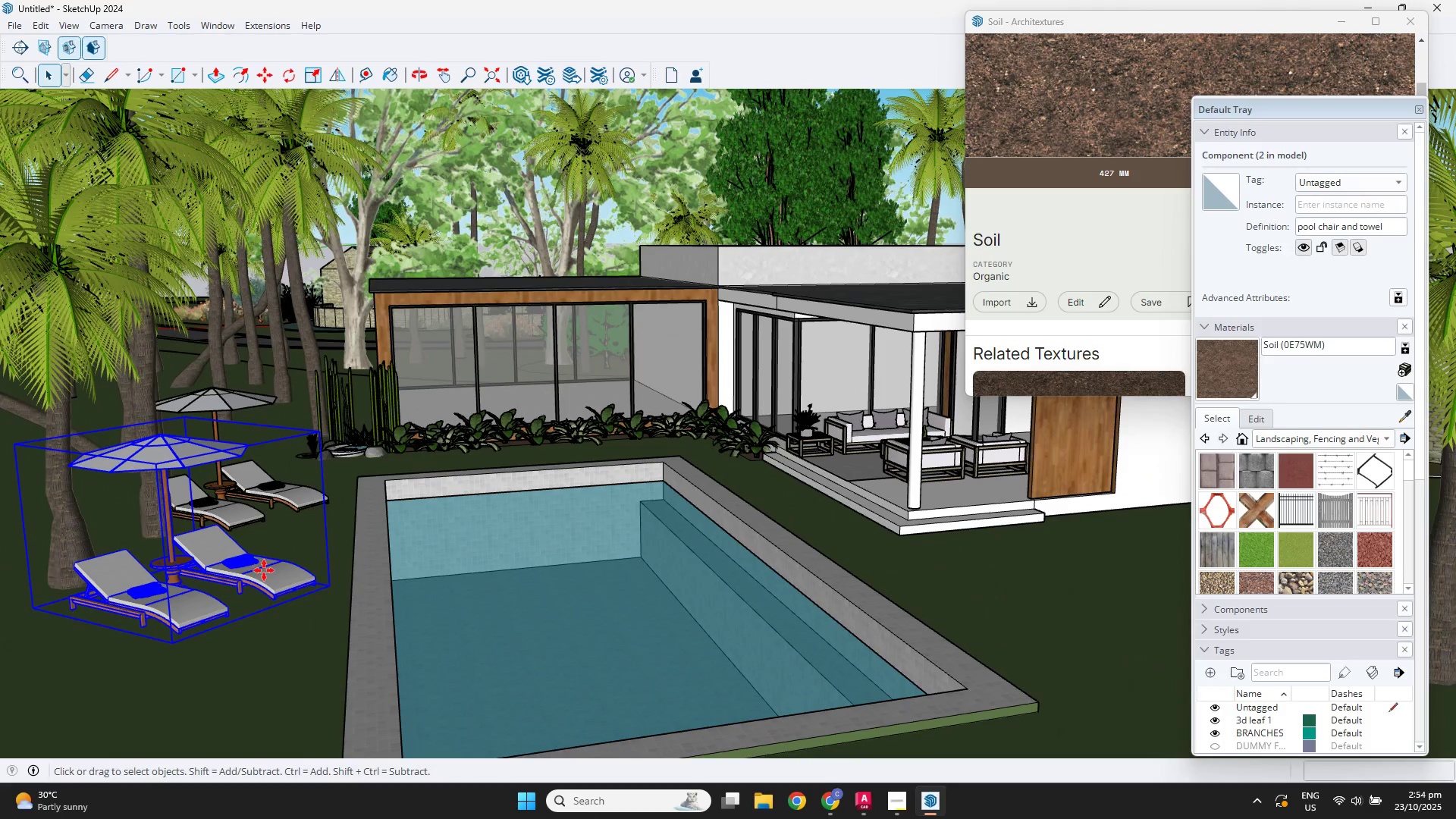 
key(Control+ControlLeft)
 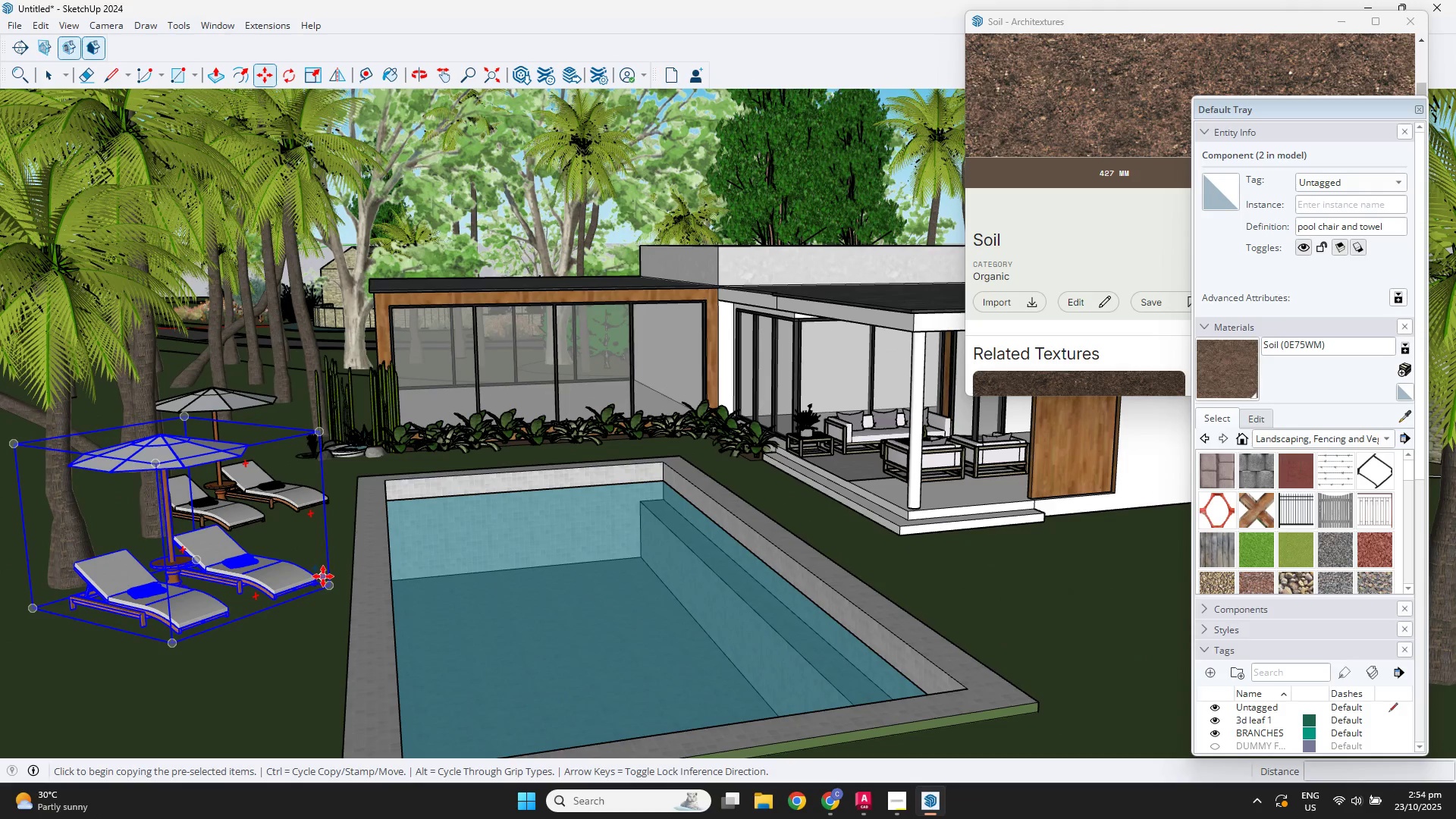 
left_click_drag(start_coordinate=[325, 579], to_coordinate=[334, 580])
 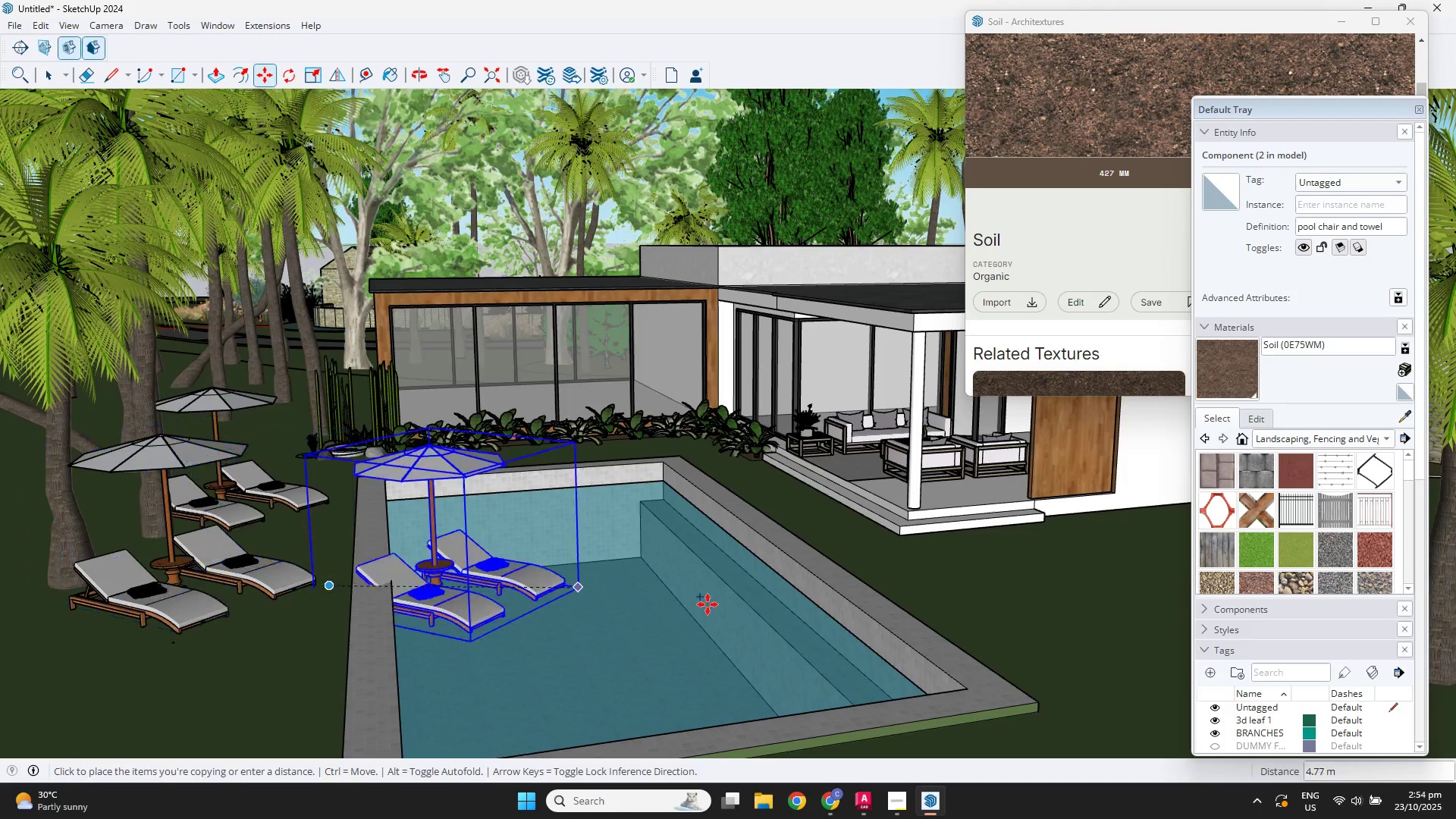 
scroll: coordinate [849, 635], scroll_direction: down, amount: 2.0
 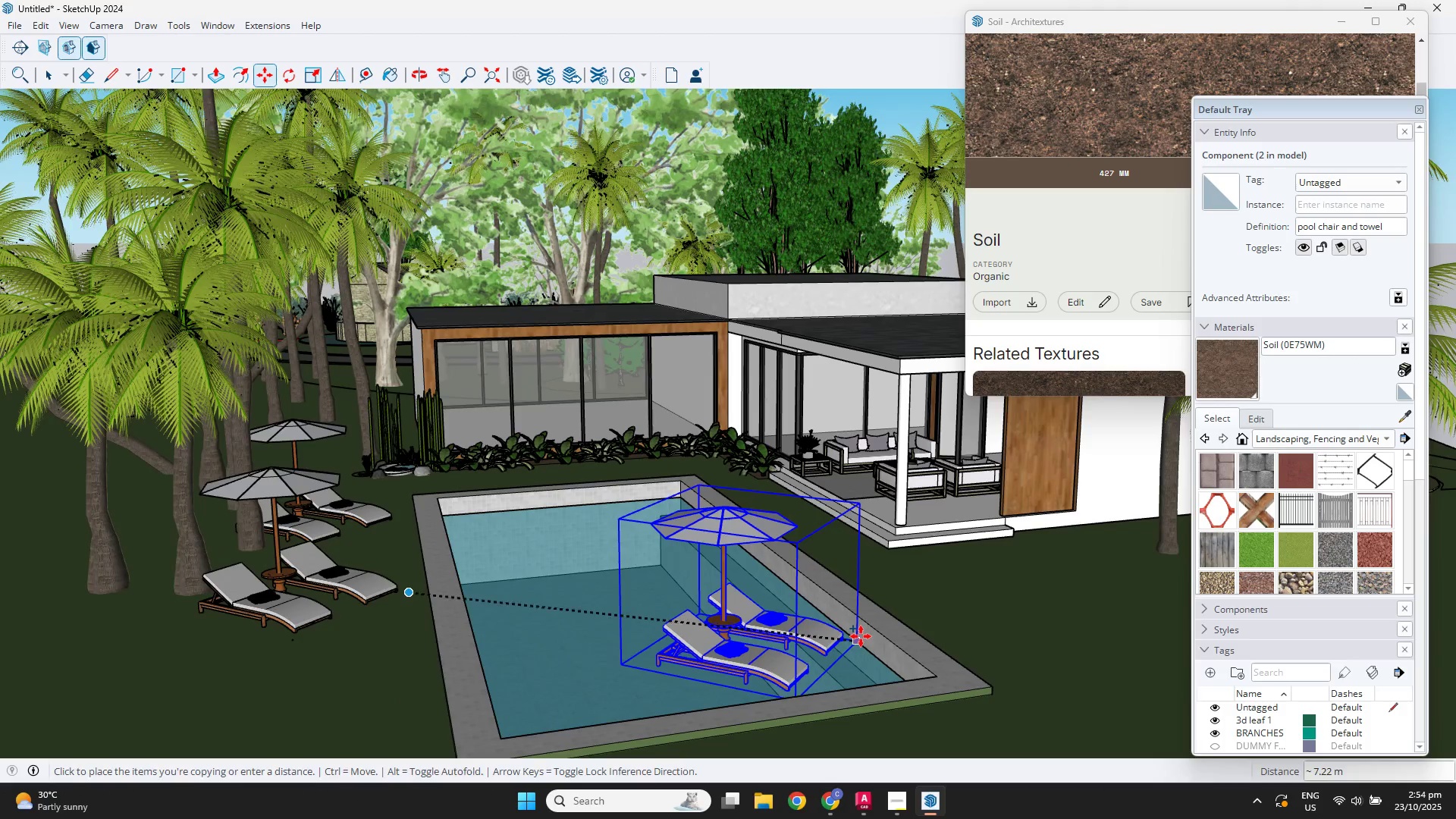 
hold_key(key=ShiftLeft, duration=0.33)
 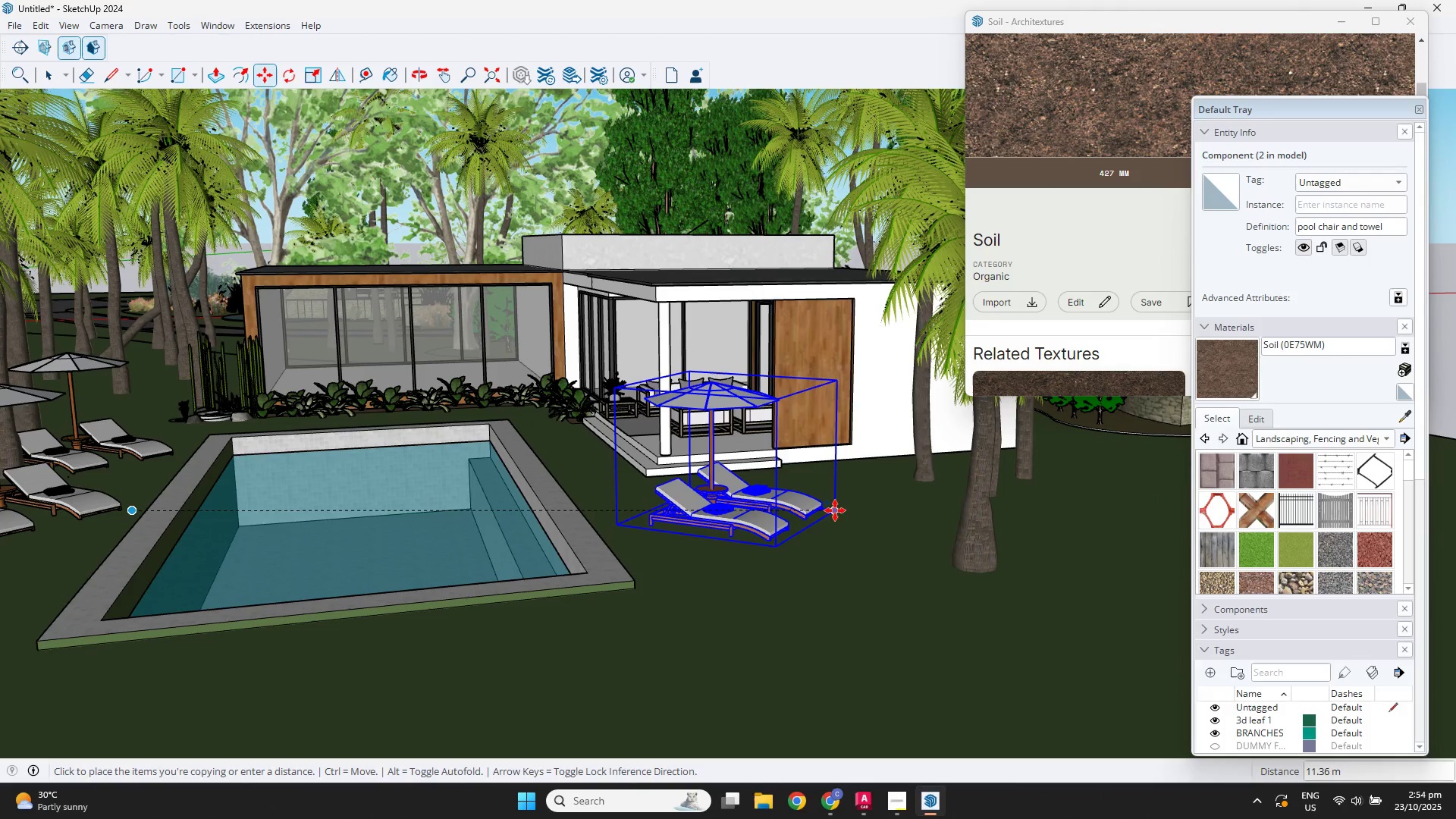 
key(ArrowRight)
 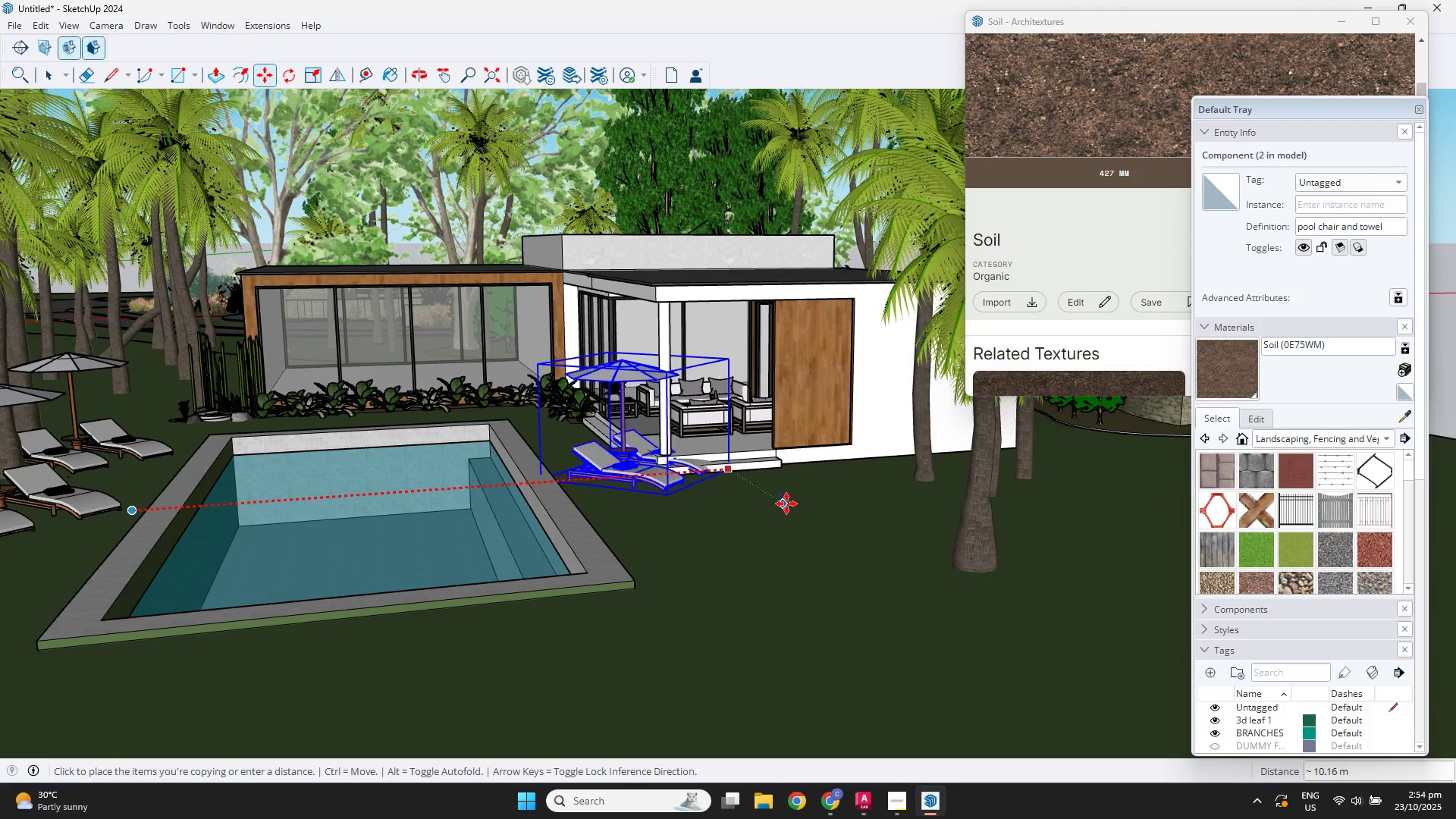 
left_click([817, 503])
 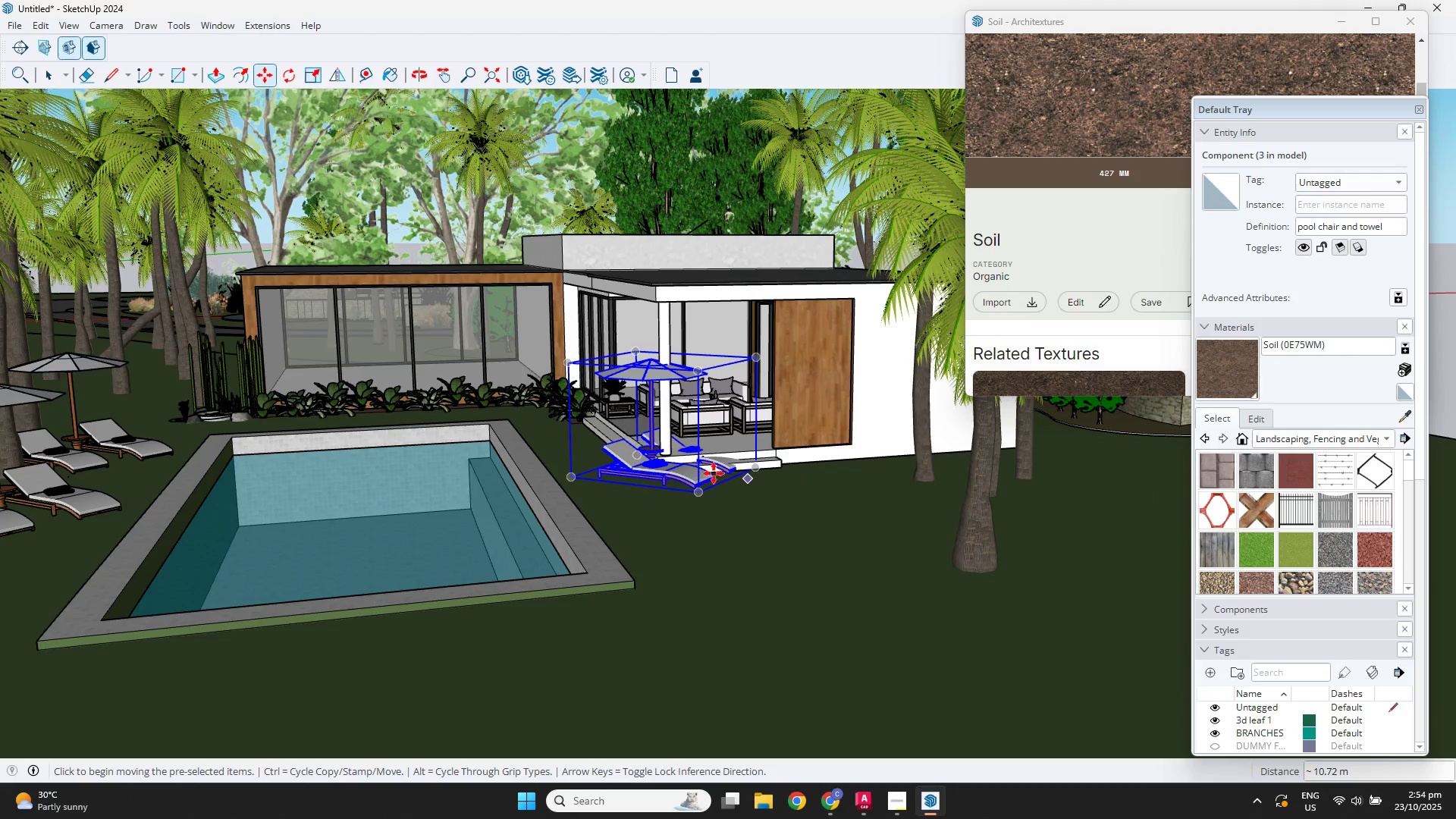 
scroll: coordinate [695, 470], scroll_direction: up, amount: 3.0
 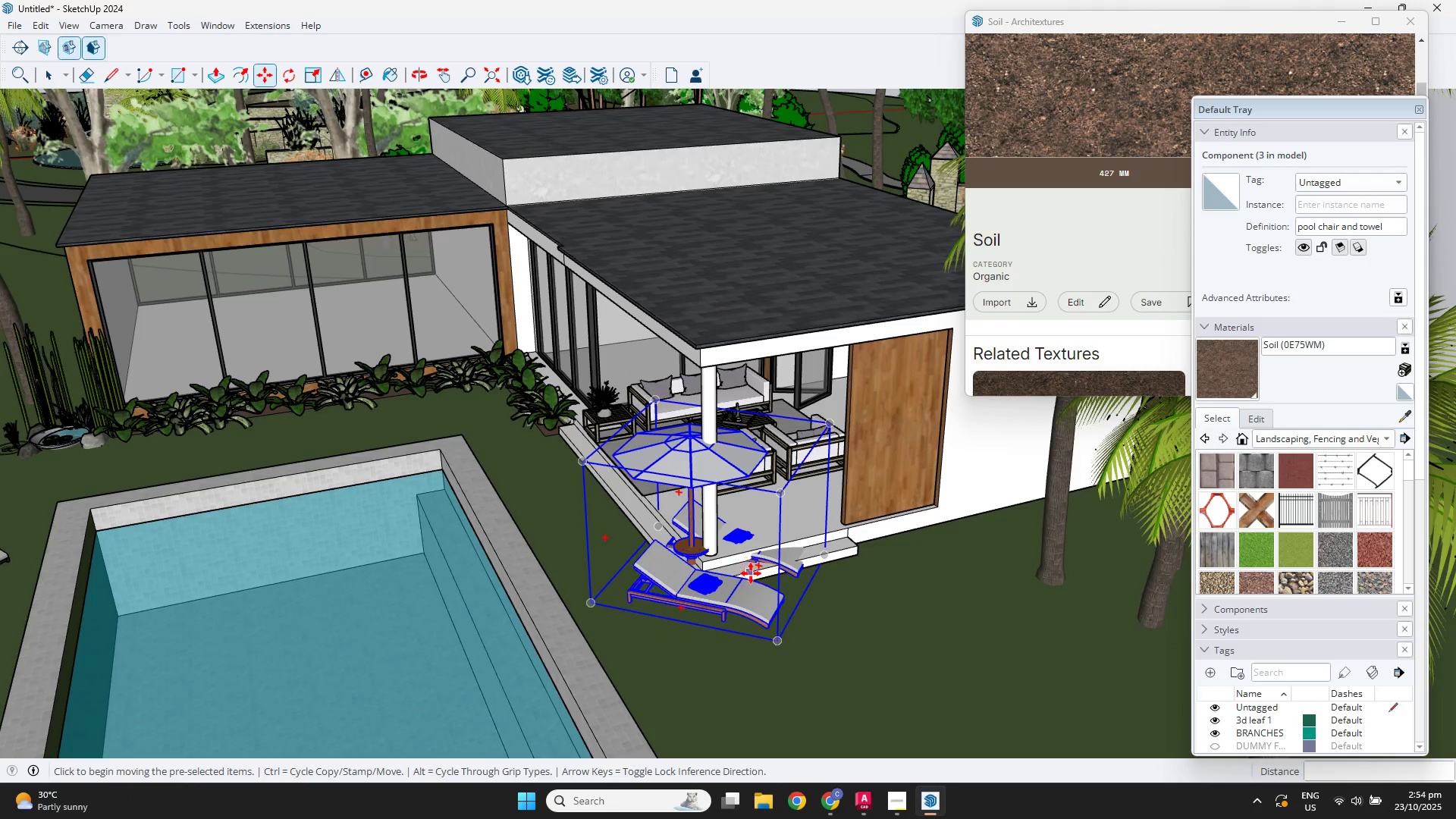 
key(Q)
 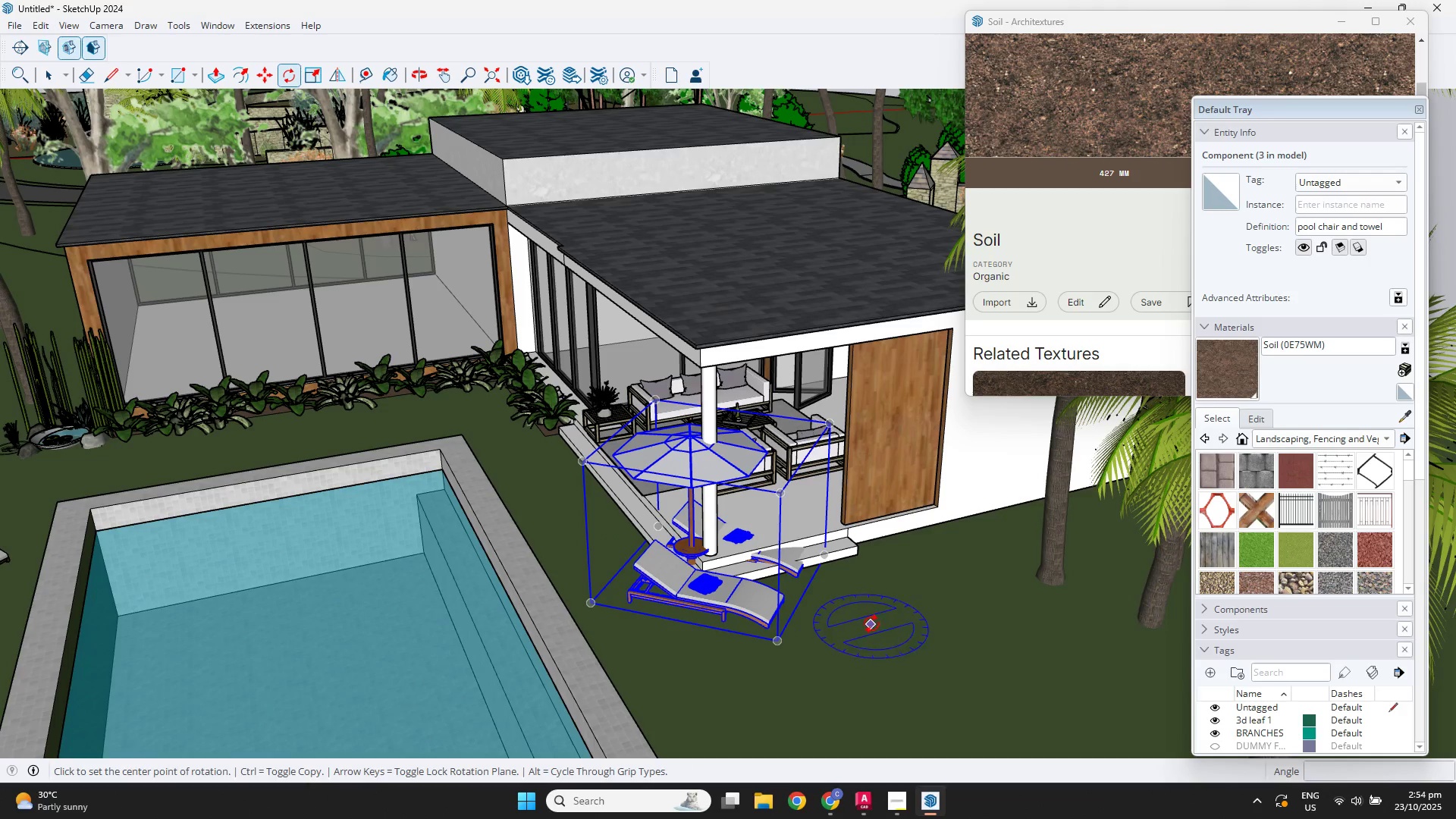 
left_click([871, 624])
 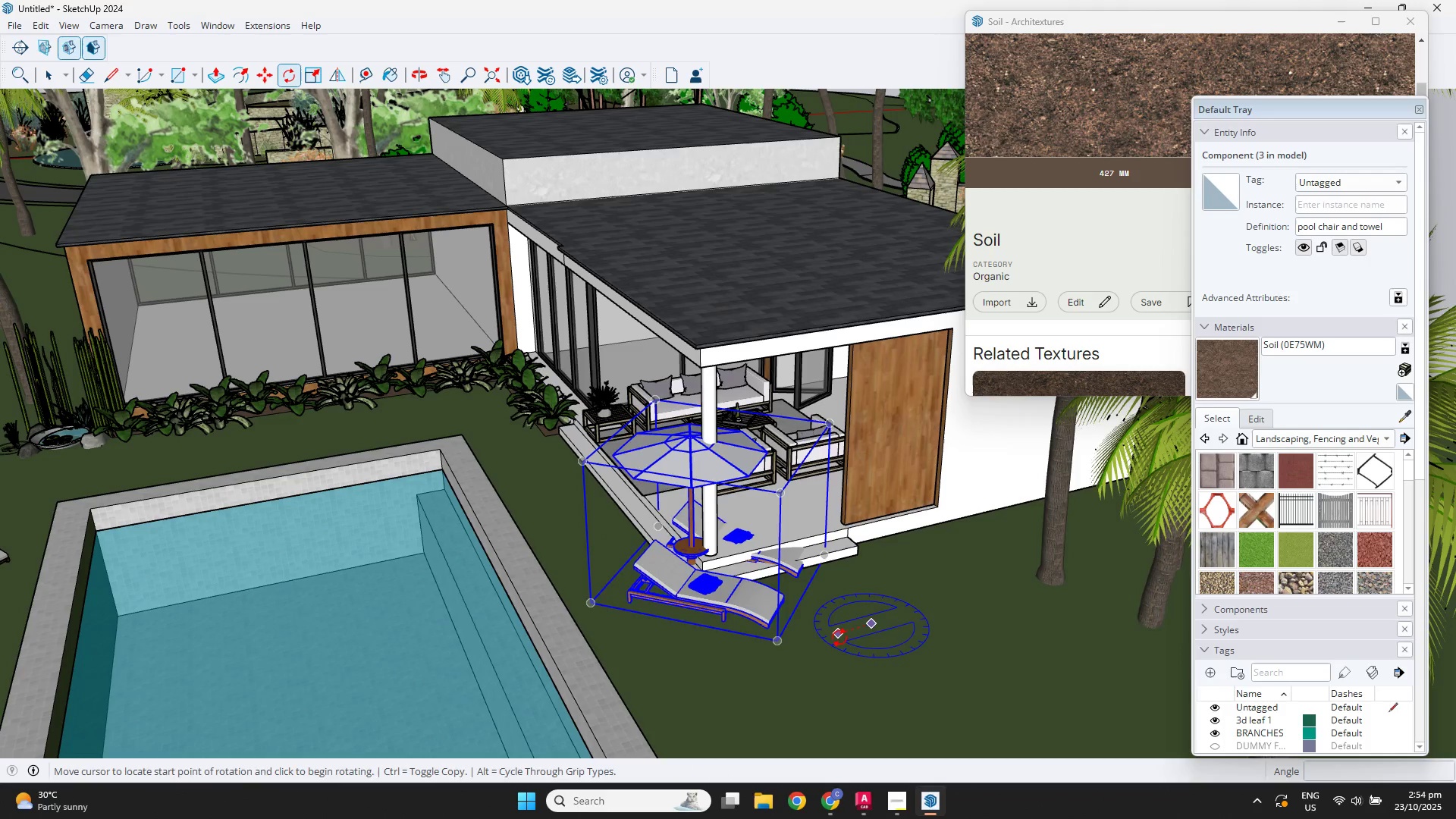 
left_click([839, 638])
 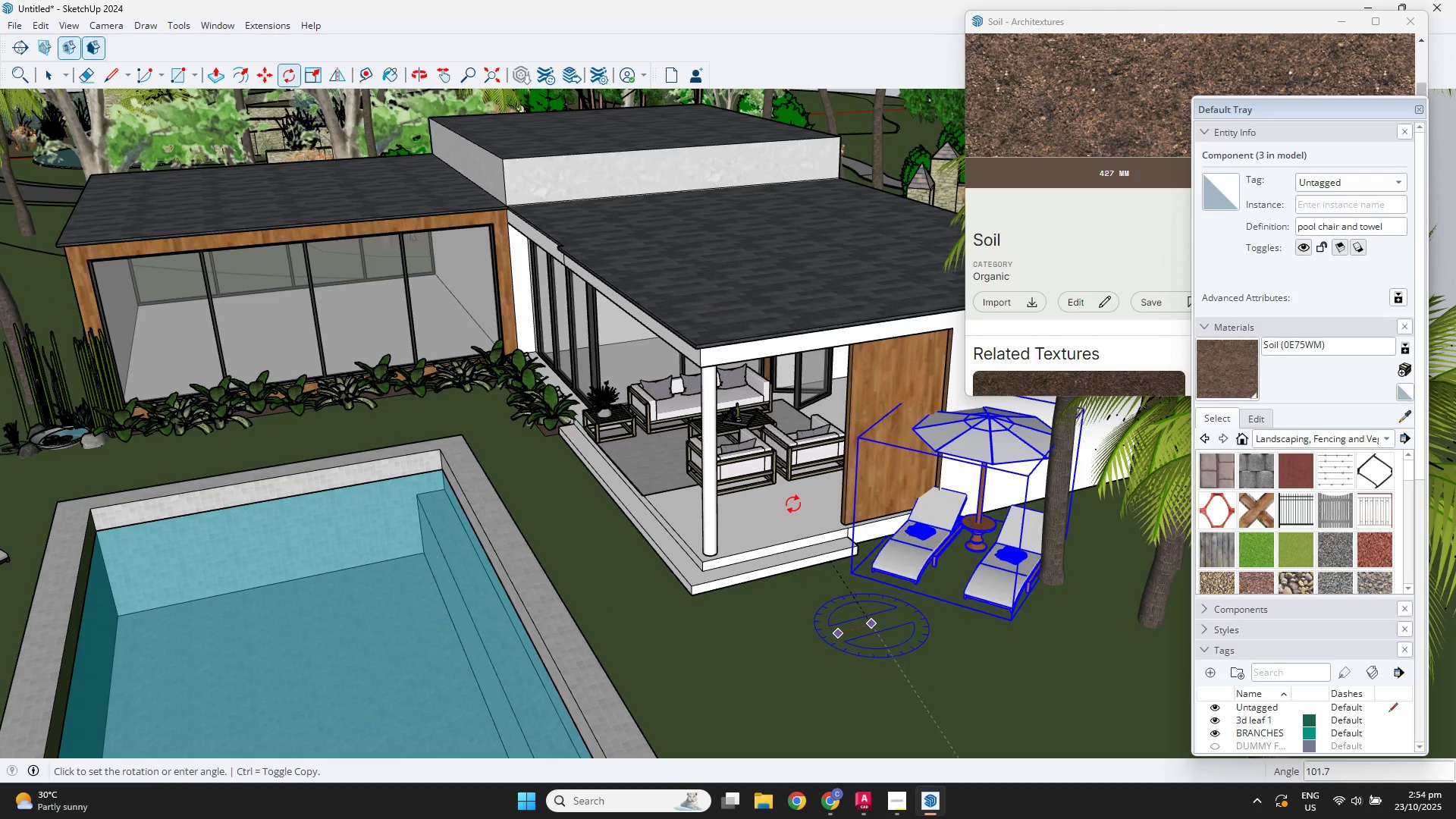 
left_click([793, 504])
 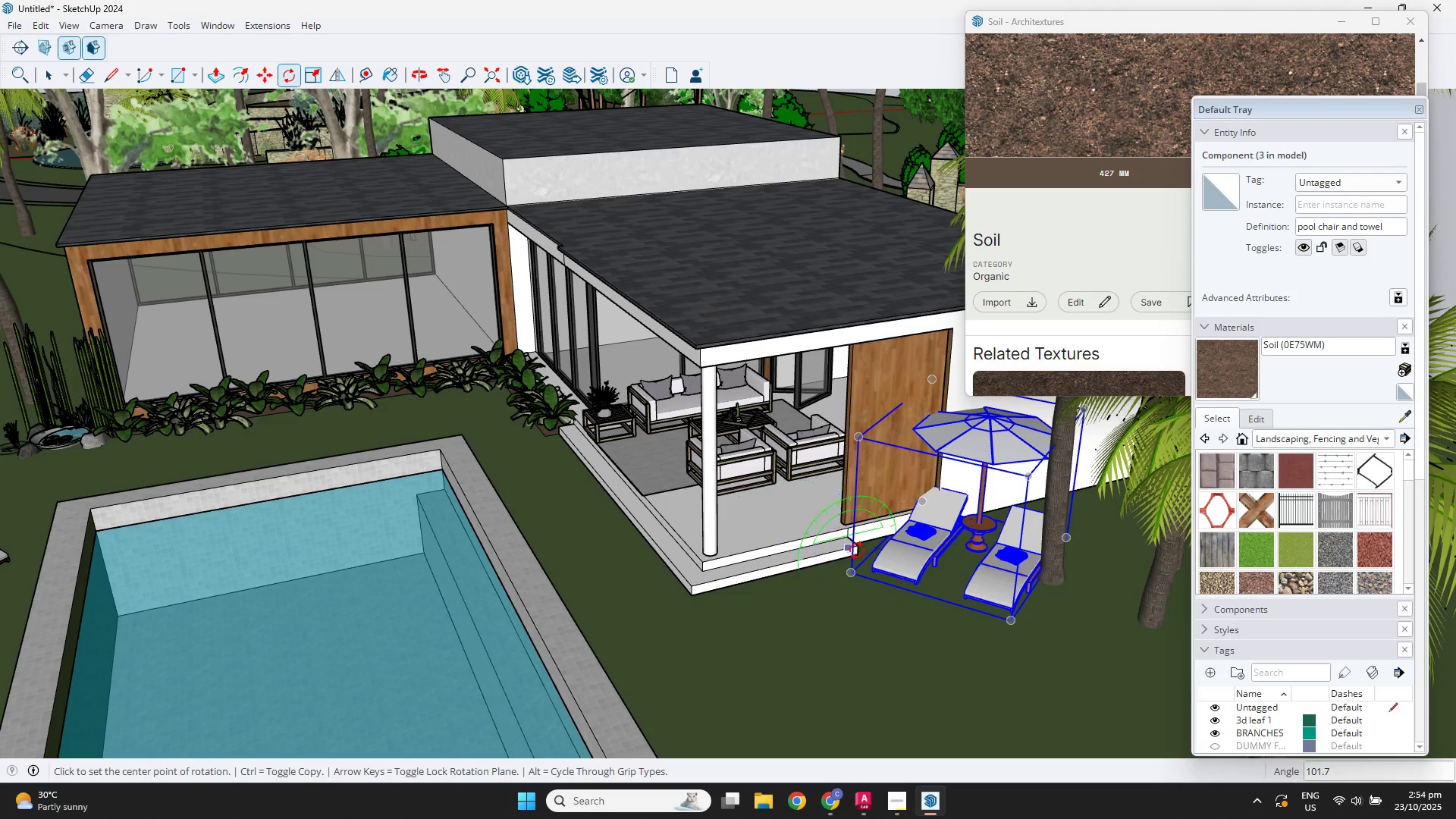 
key(M)
 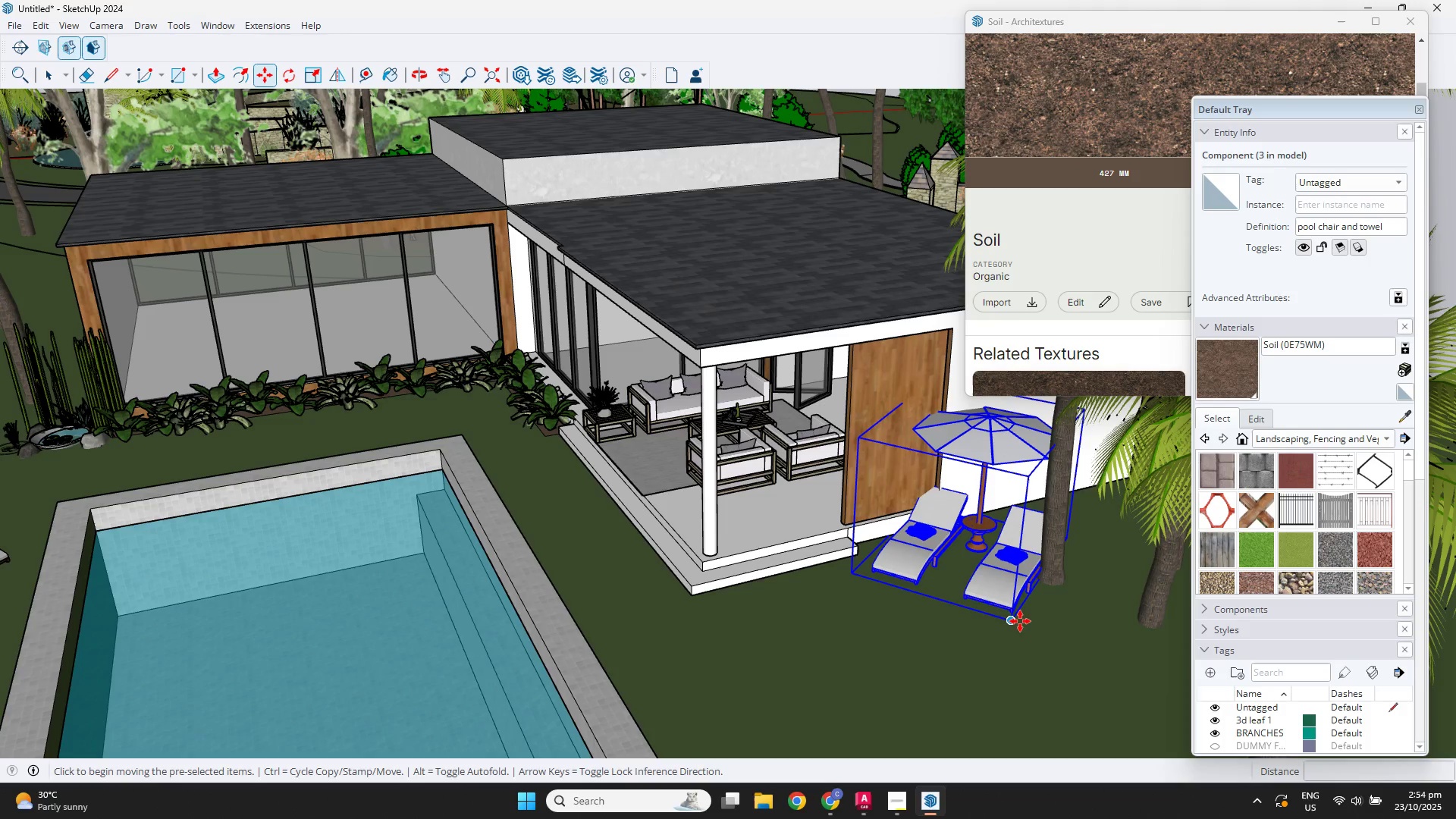 
left_click([1017, 620])
 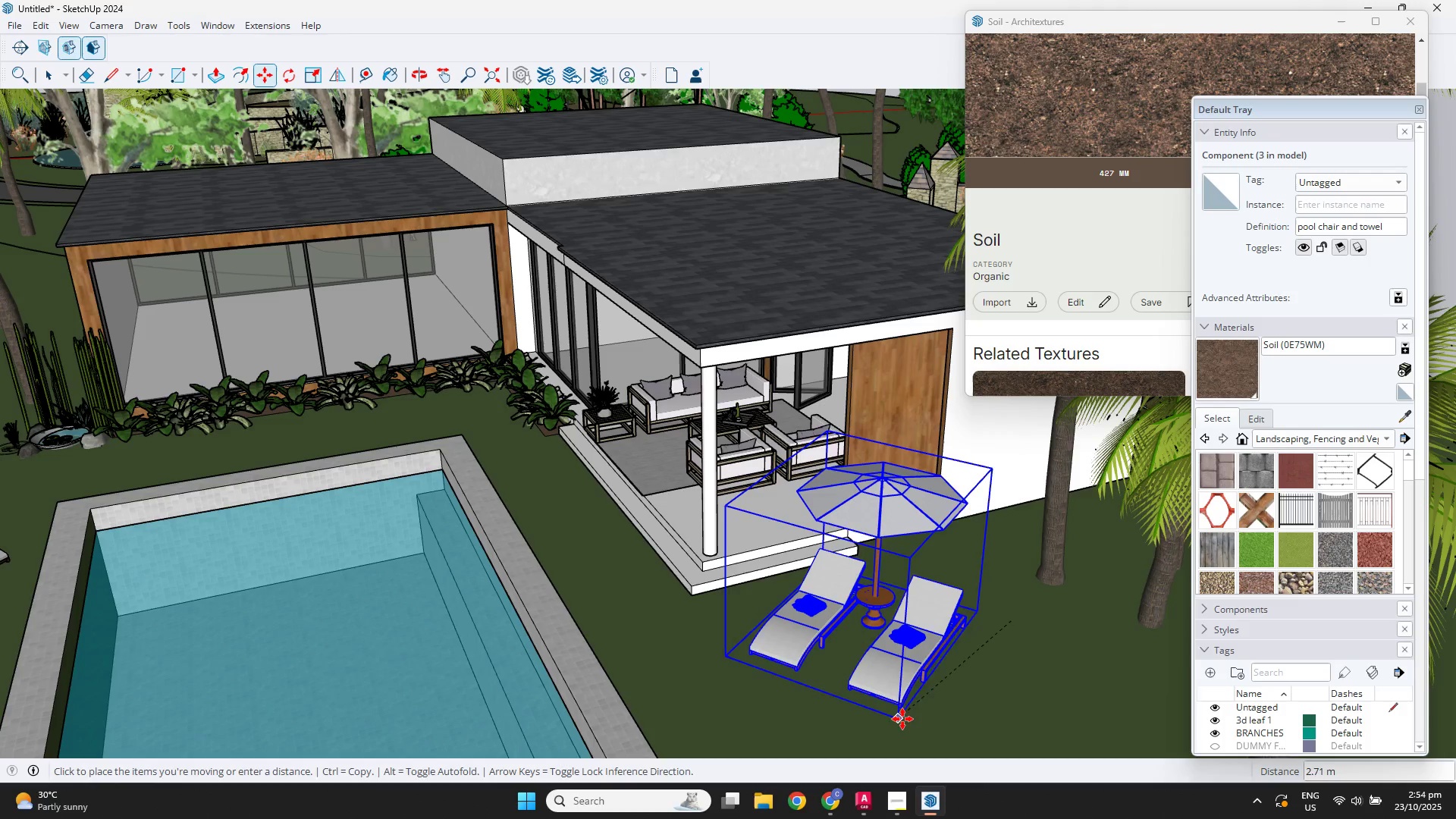 
left_click([907, 716])
 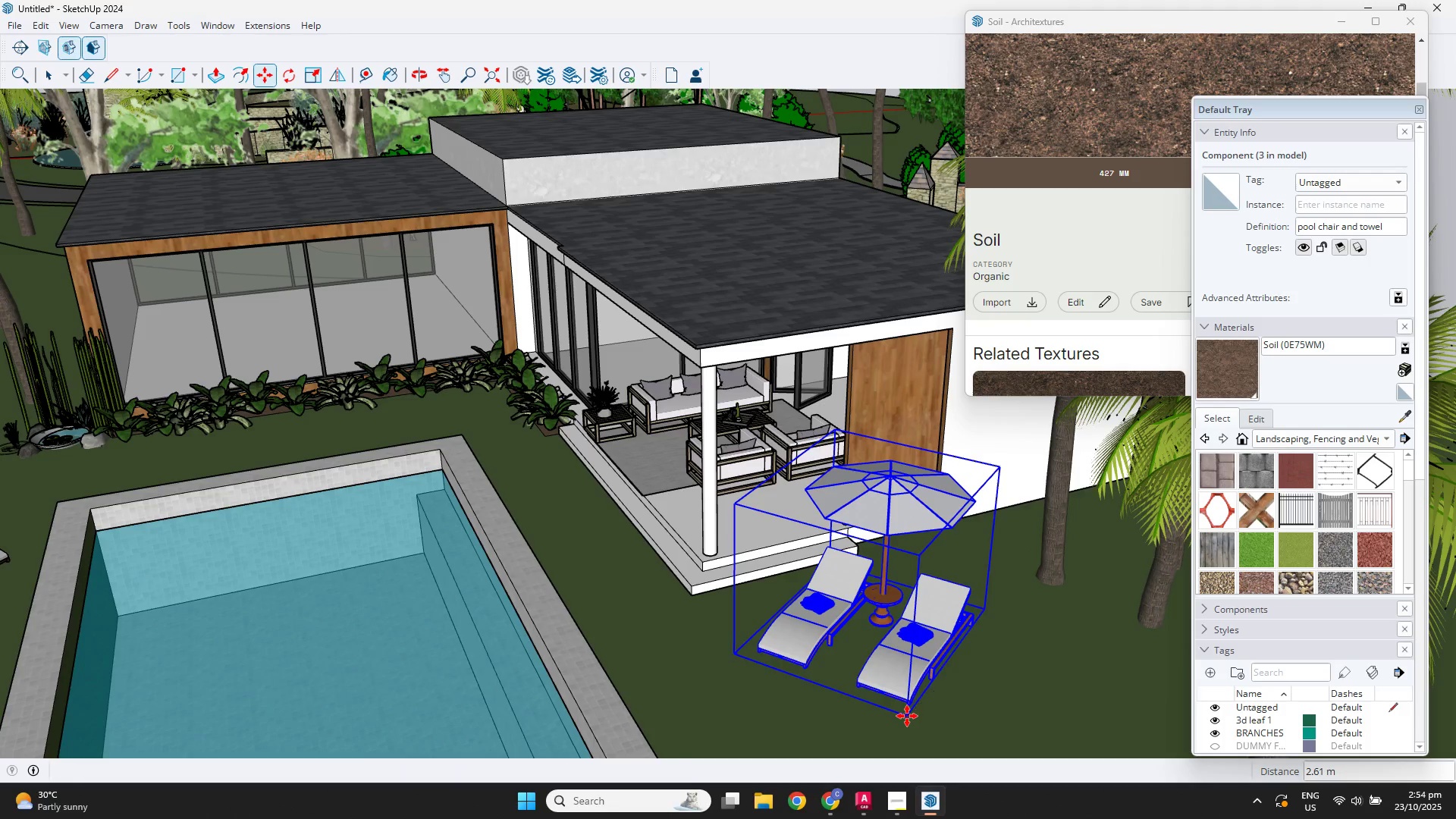 
scroll: coordinate [907, 716], scroll_direction: down, amount: 1.0
 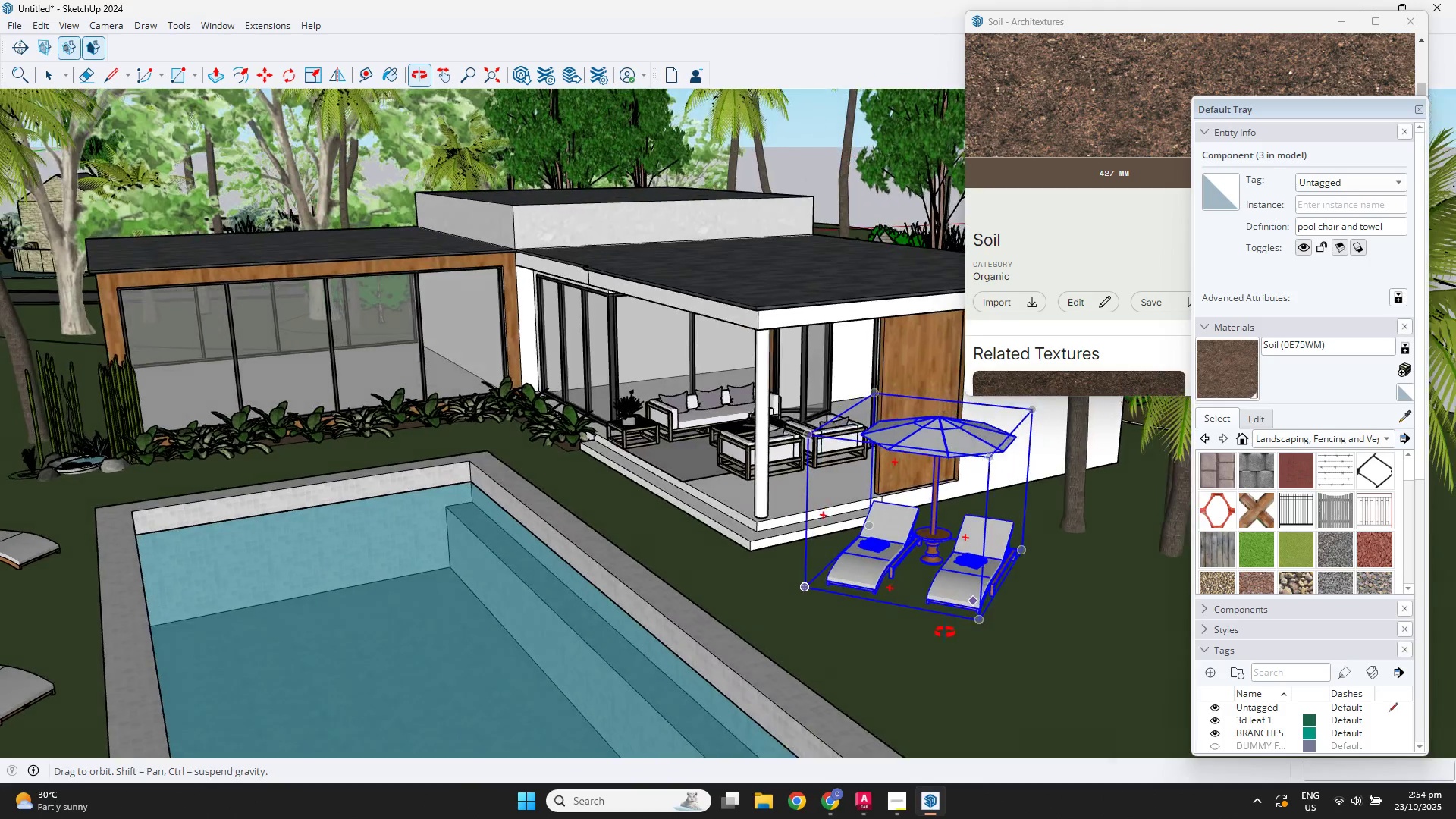 
key(M)
 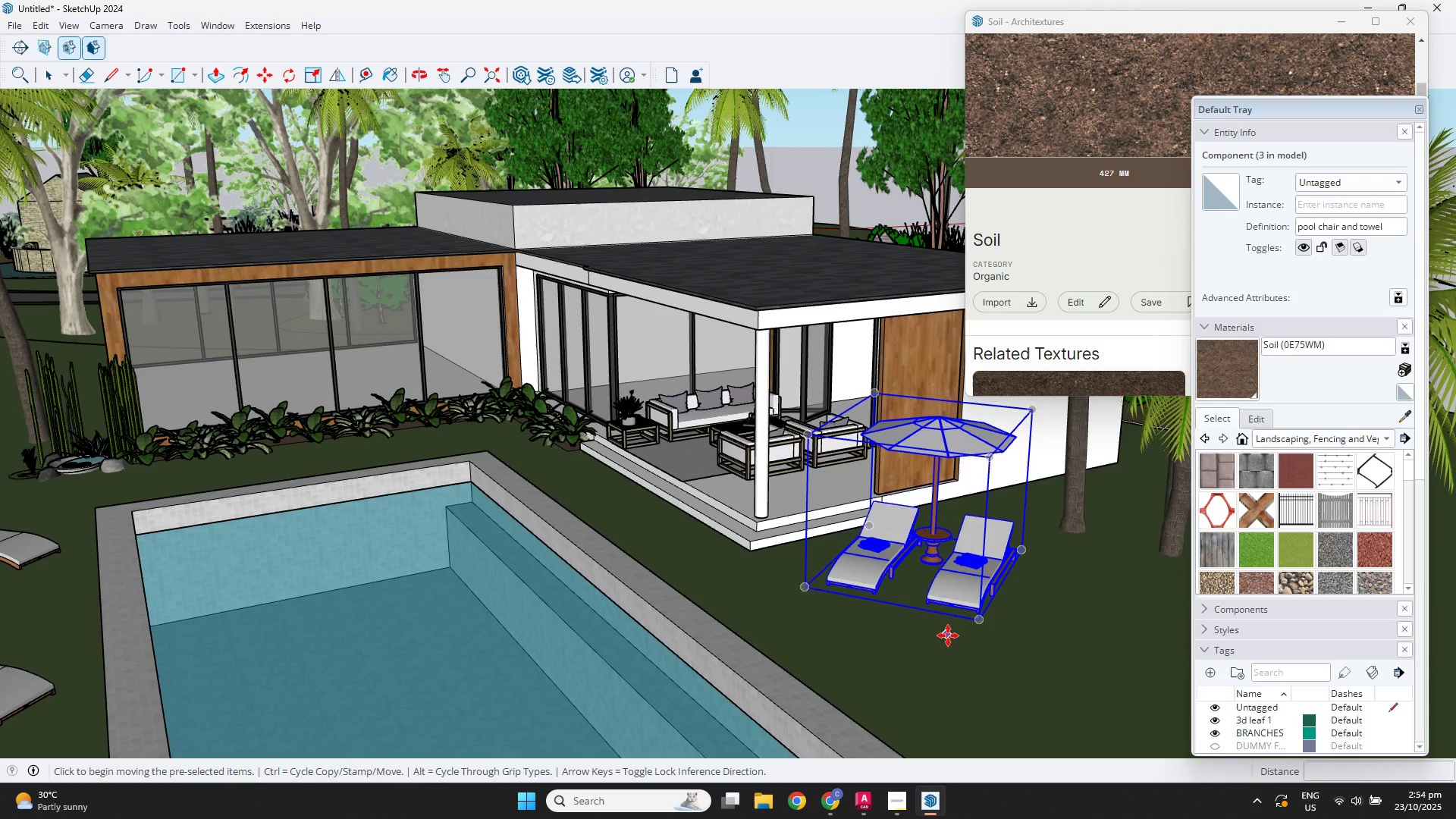 
key(Control+ControlLeft)
 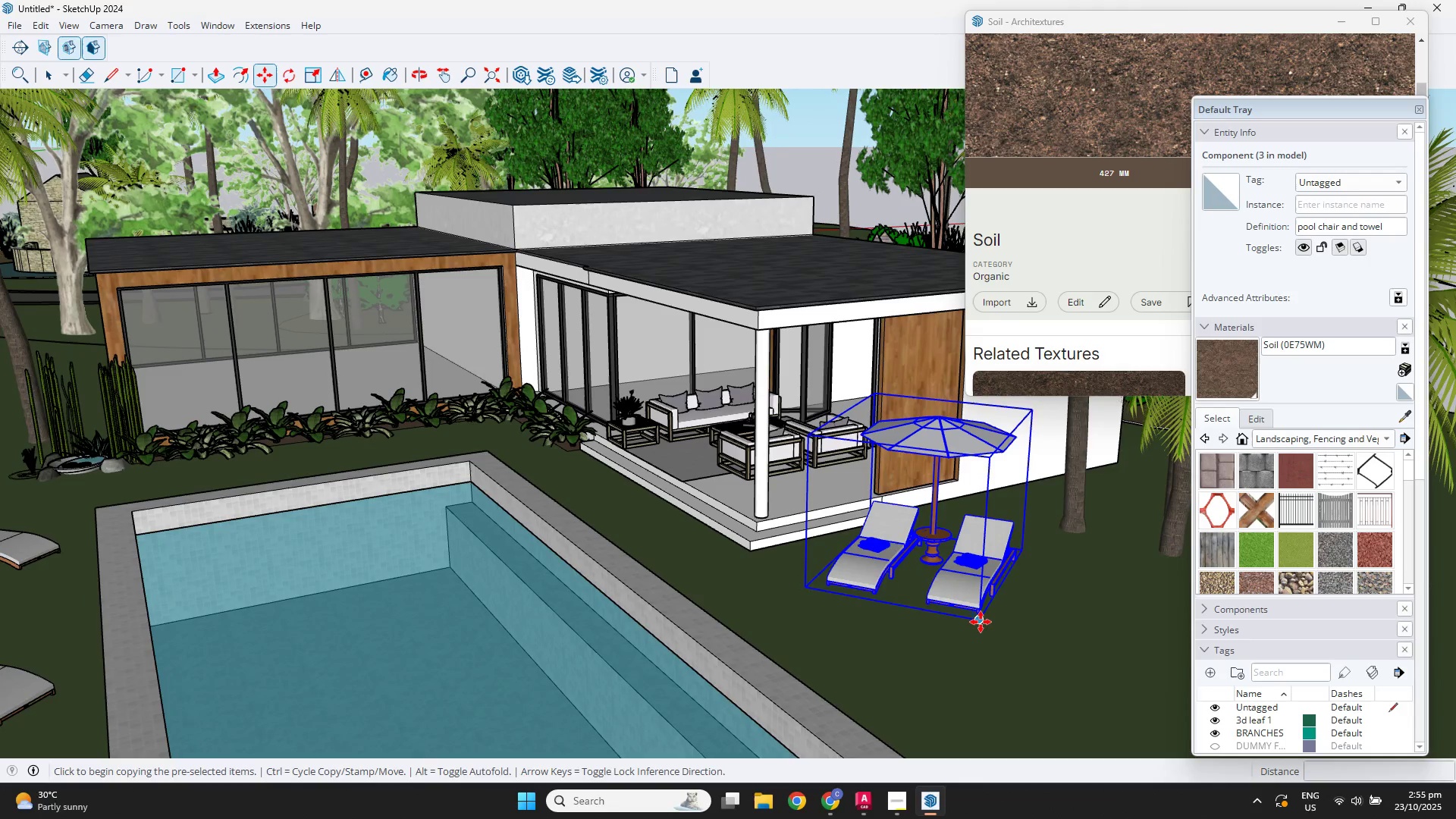 
left_click([981, 622])
 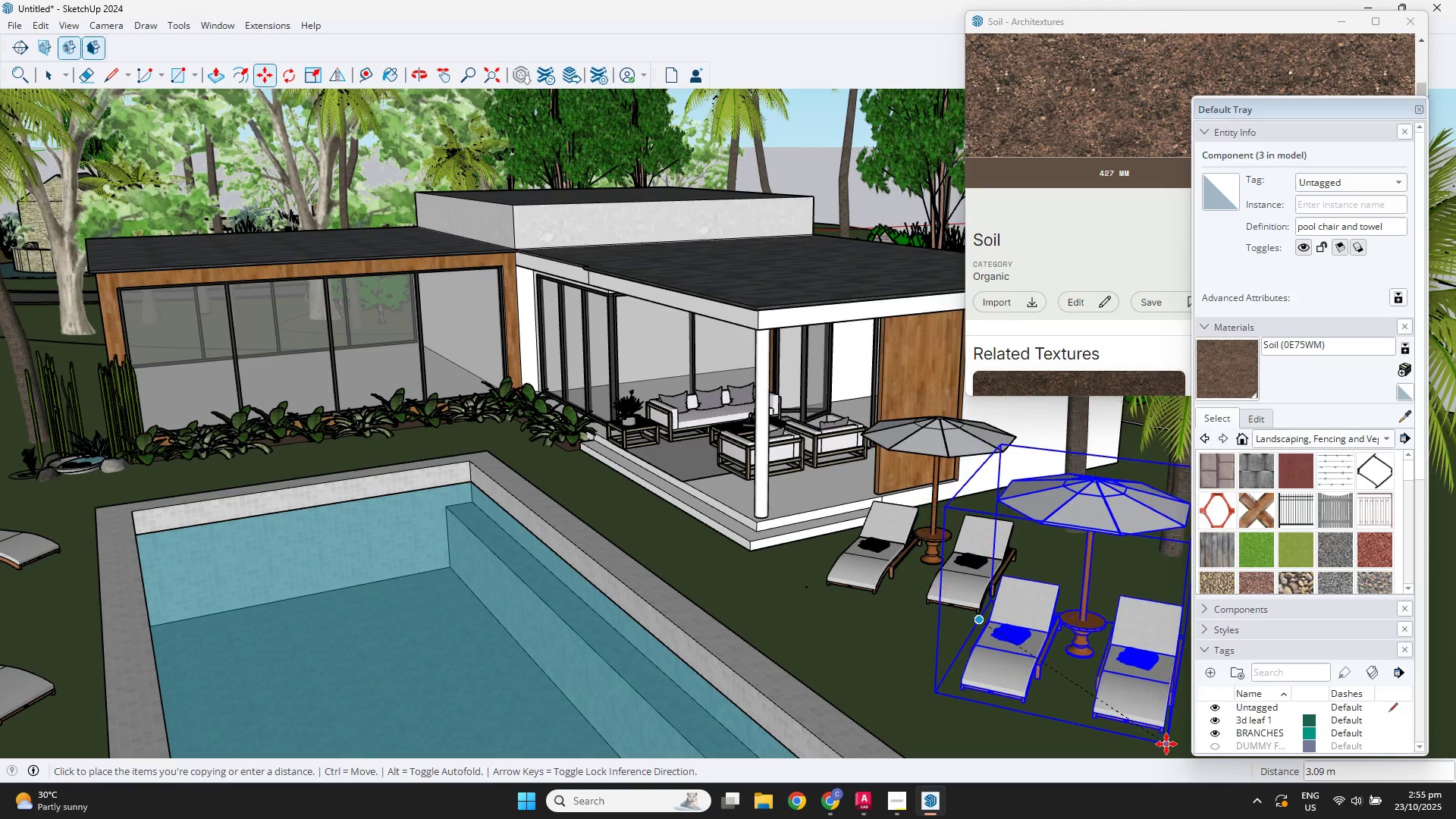 
hold_key(key=ShiftLeft, duration=0.39)
 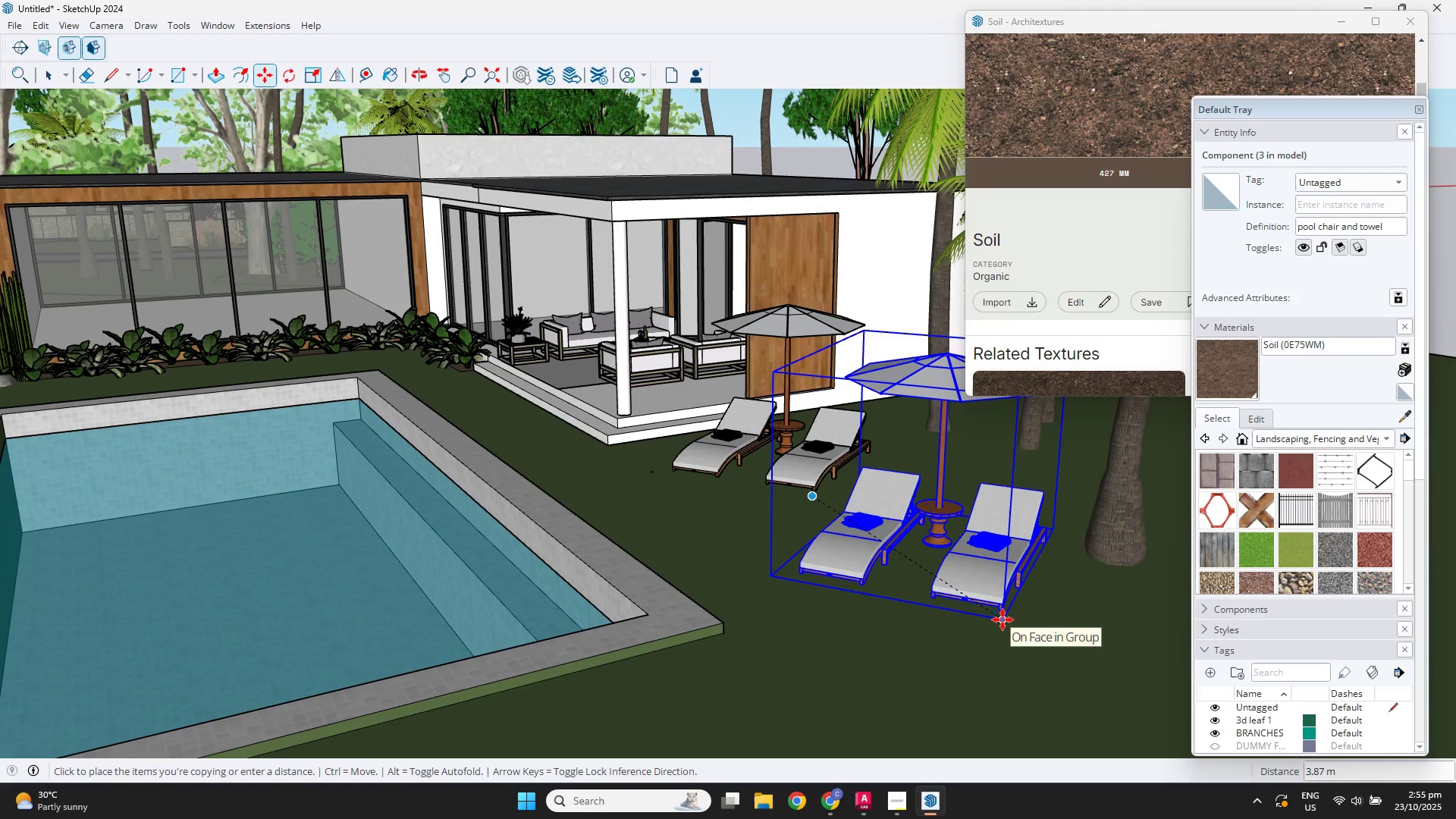 
left_click([1003, 620])
 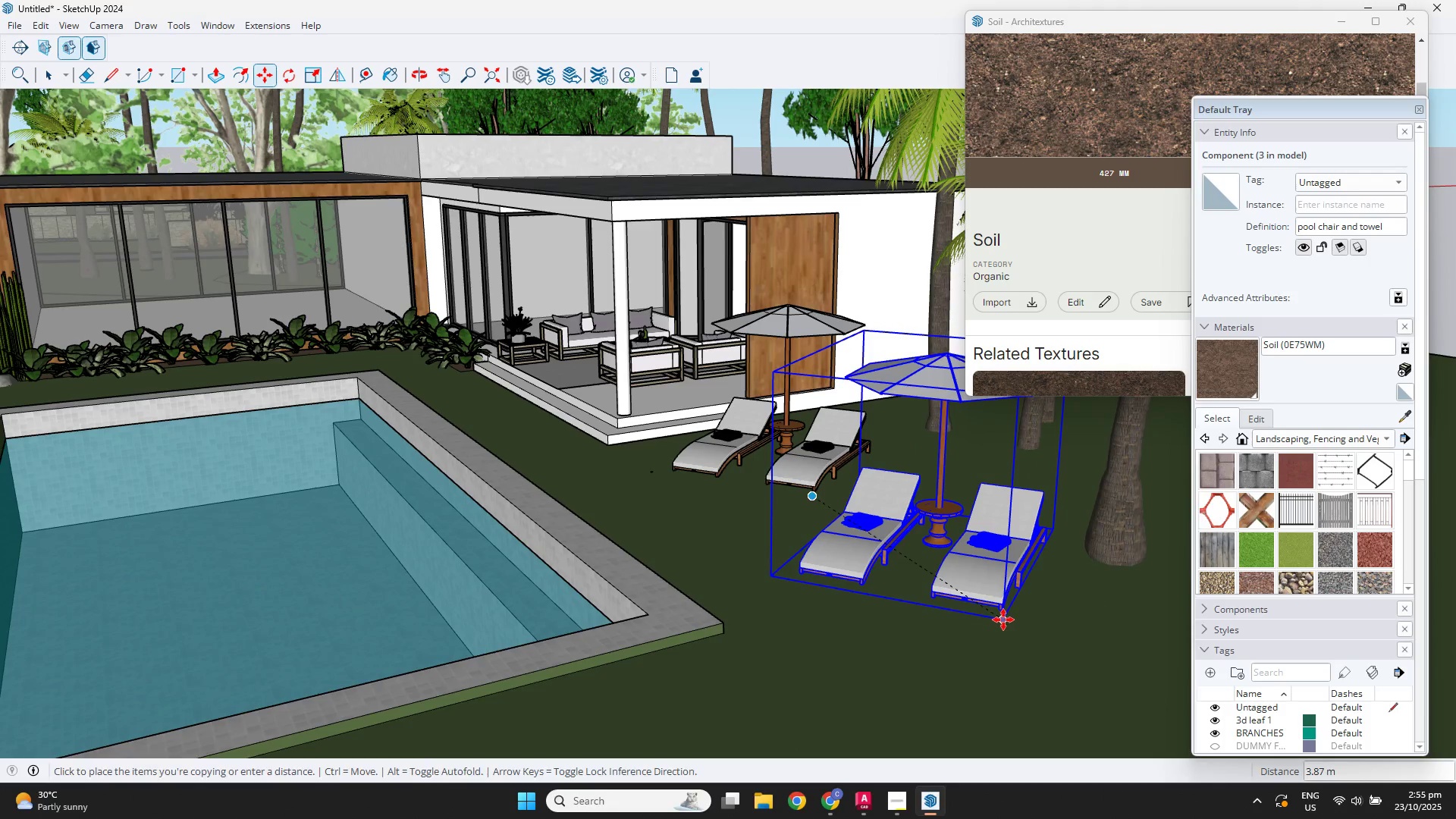 
key(Space)
 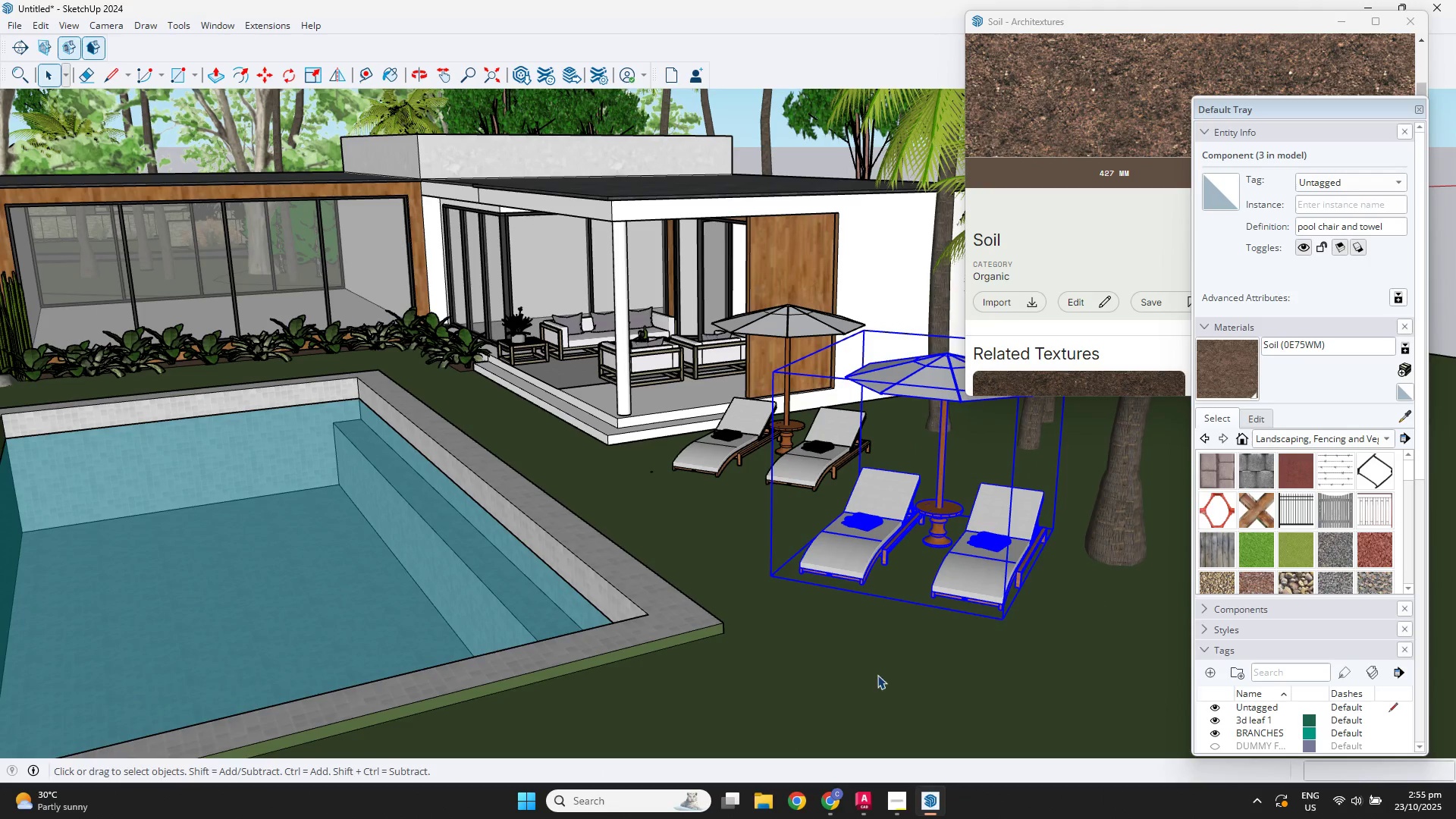 
double_click([877, 675])
 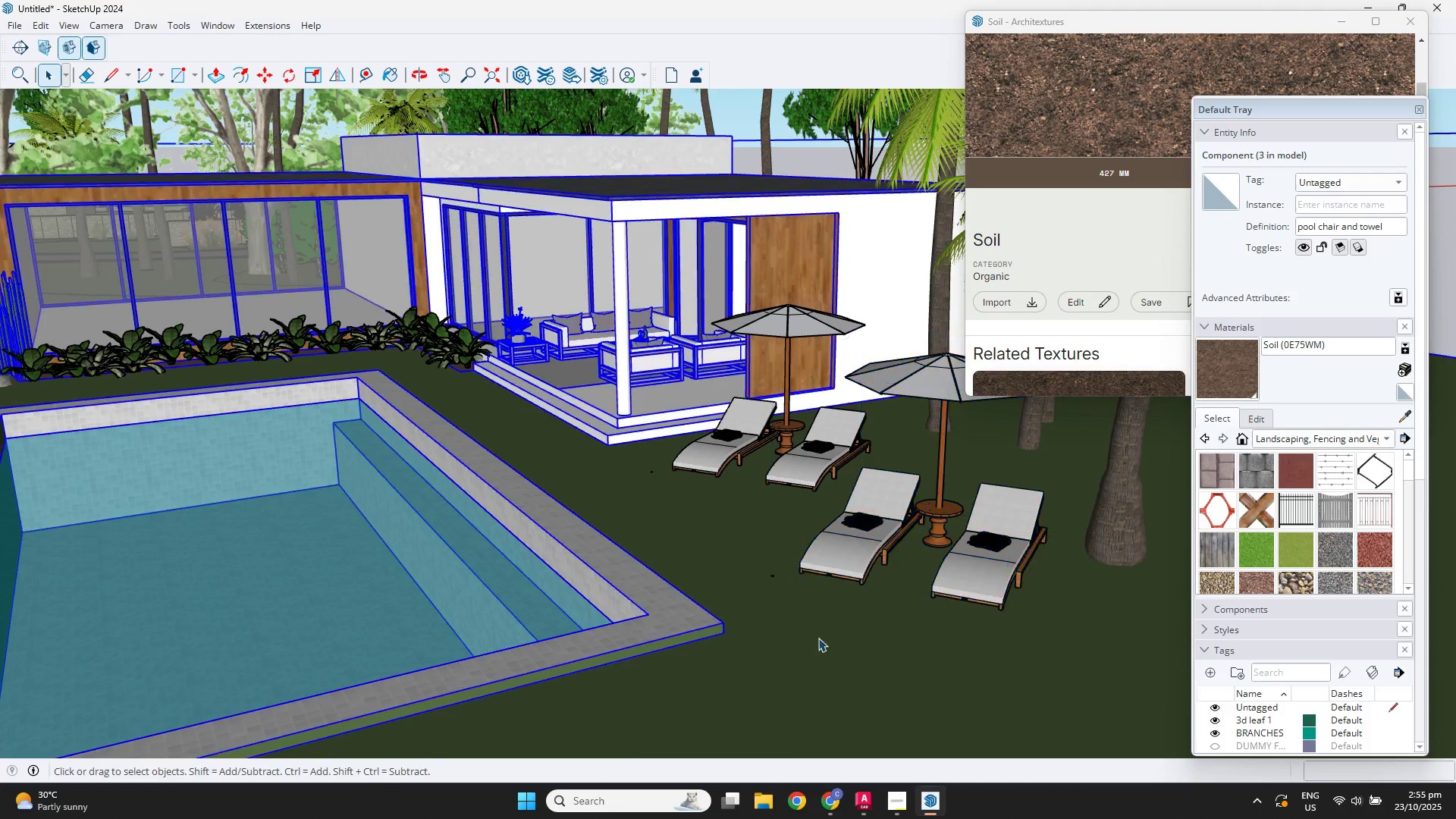 
scroll: coordinate [443, 325], scroll_direction: down, amount: 12.0
 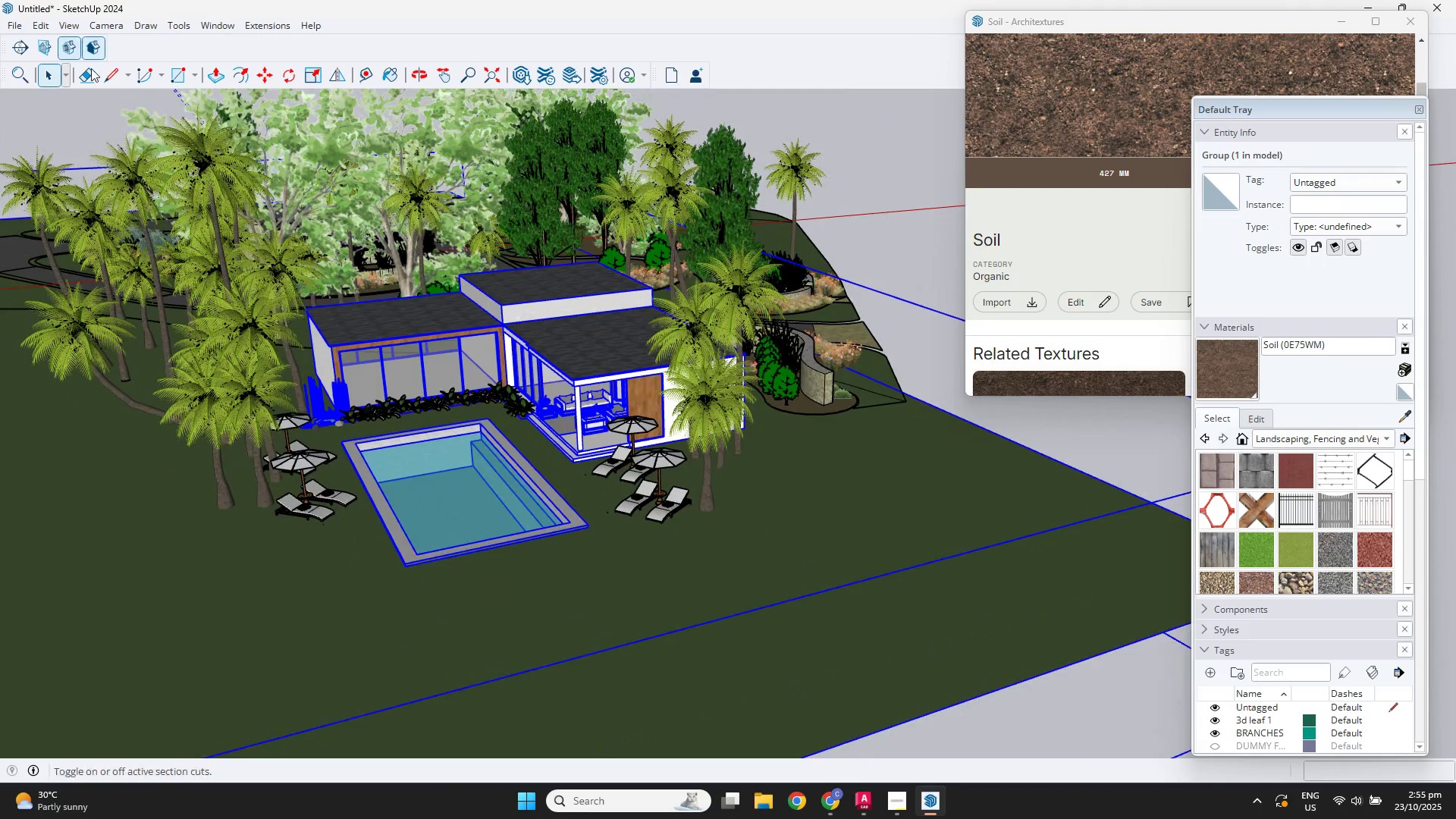 
scroll: coordinate [283, 256], scroll_direction: up, amount: 4.0
 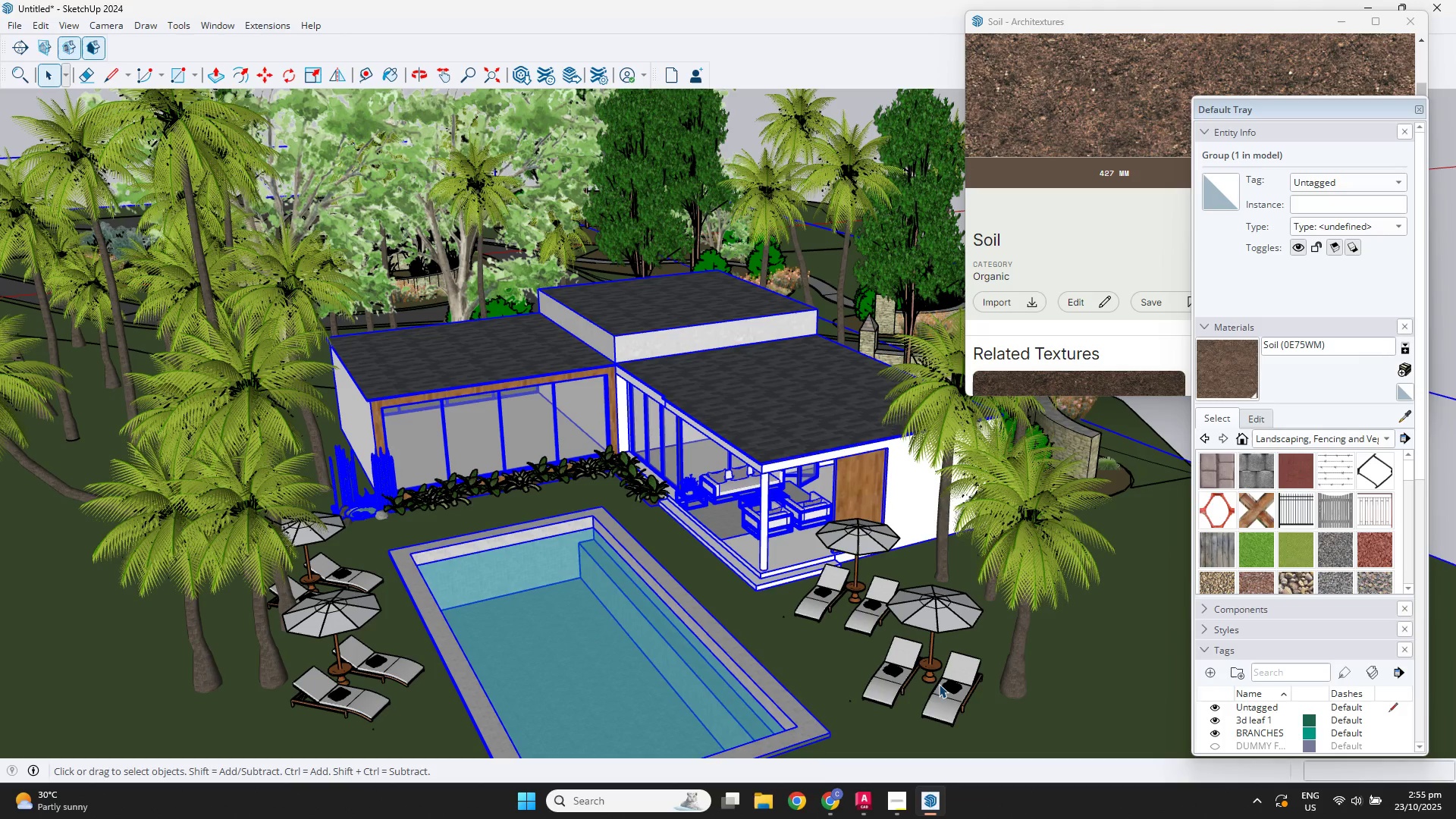 
left_click([938, 685])
 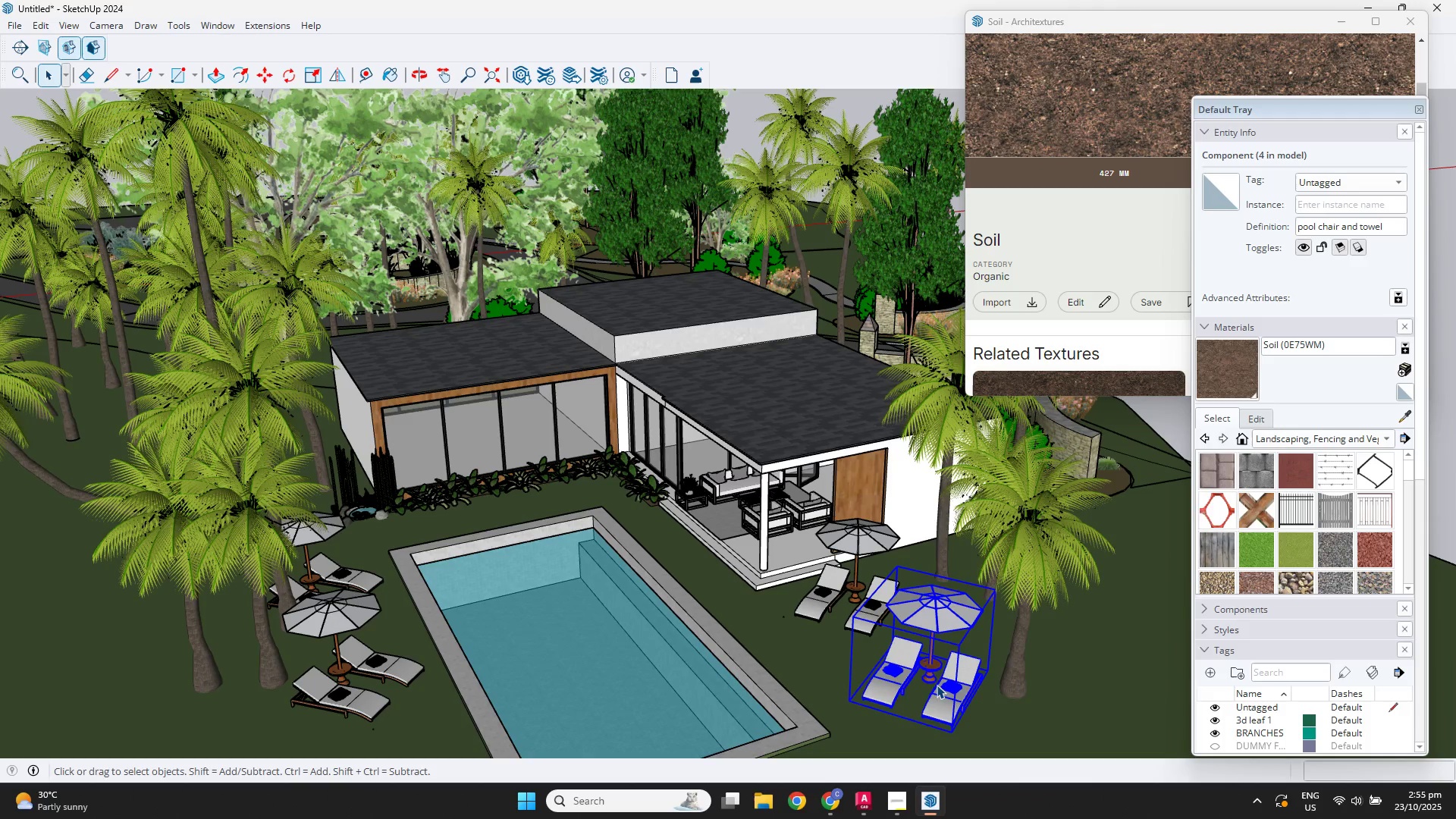 
key(Delete)
 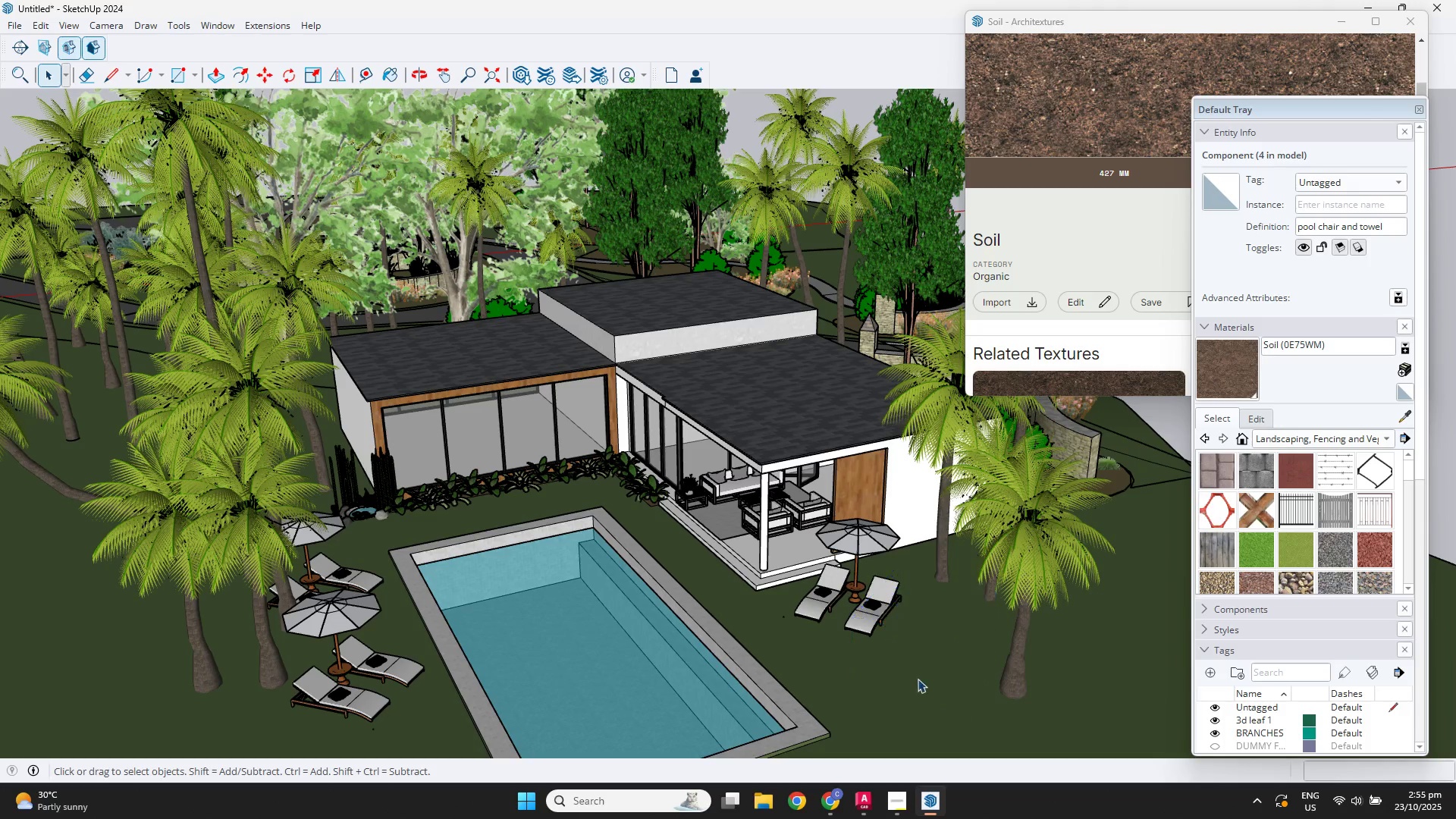 
key(NumLock)
 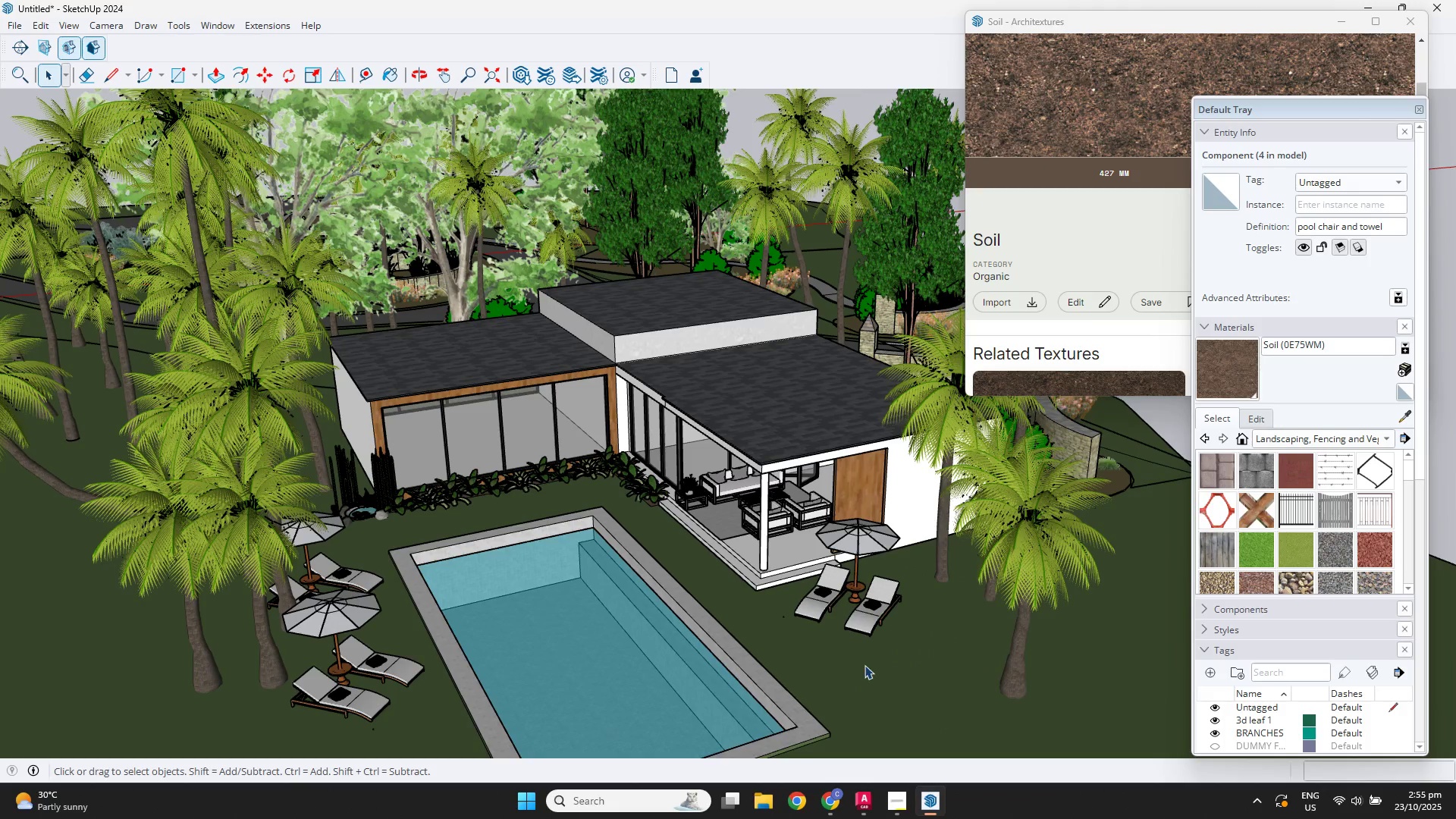 
scroll: coordinate [864, 665], scroll_direction: up, amount: 4.0
 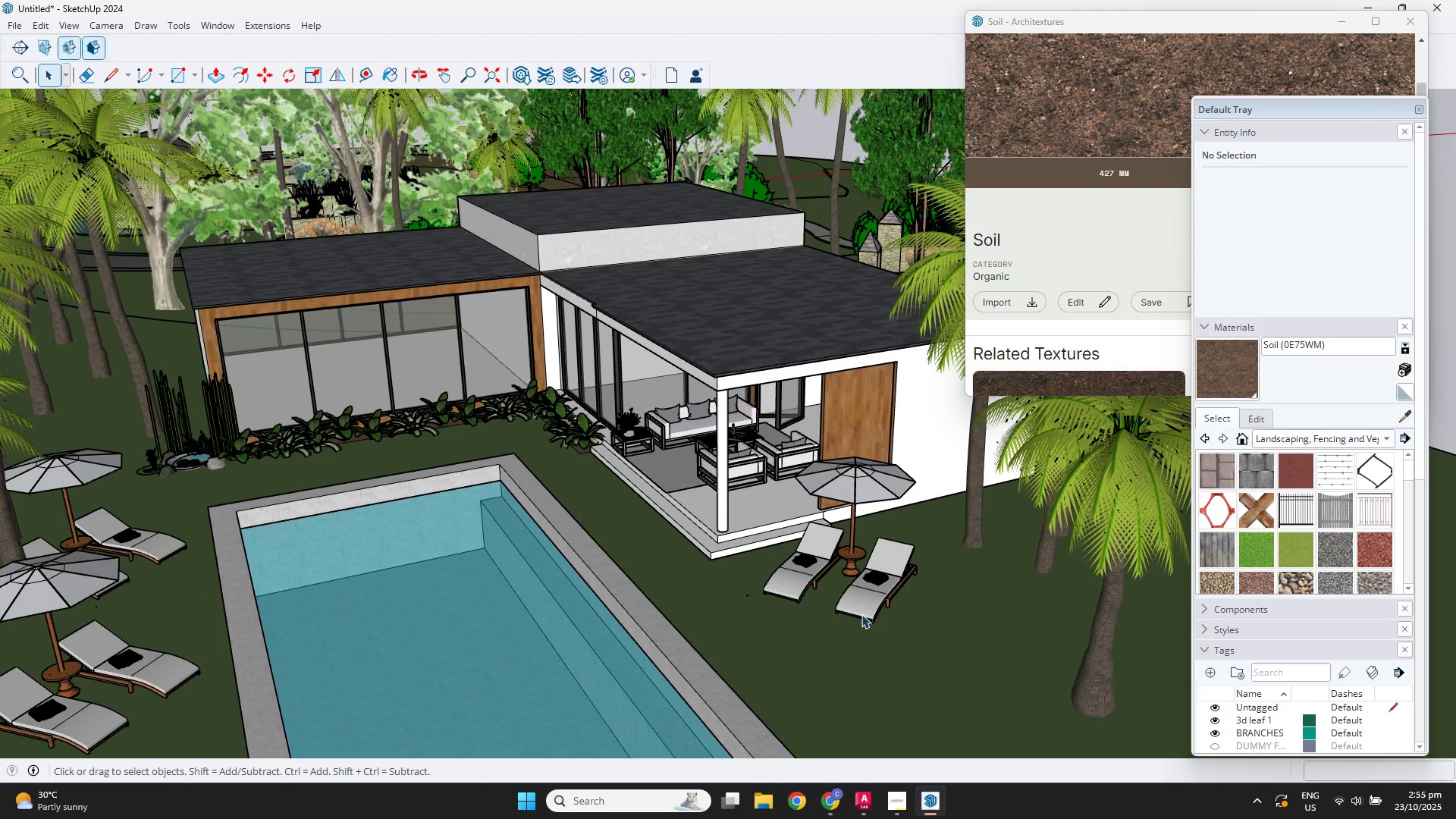 
left_click([861, 614])
 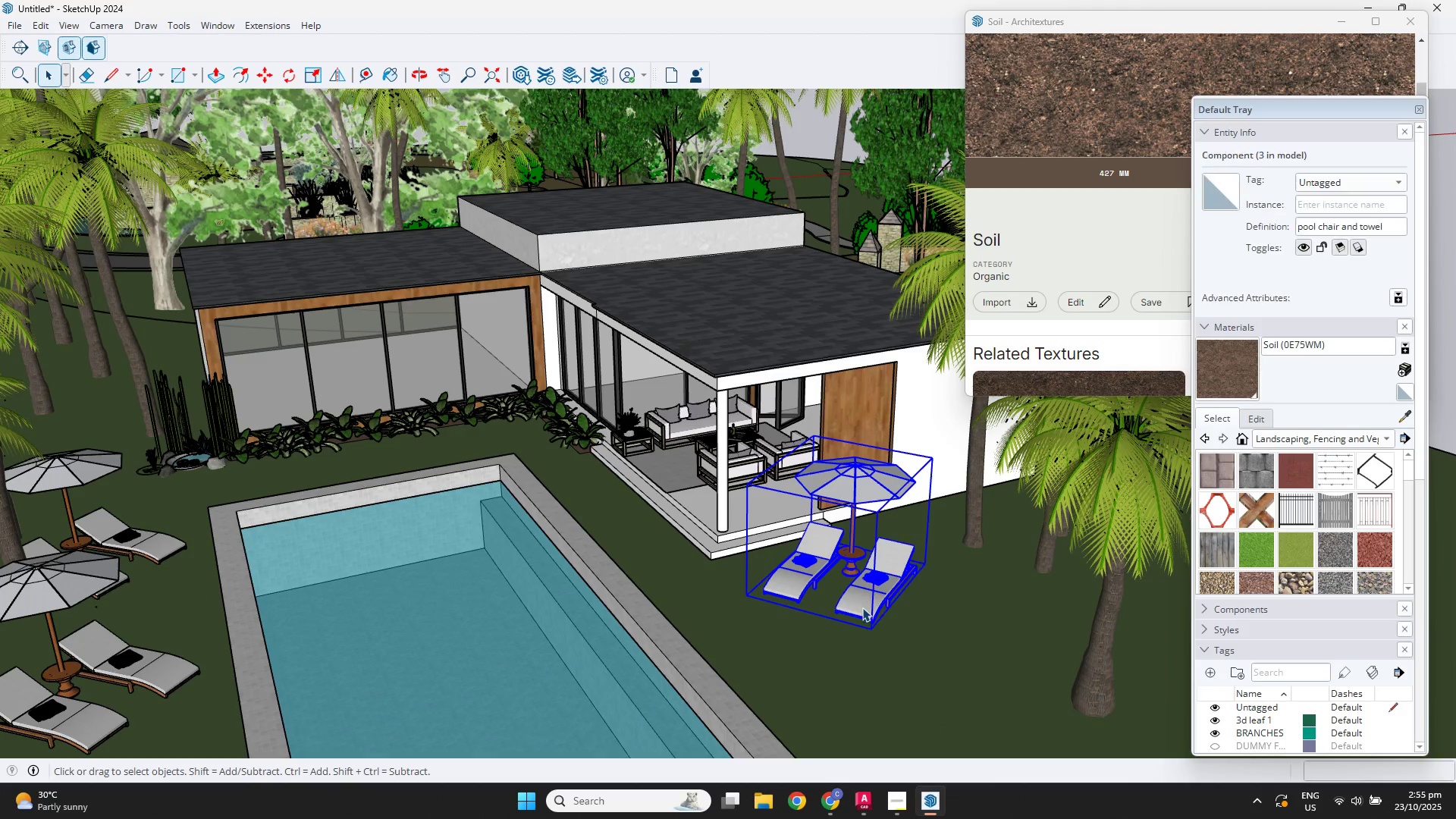 
key(M)
 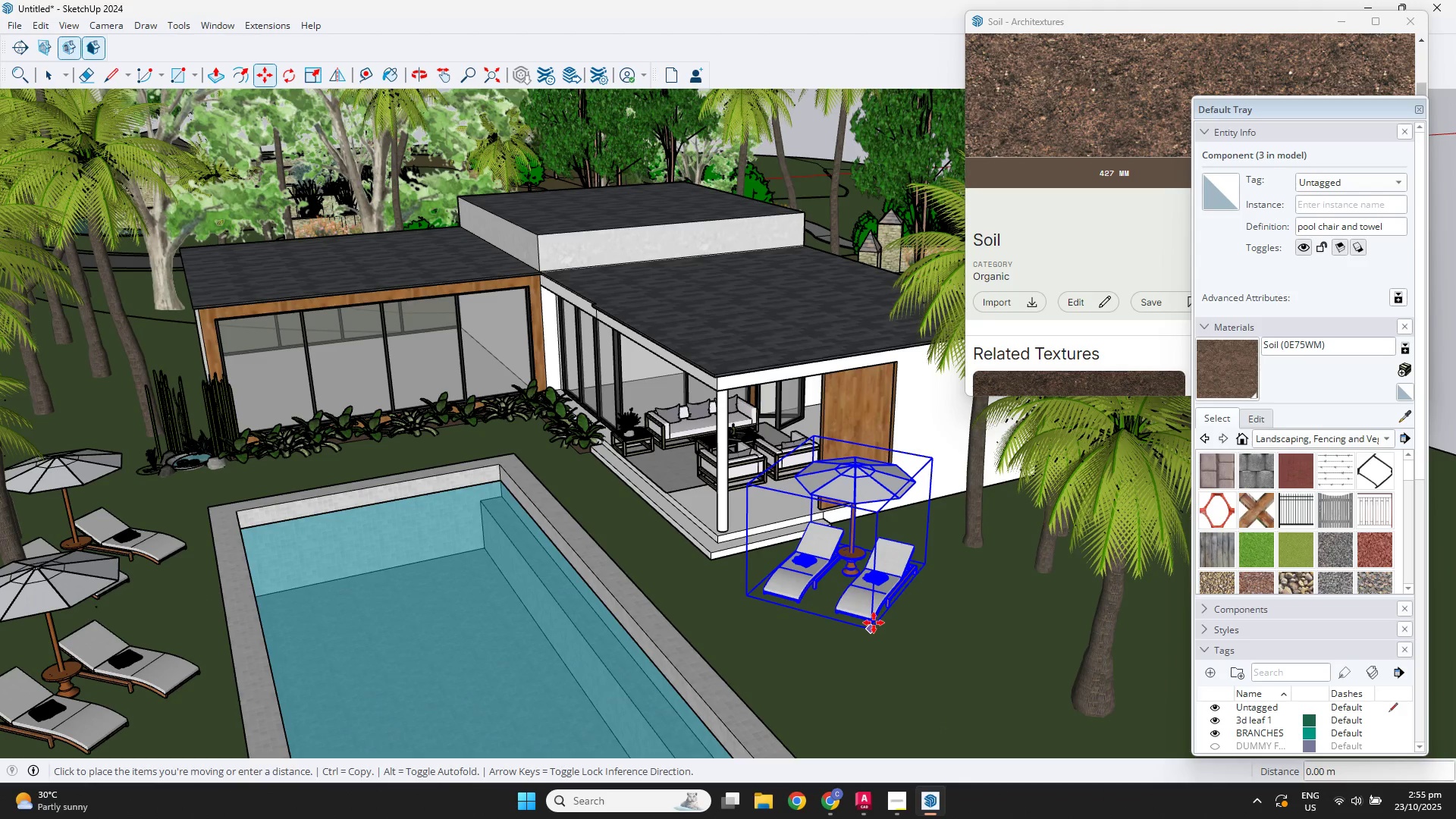 
double_click([827, 604])
 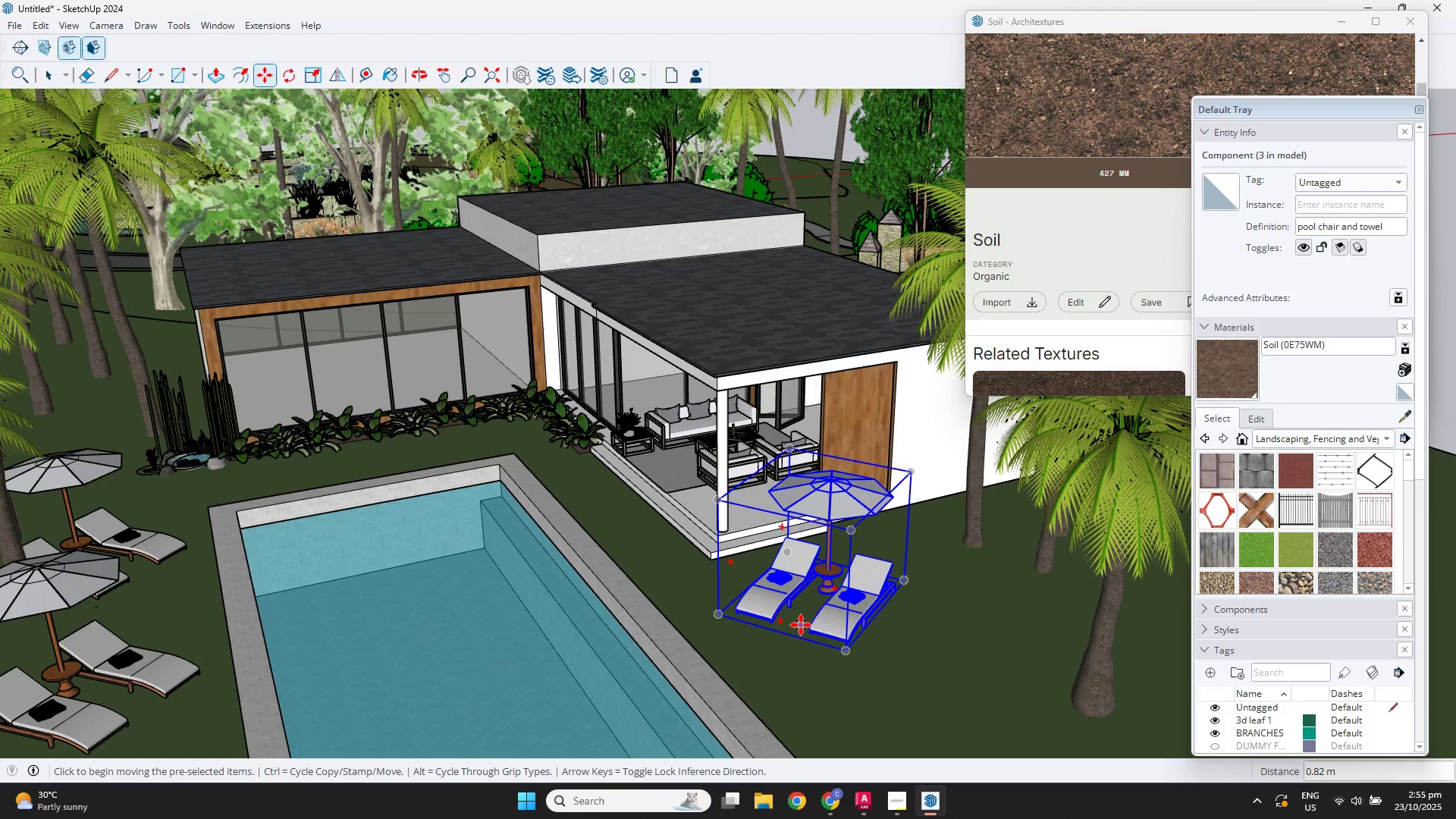 
scroll: coordinate [964, 665], scroll_direction: down, amount: 3.0
 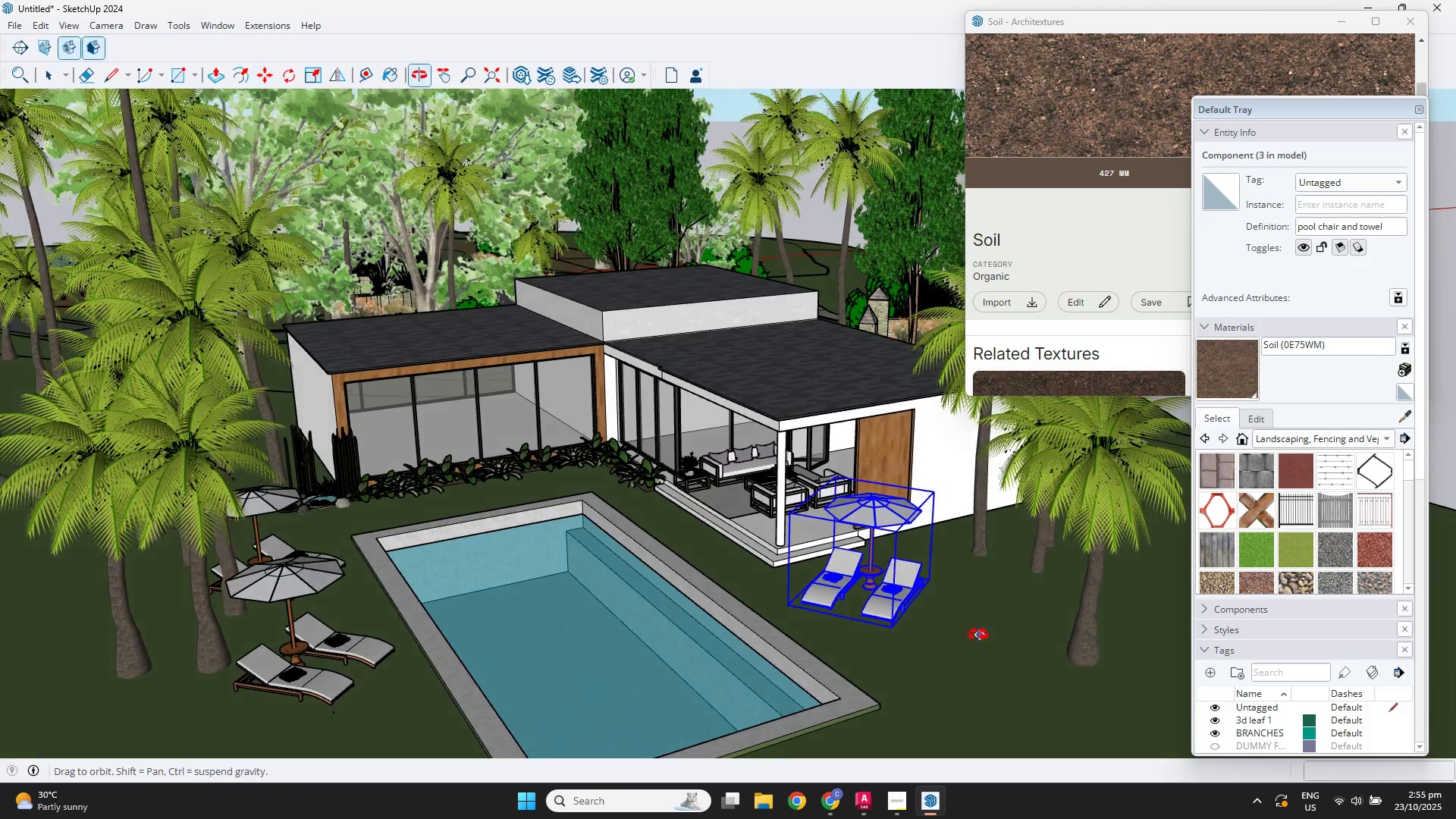 
key(Space)
 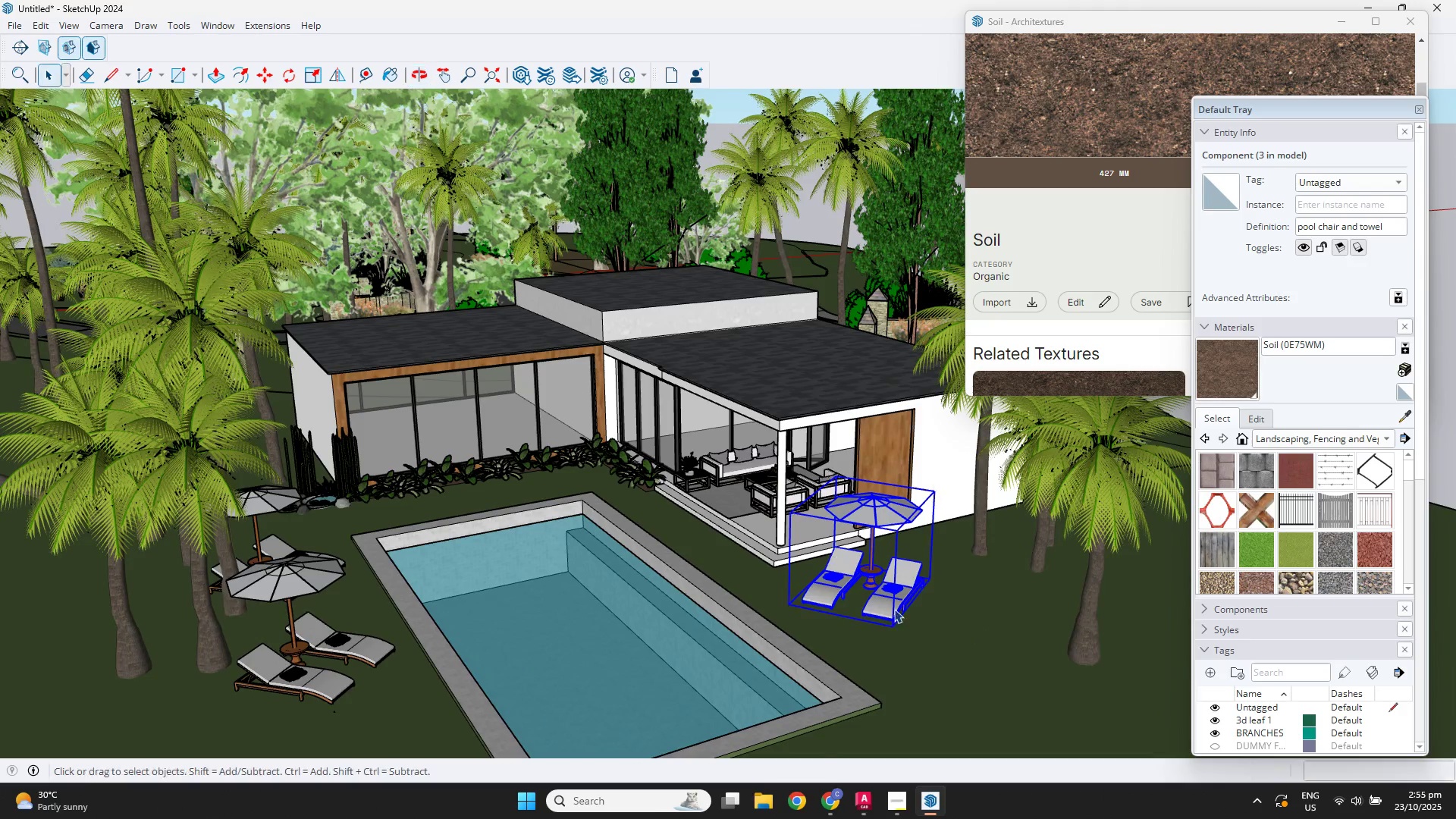 
scroll: coordinate [886, 607], scroll_direction: up, amount: 3.0
 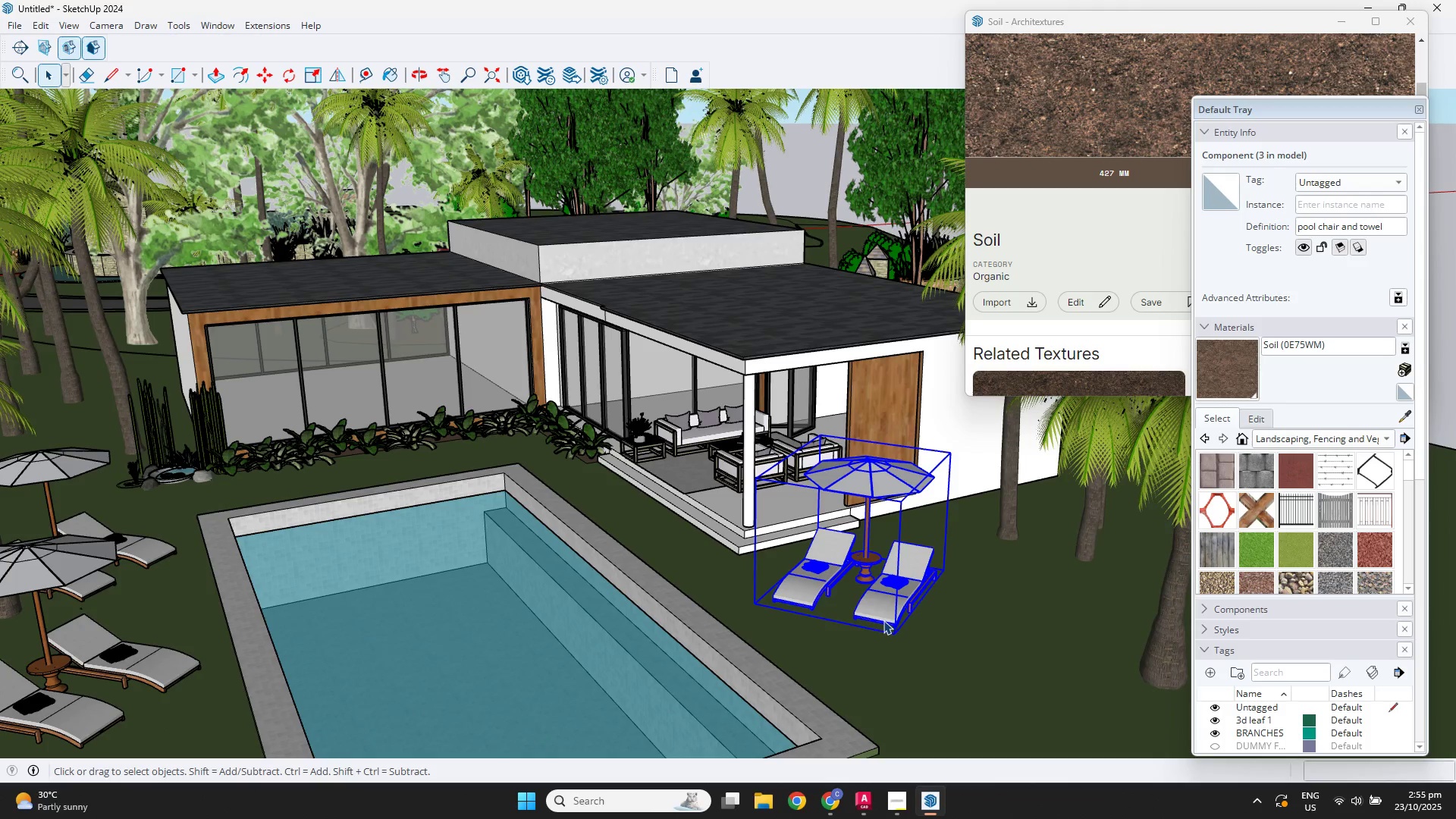 
left_click([883, 620])
 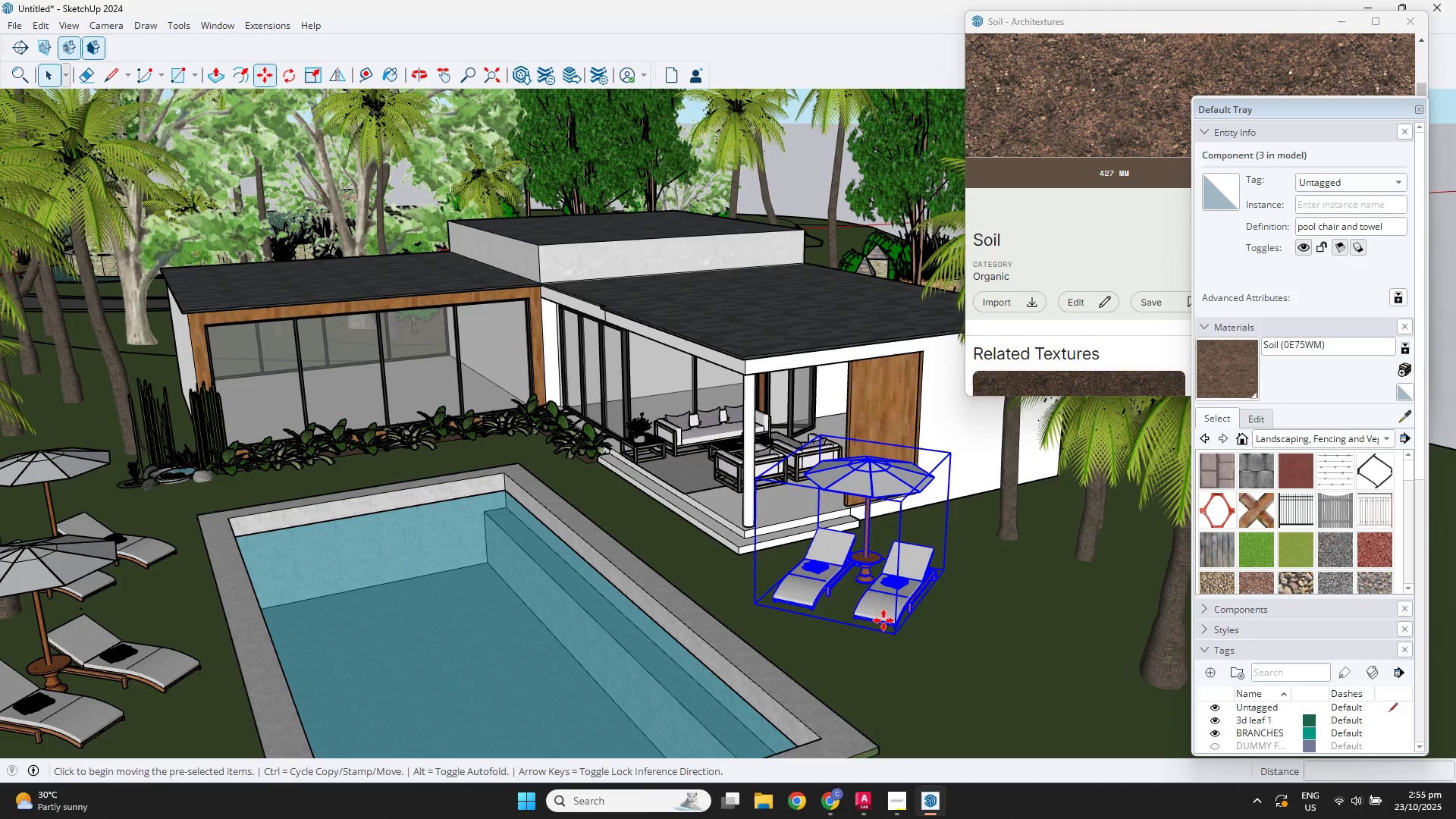 
key(M)
 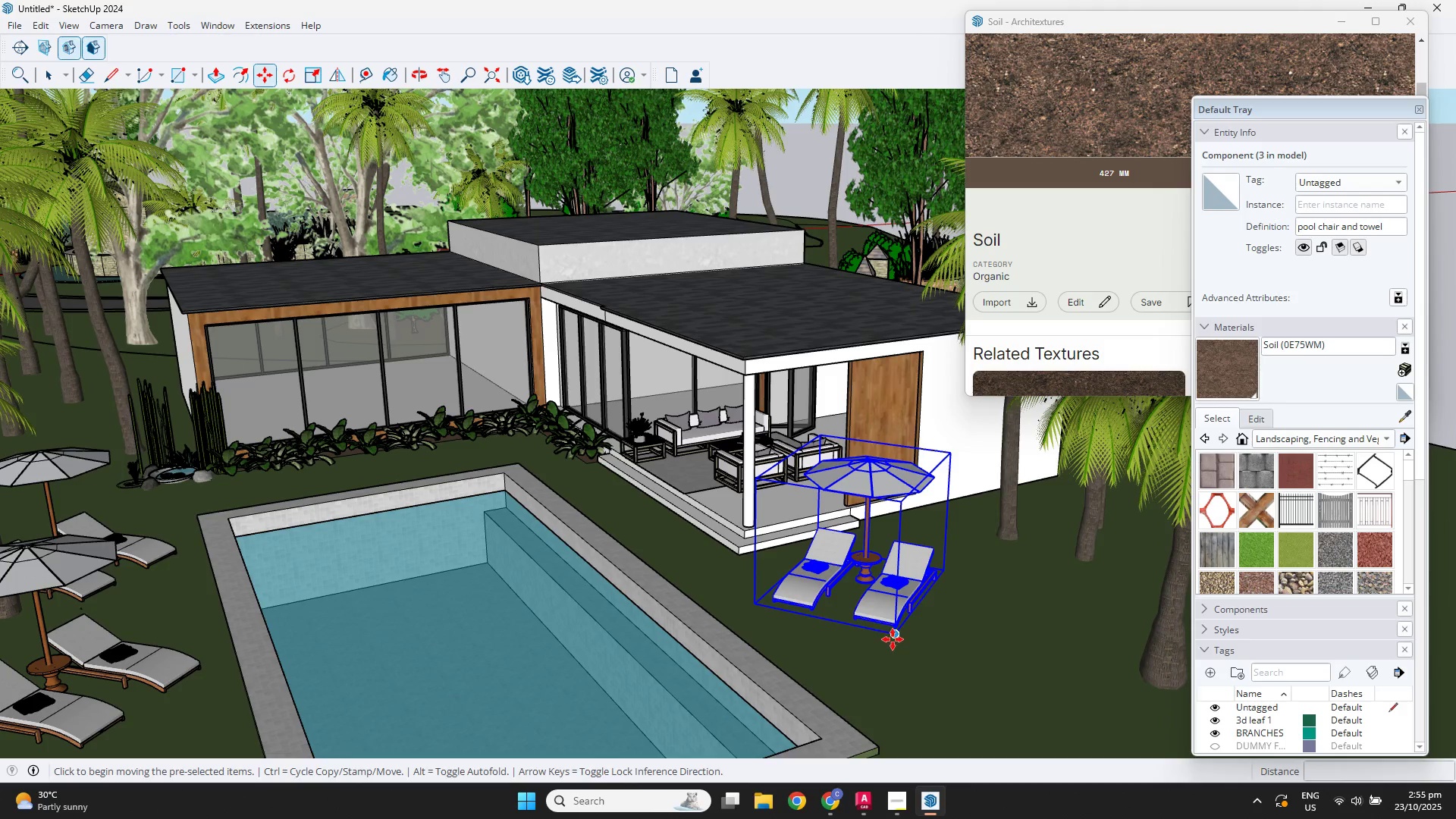 
left_click([893, 639])
 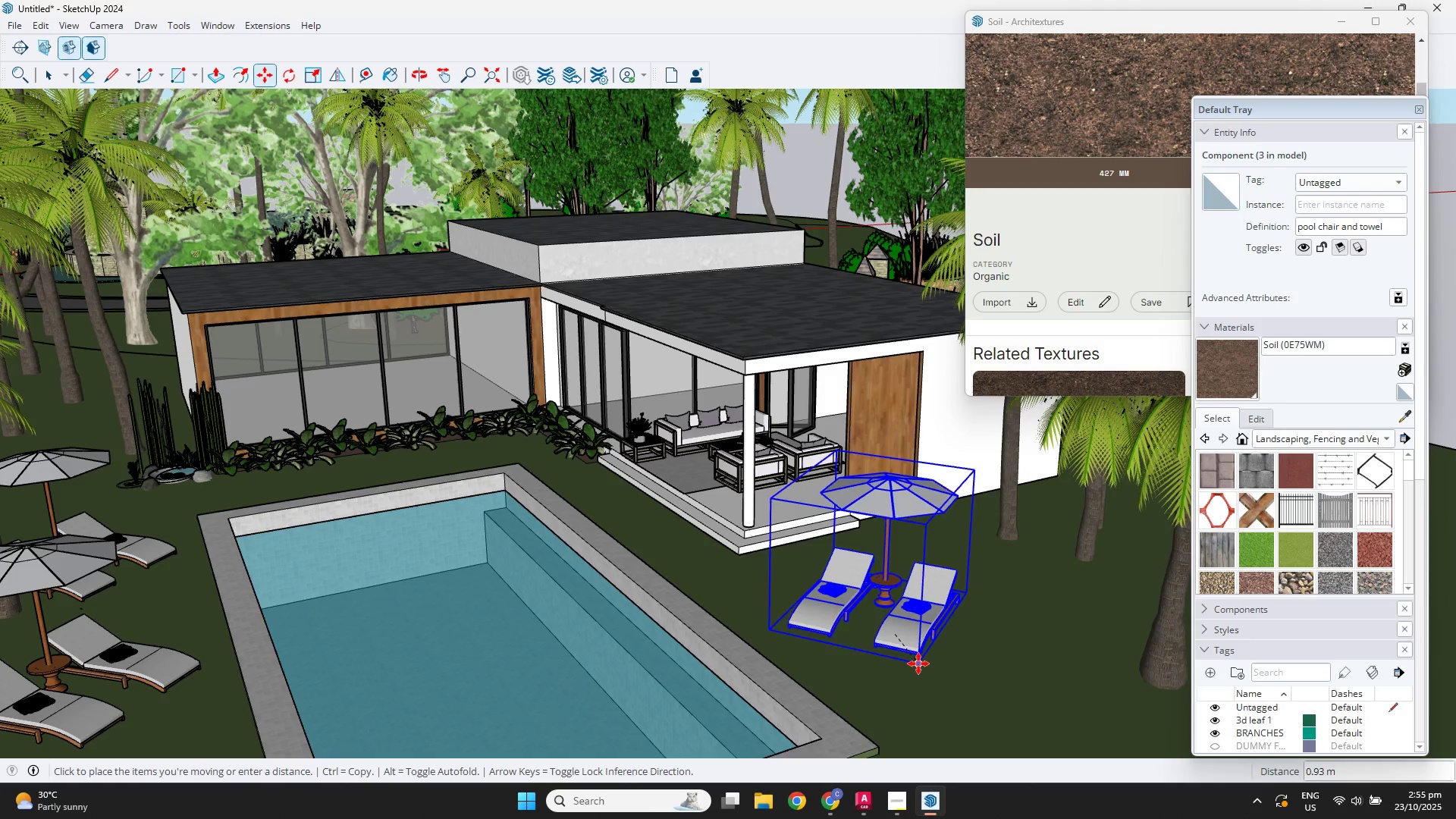 
left_click([918, 664])
 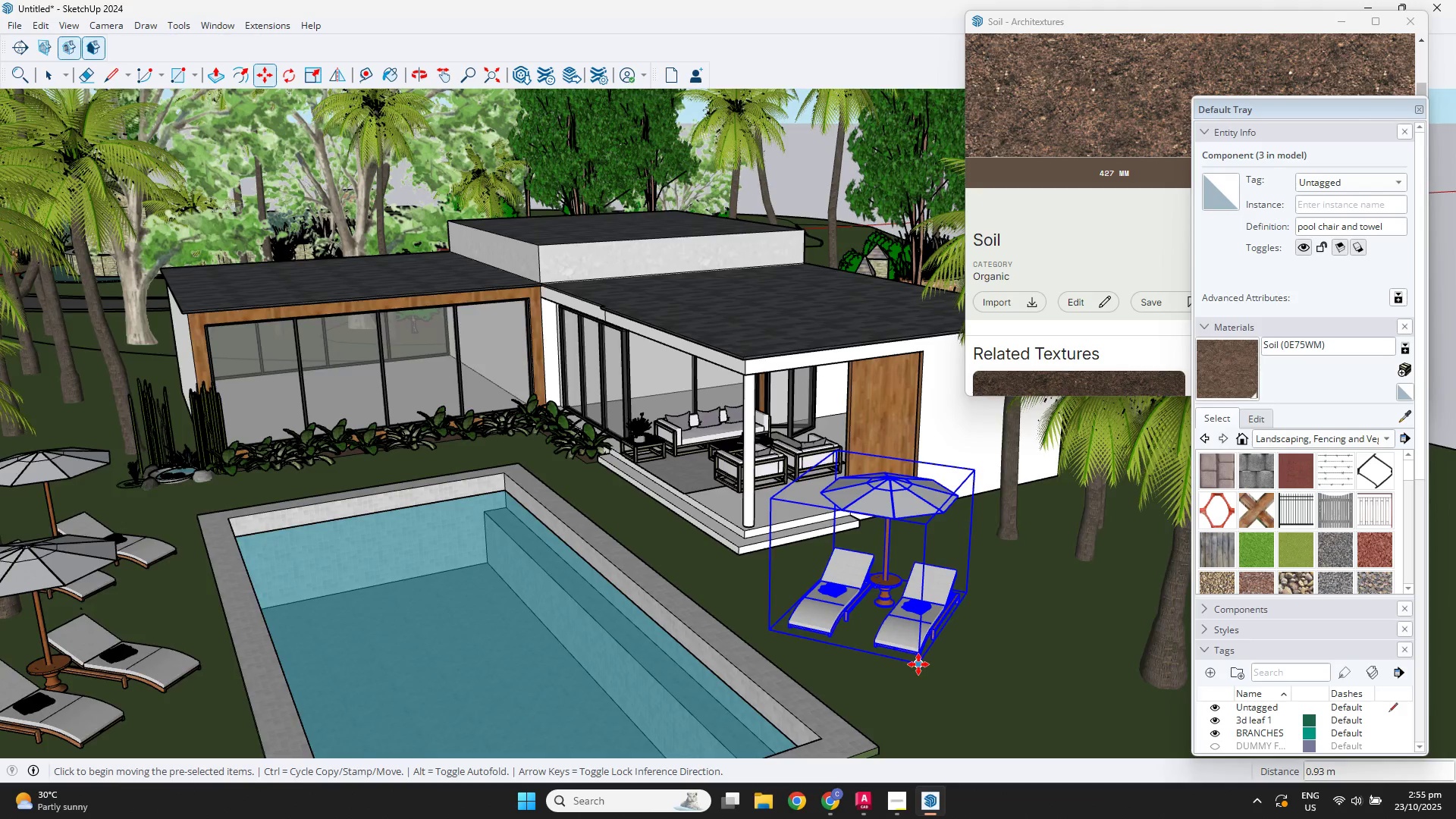 
scroll: coordinate [836, 635], scroll_direction: down, amount: 7.0
 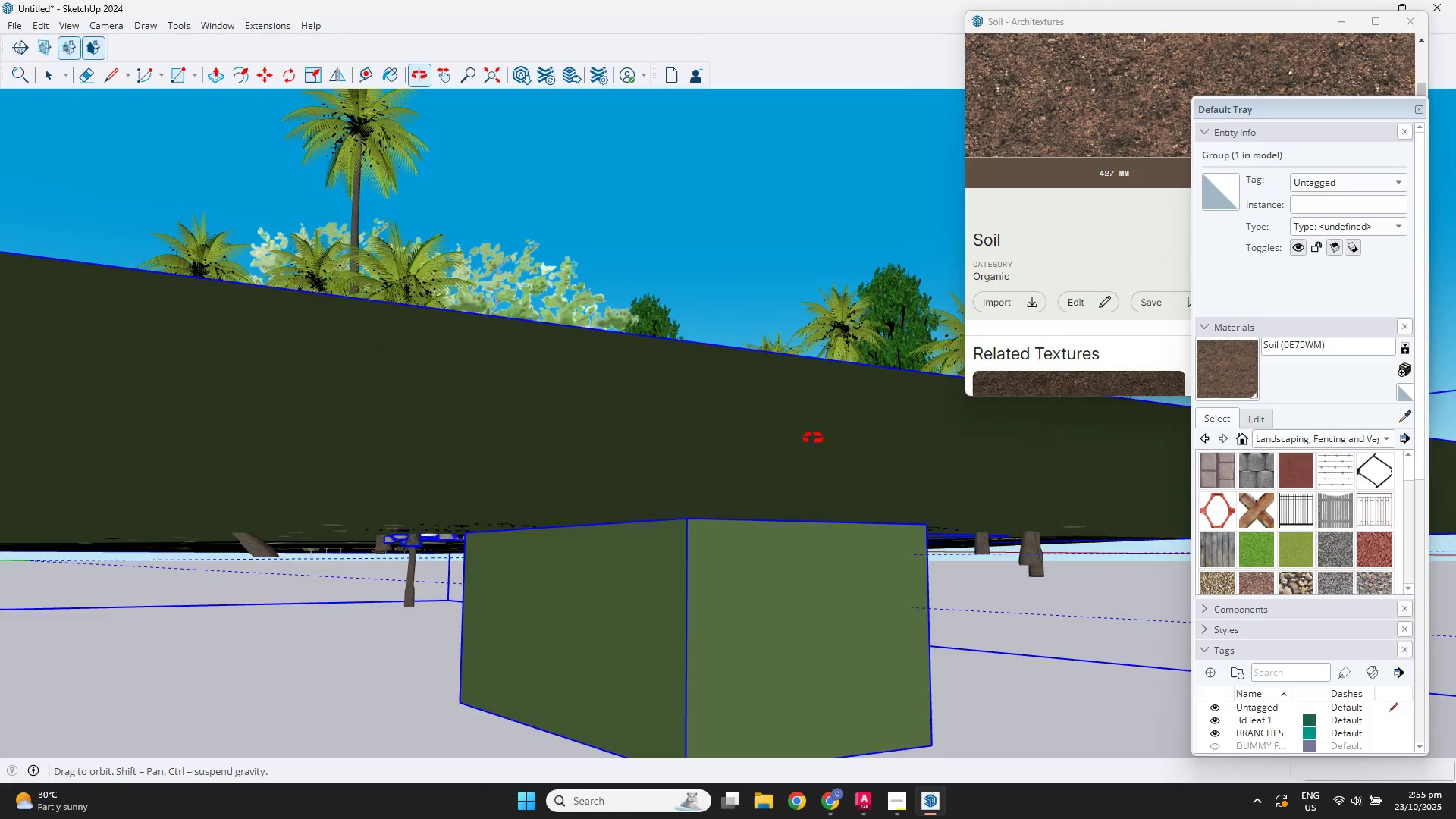 
key(Space)
 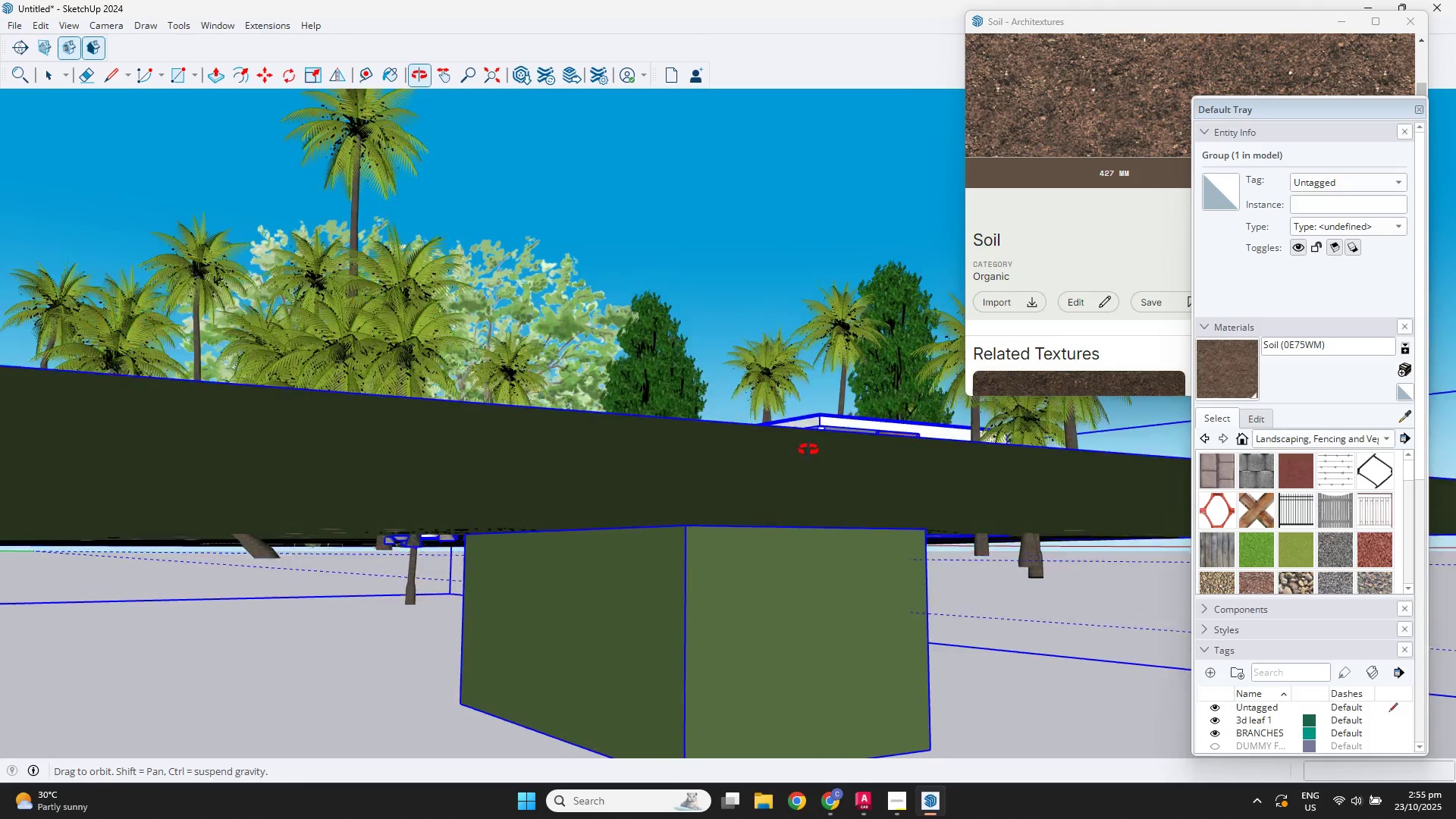 
scroll: coordinate [748, 543], scroll_direction: up, amount: 3.0
 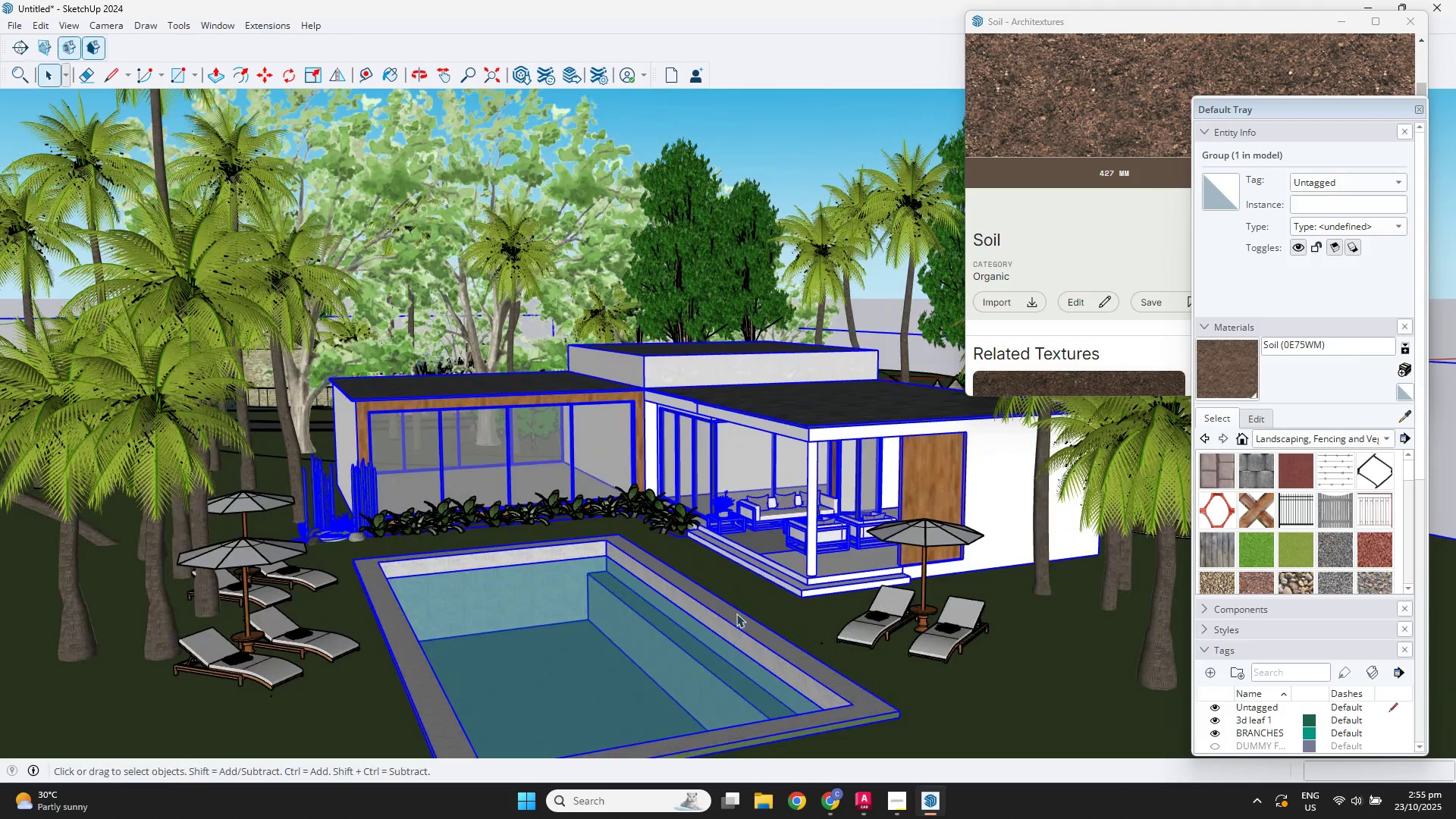 
key(Space)
 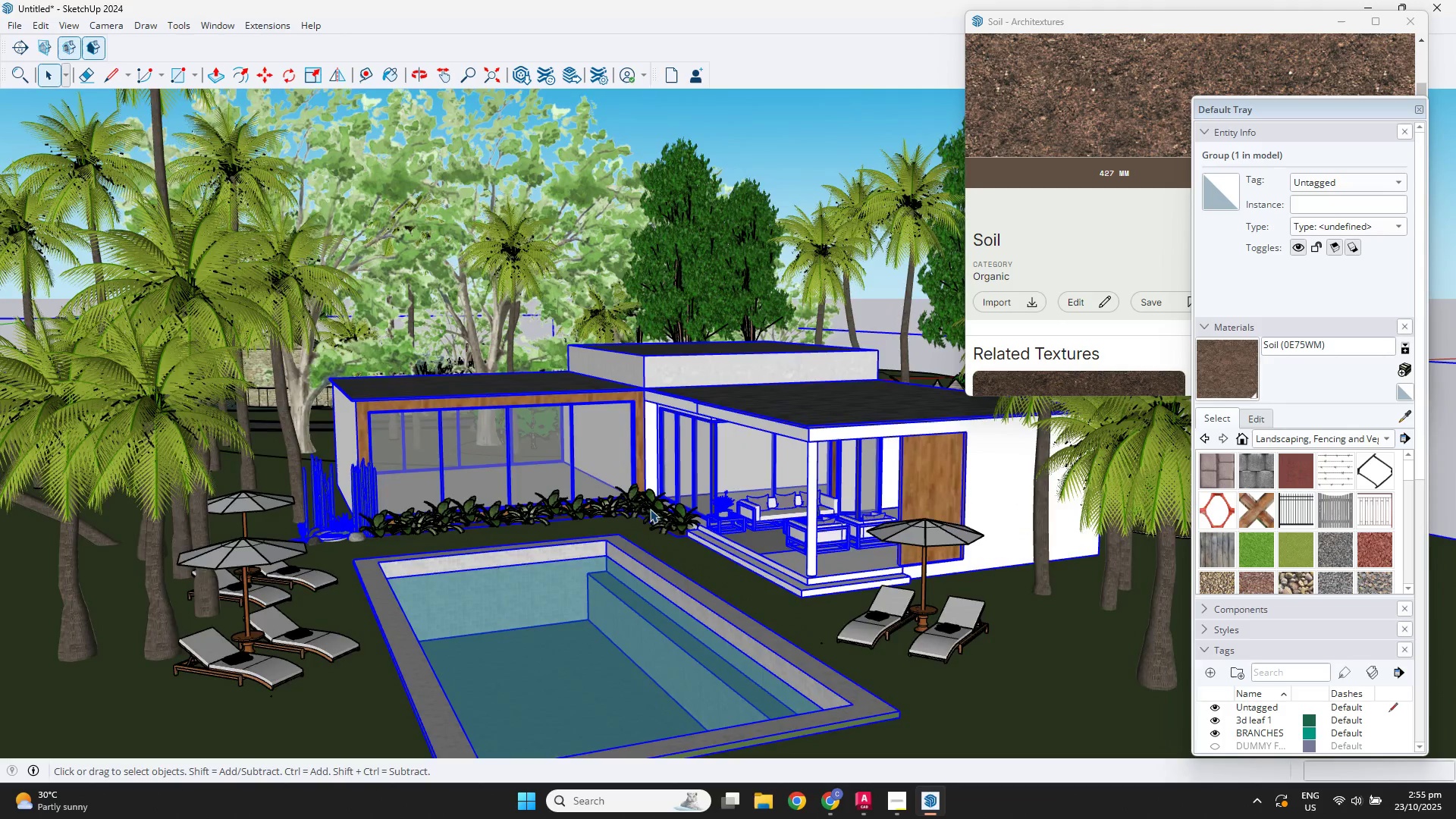 
scroll: coordinate [632, 497], scroll_direction: down, amount: 4.0
 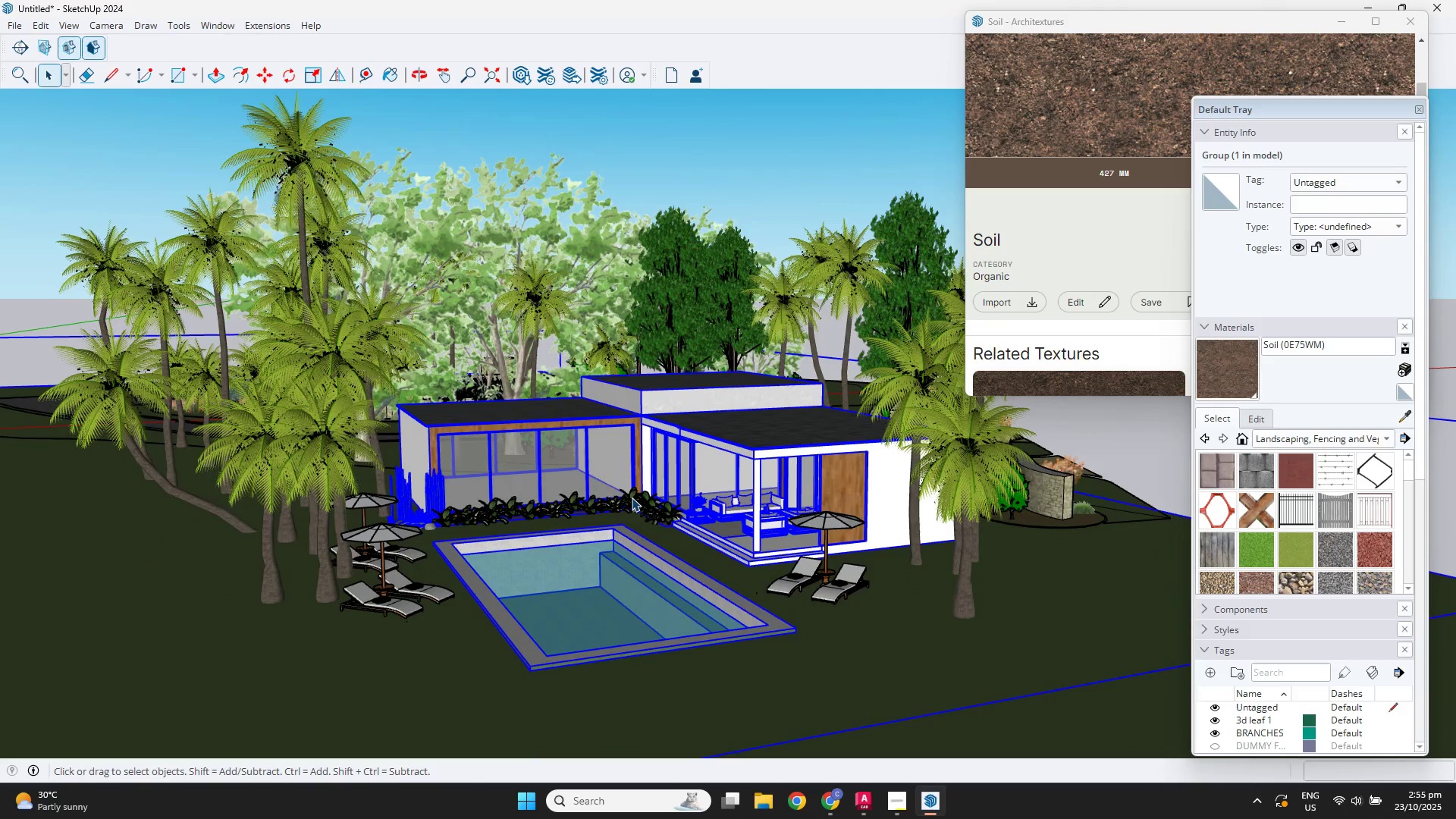 
key(Escape)
 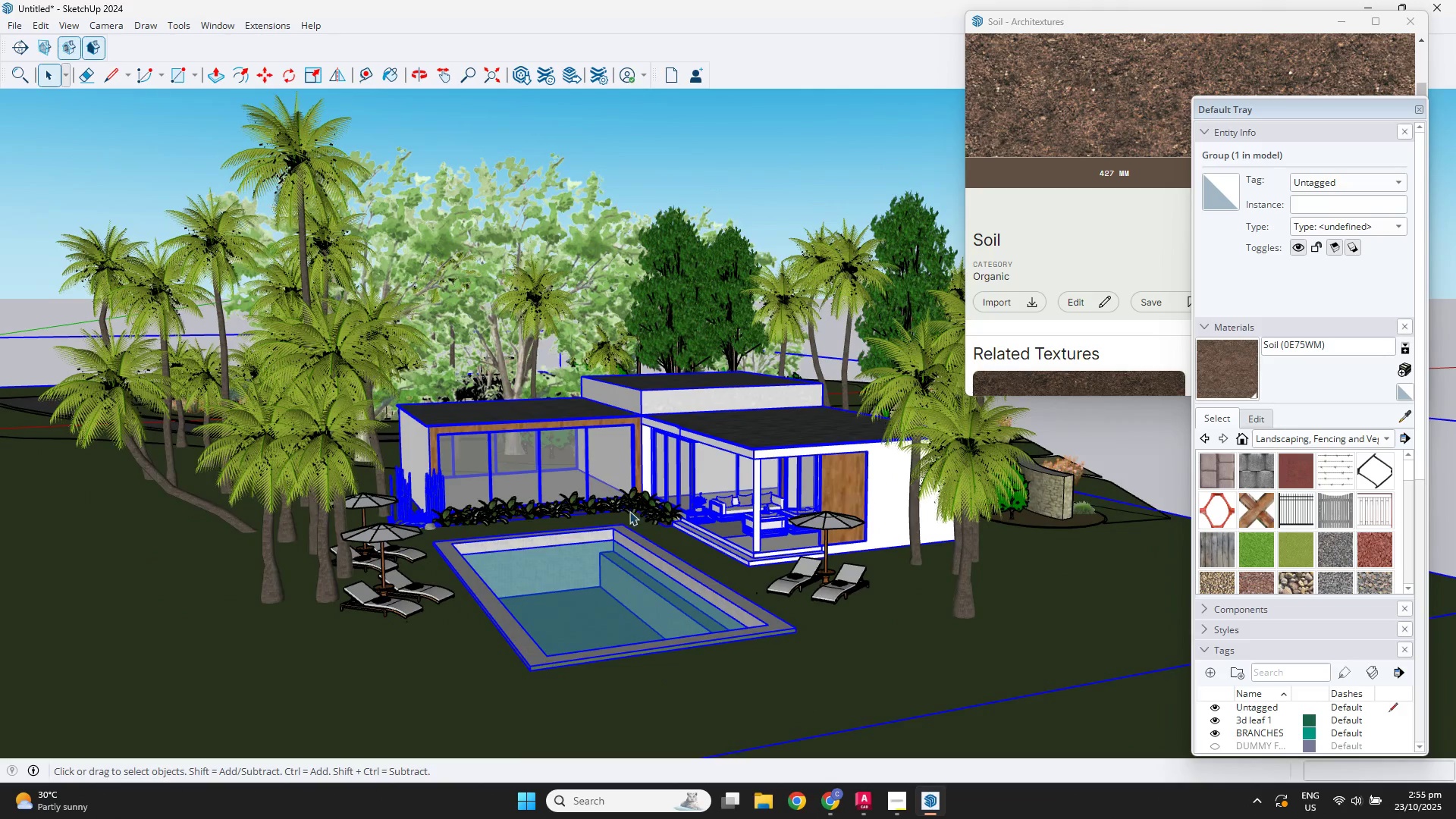 
key(Escape)
 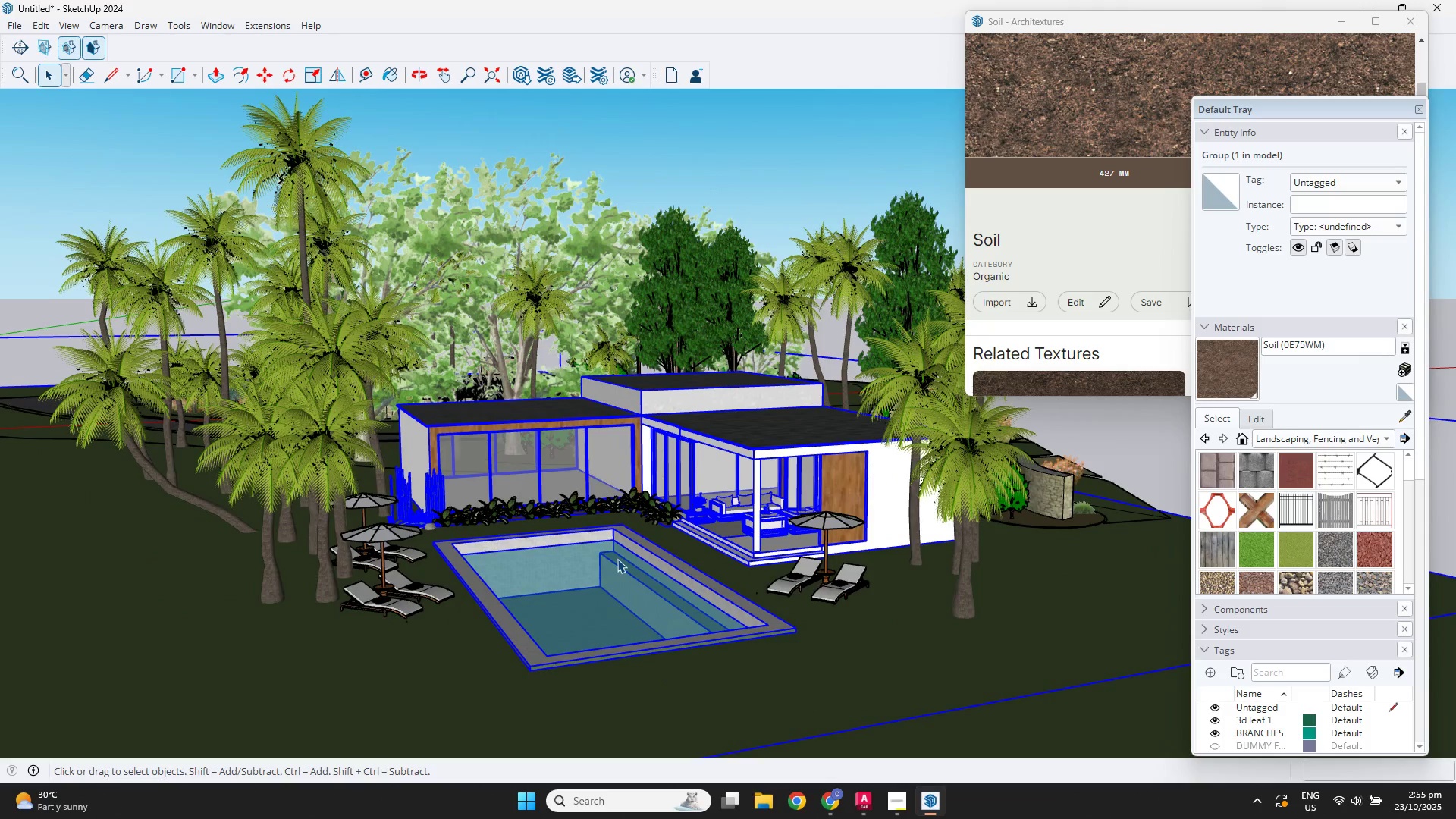 
key(Escape)
 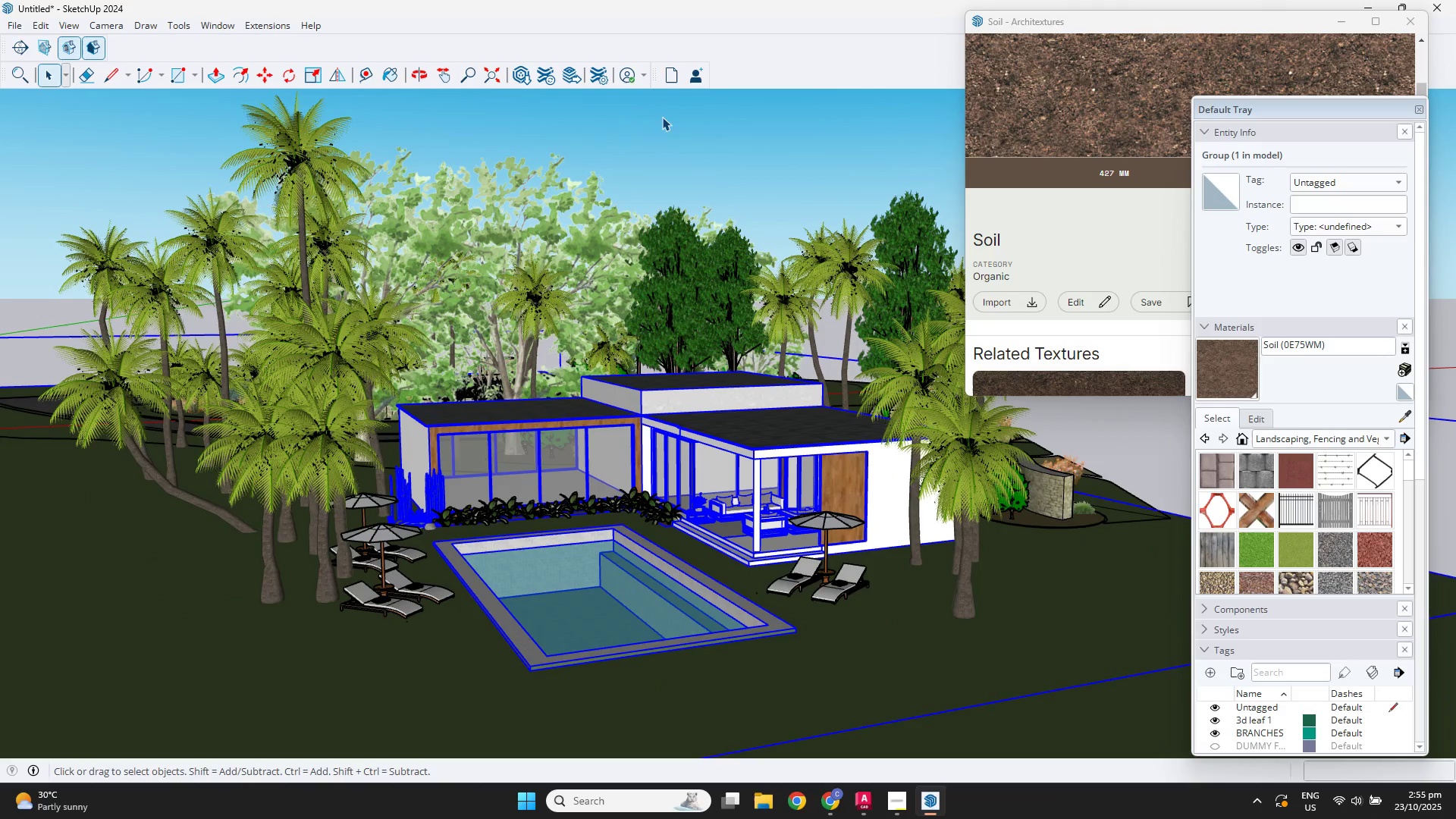 
left_click([662, 113])
 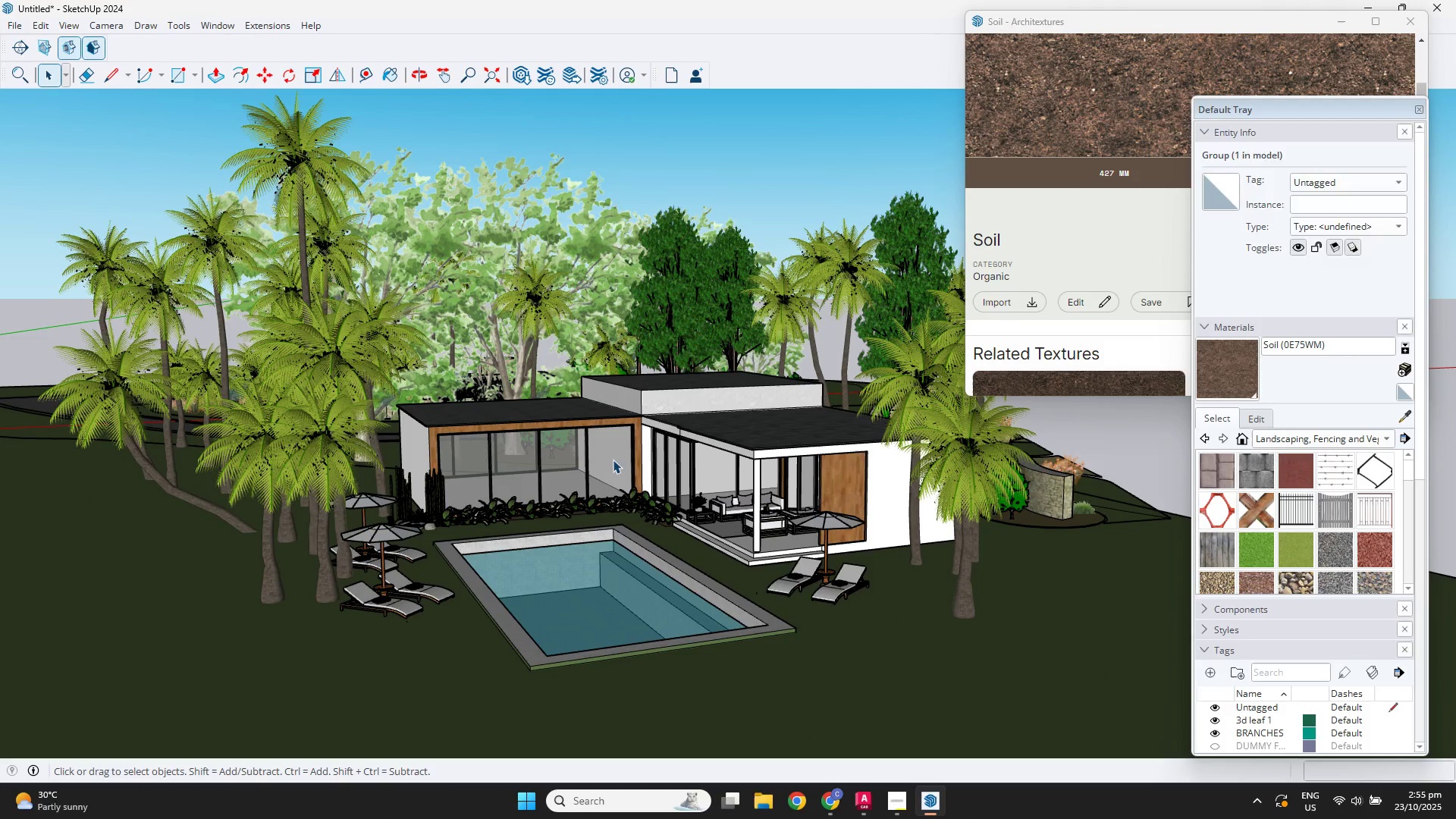 
scroll: coordinate [818, 403], scroll_direction: up, amount: 6.0
 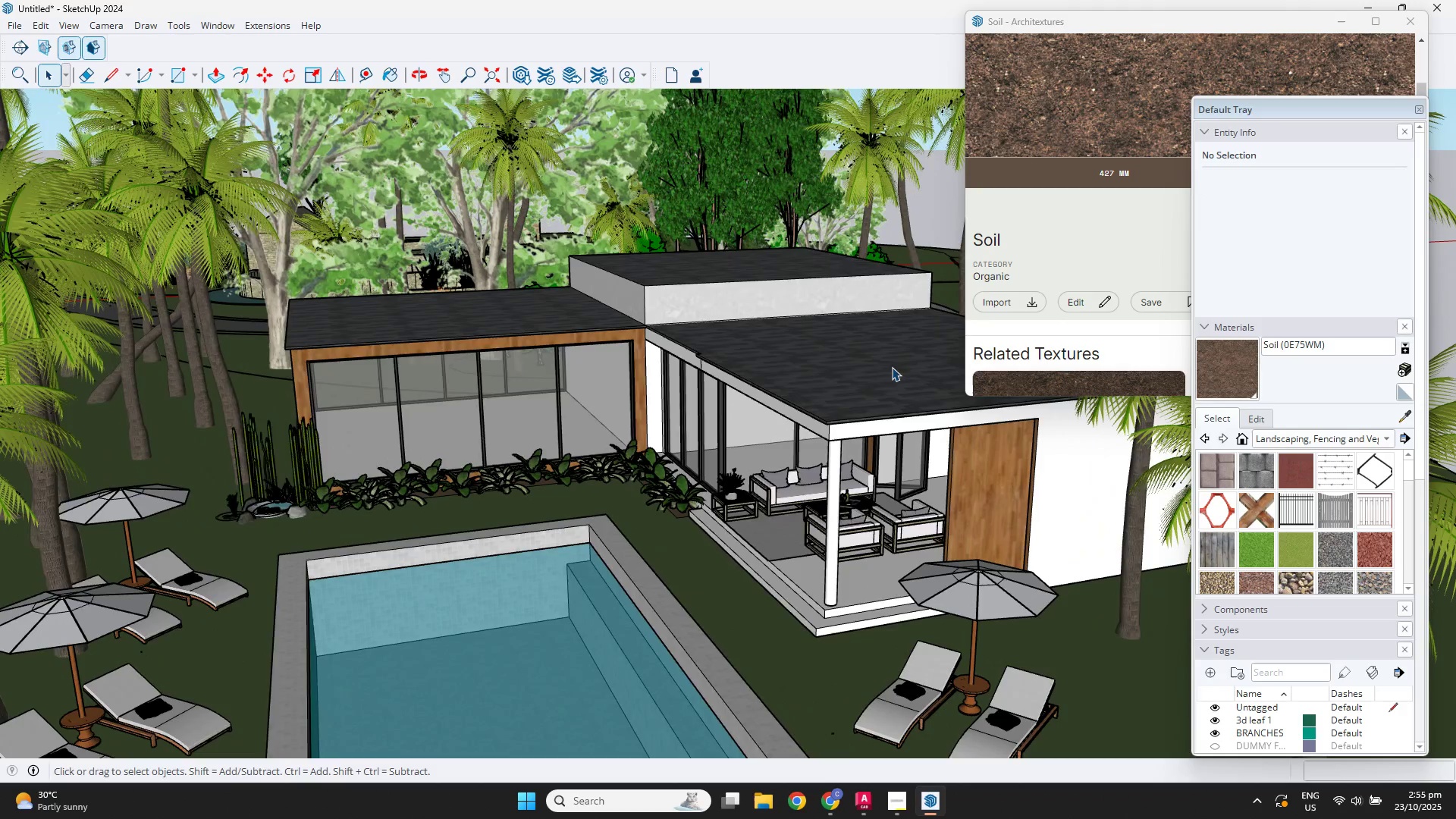 
double_click([892, 367])
 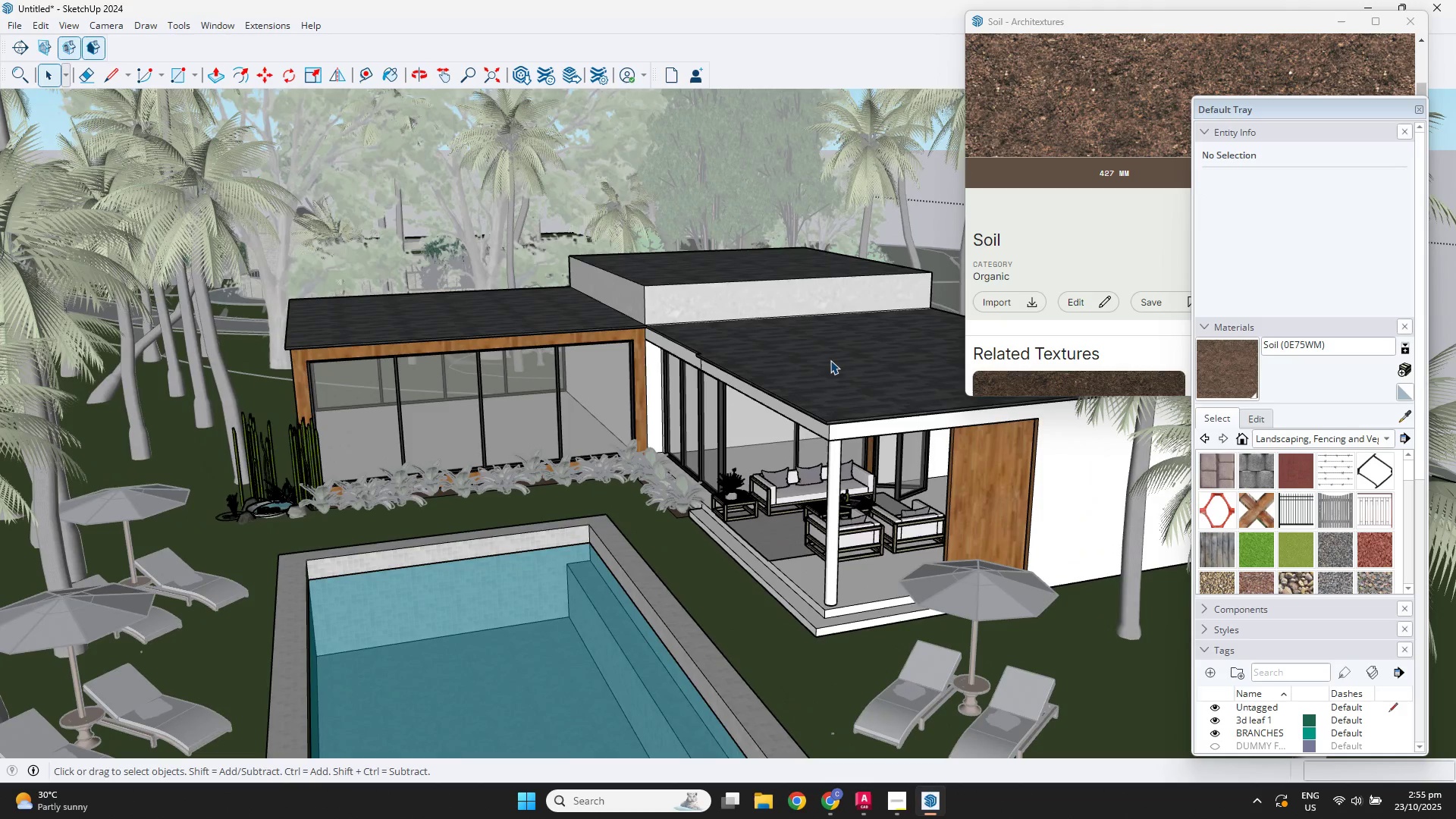 
triple_click([830, 360])
 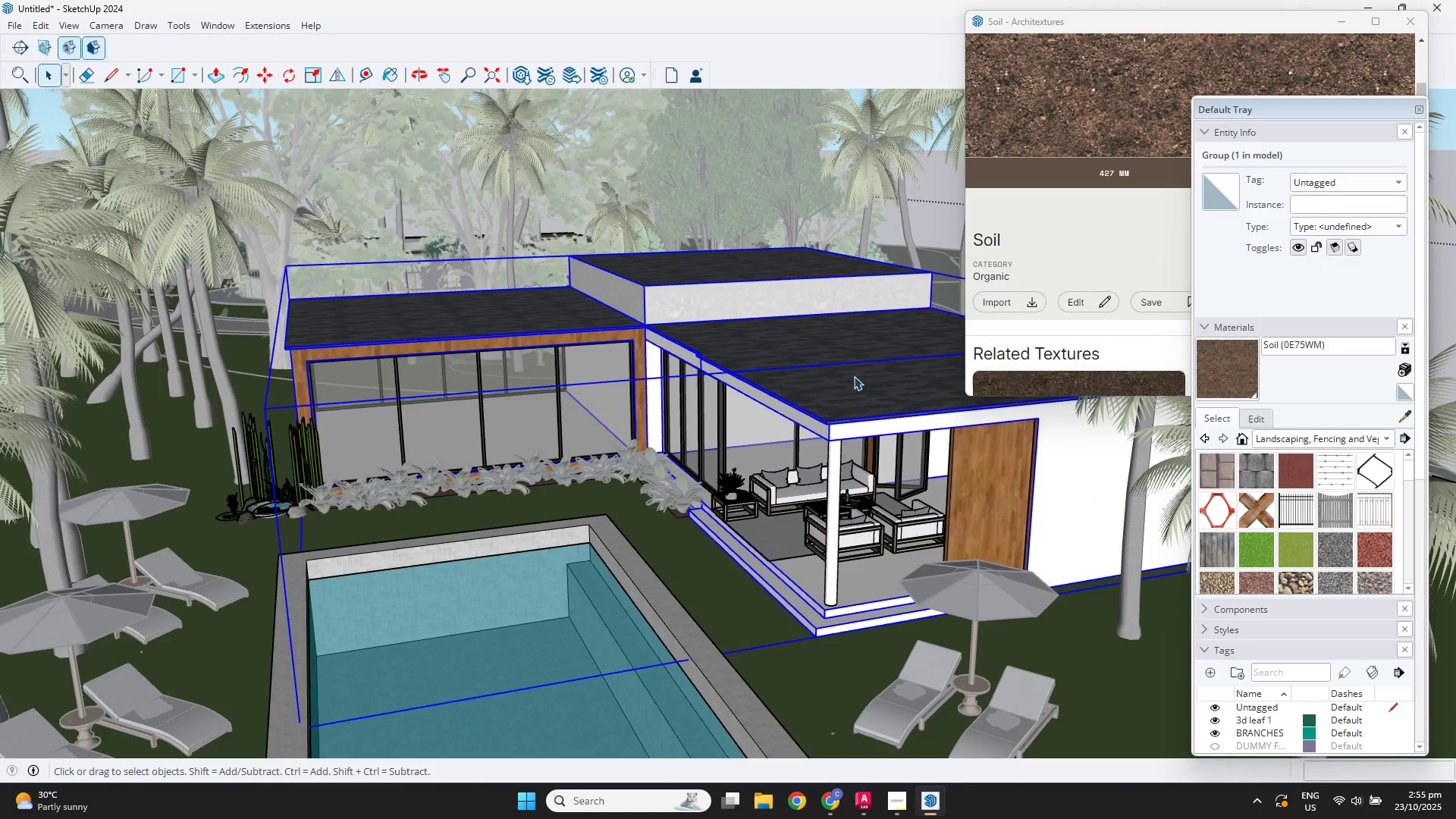 
double_click([854, 376])
 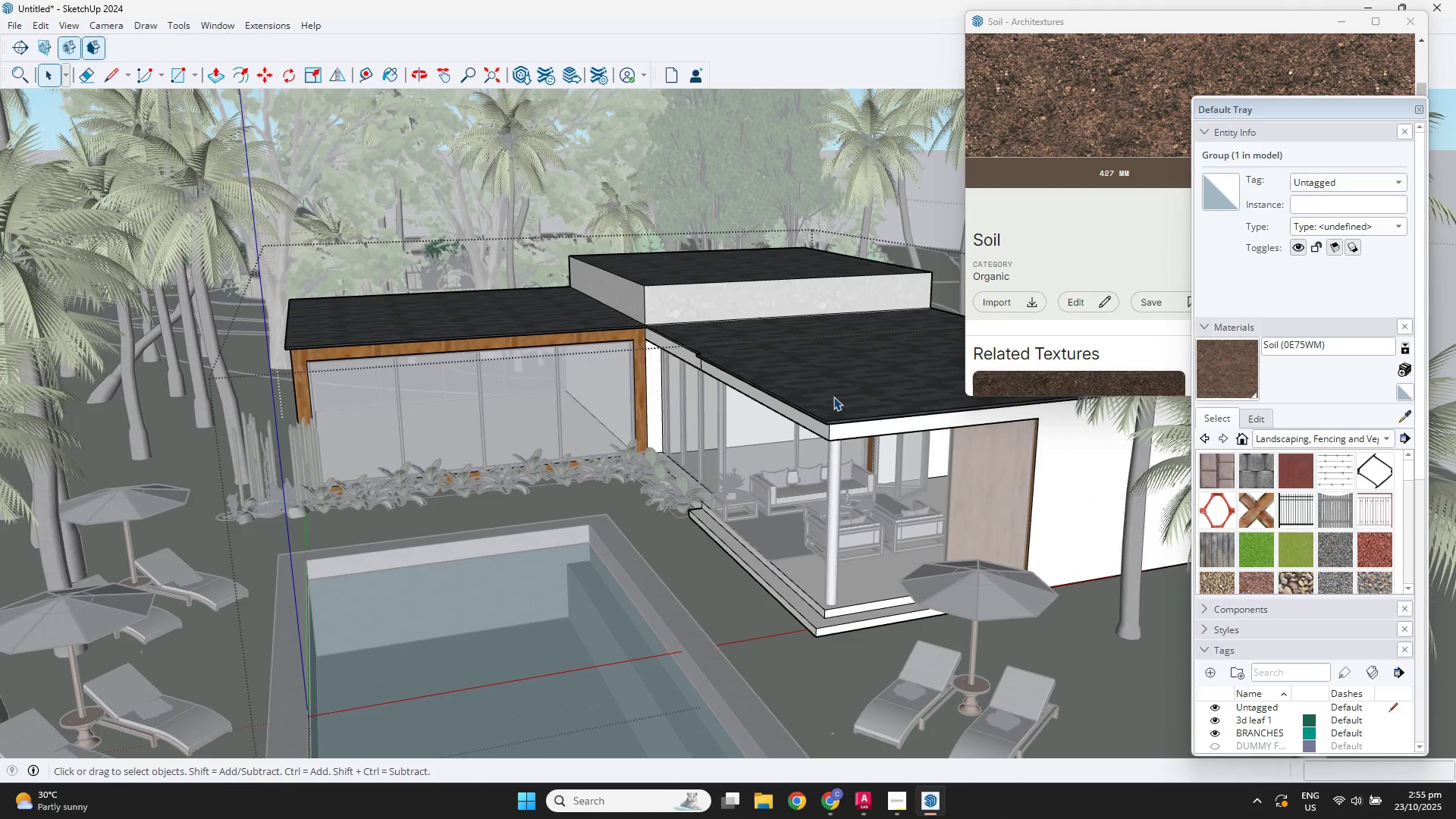 
triple_click([833, 397])
 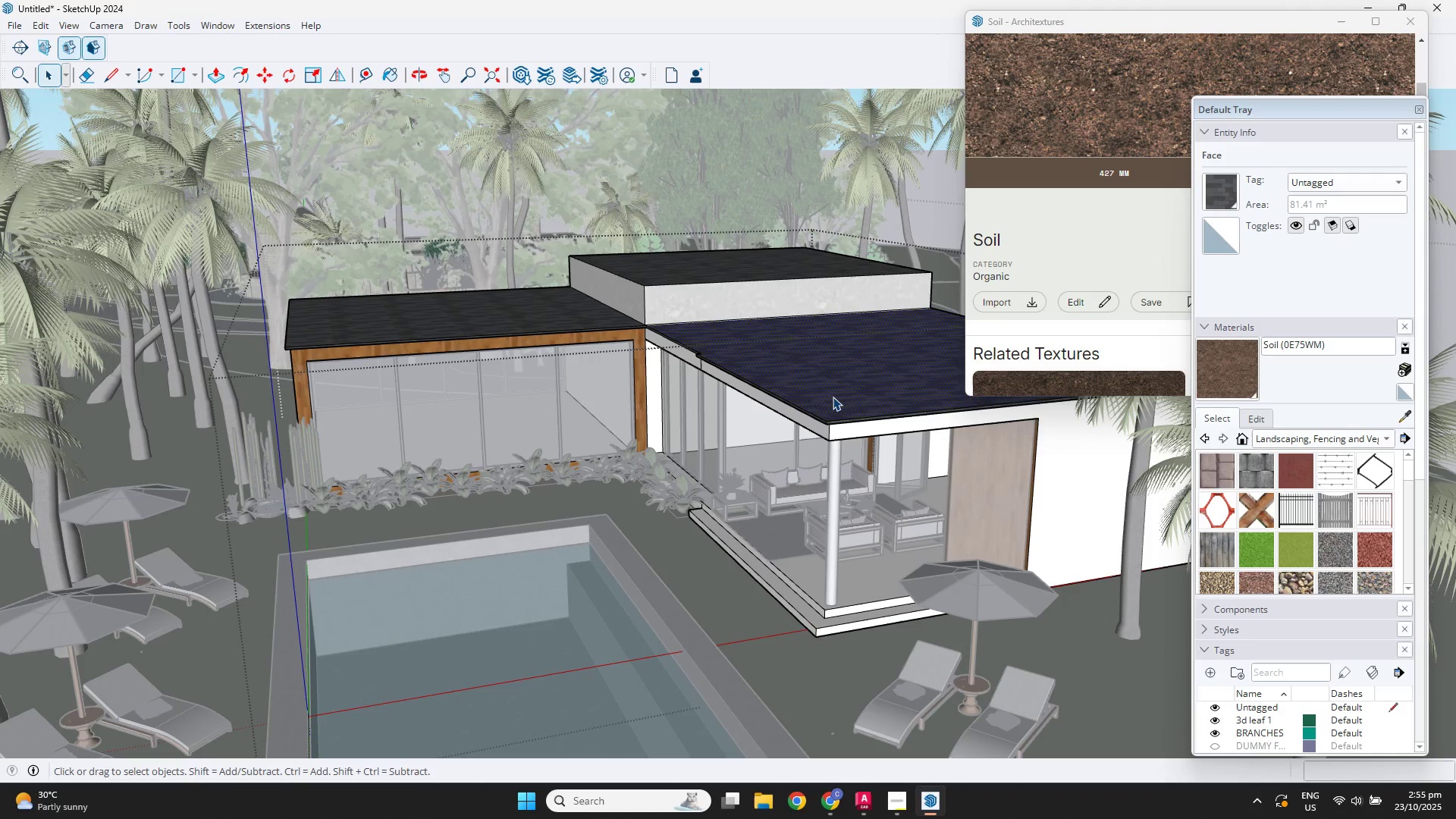 
key(P)
 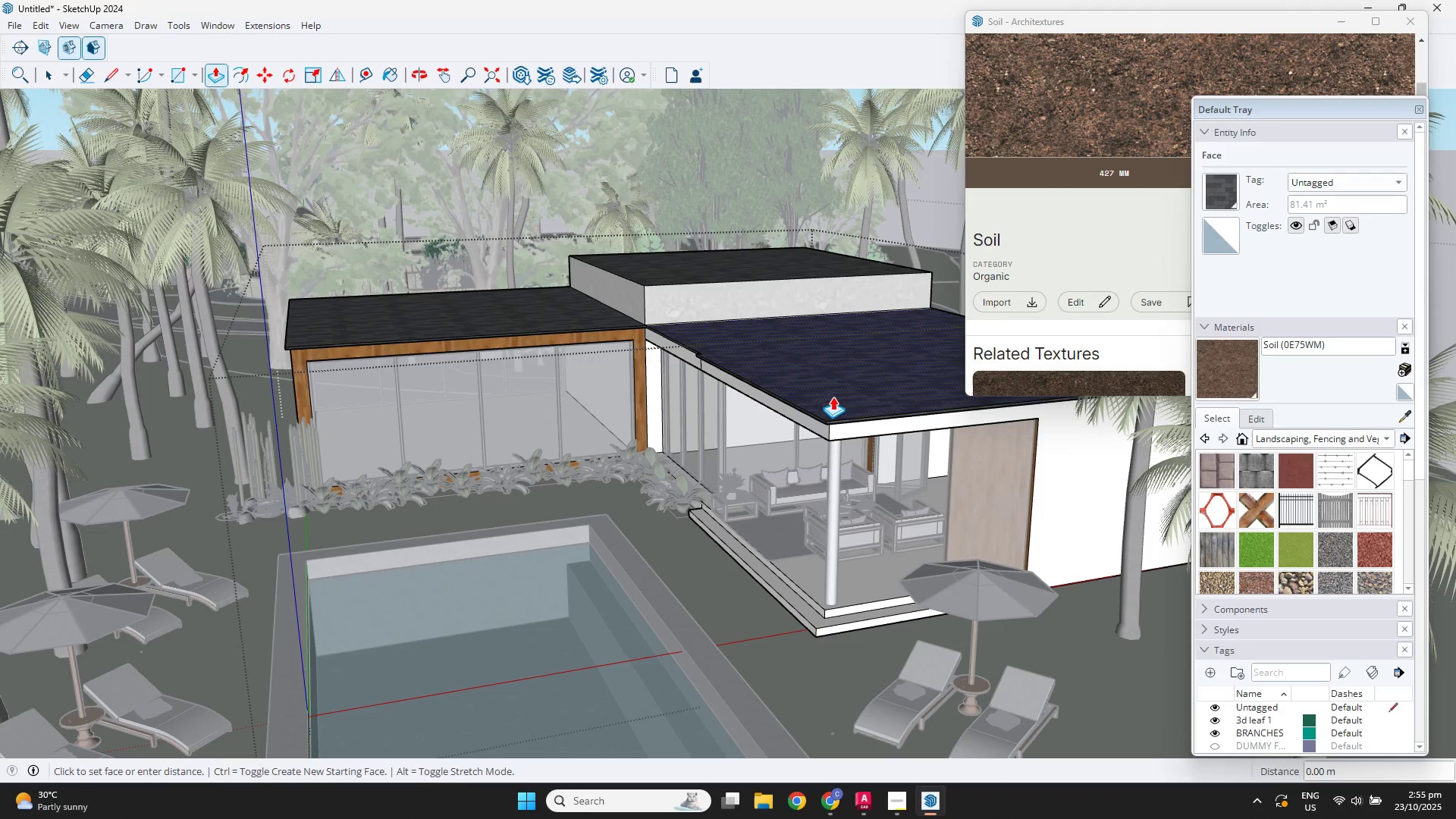 
left_click([833, 397])
 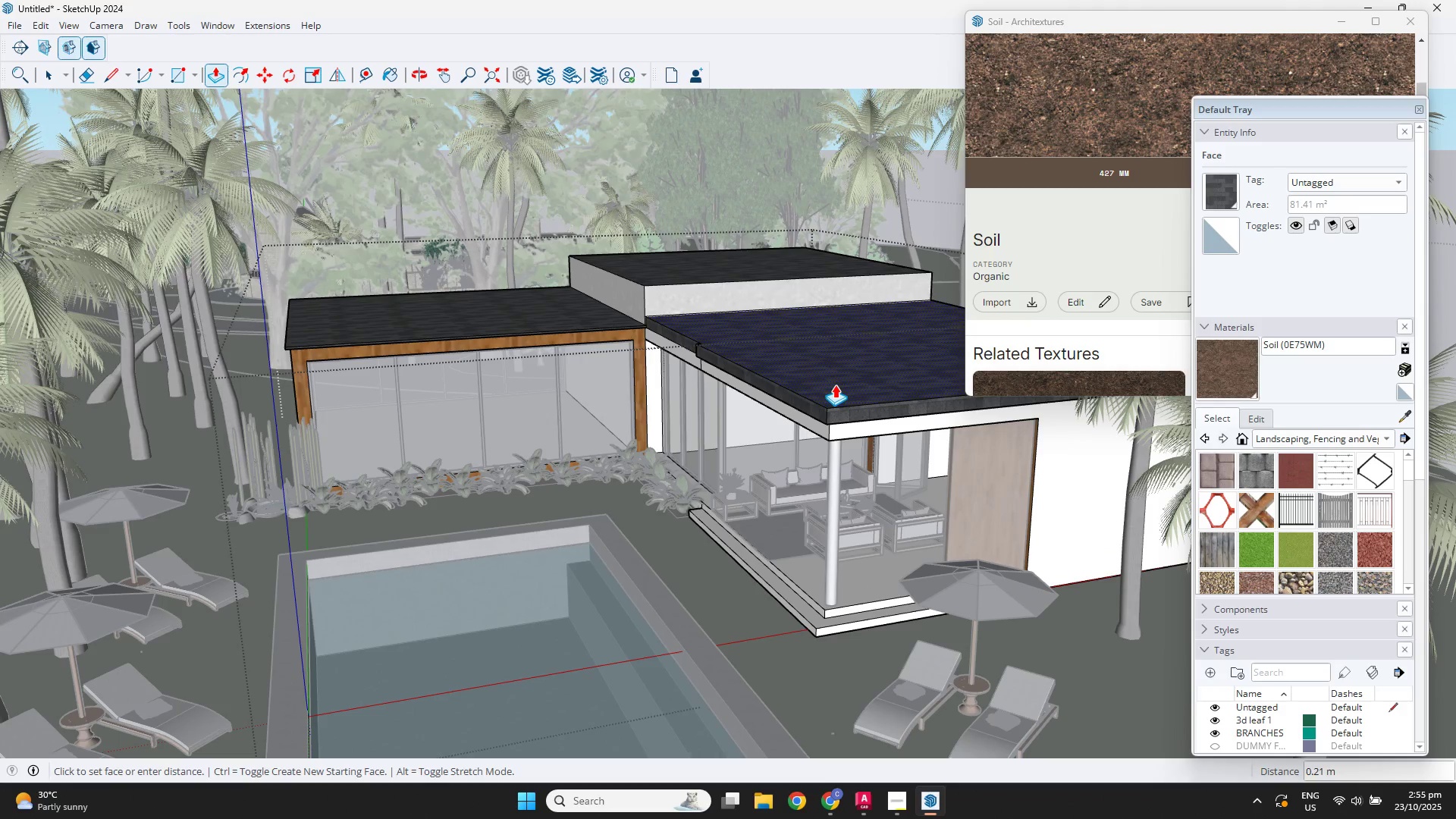 
key(Delete)
 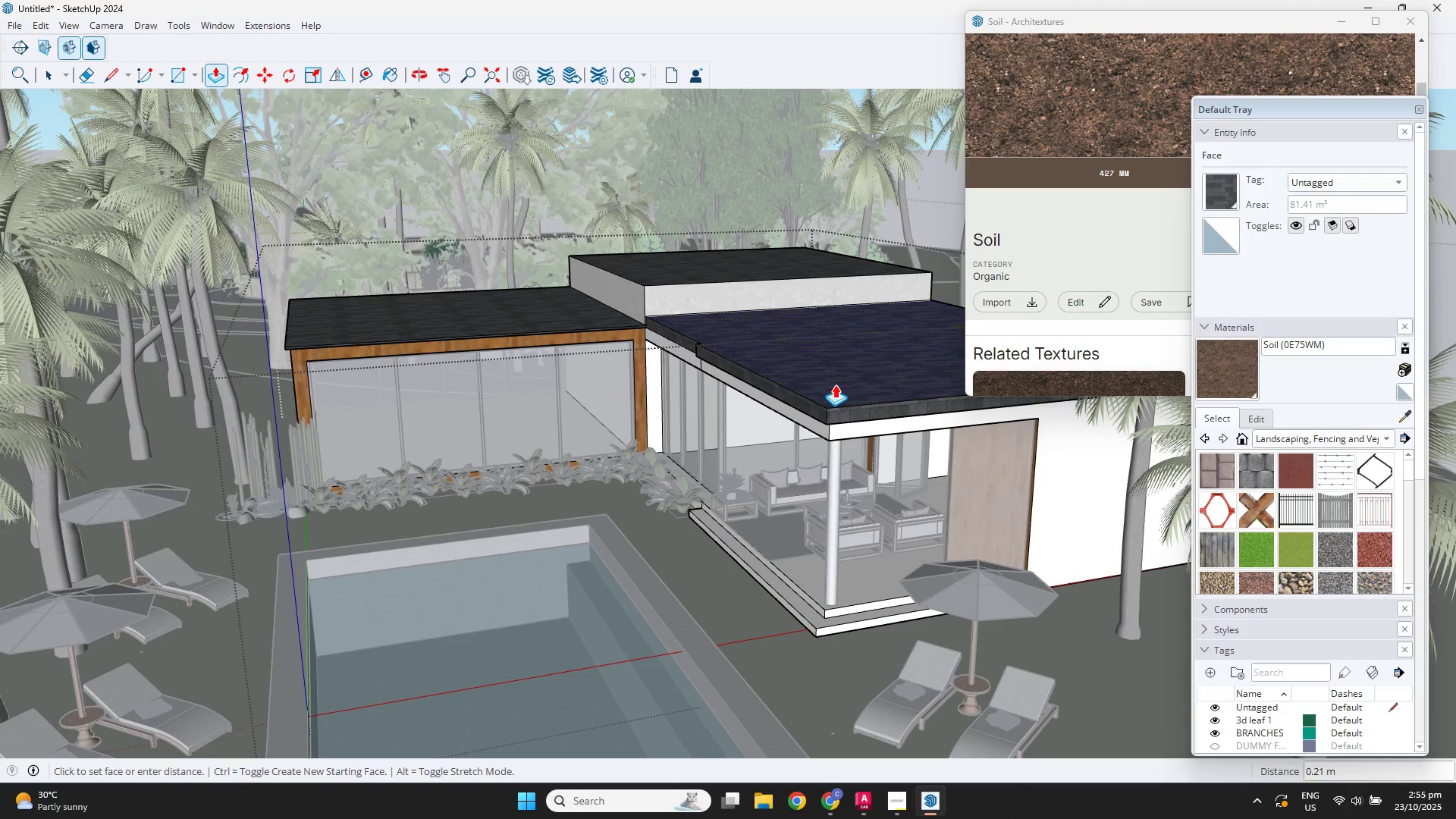 
key(Insert)
 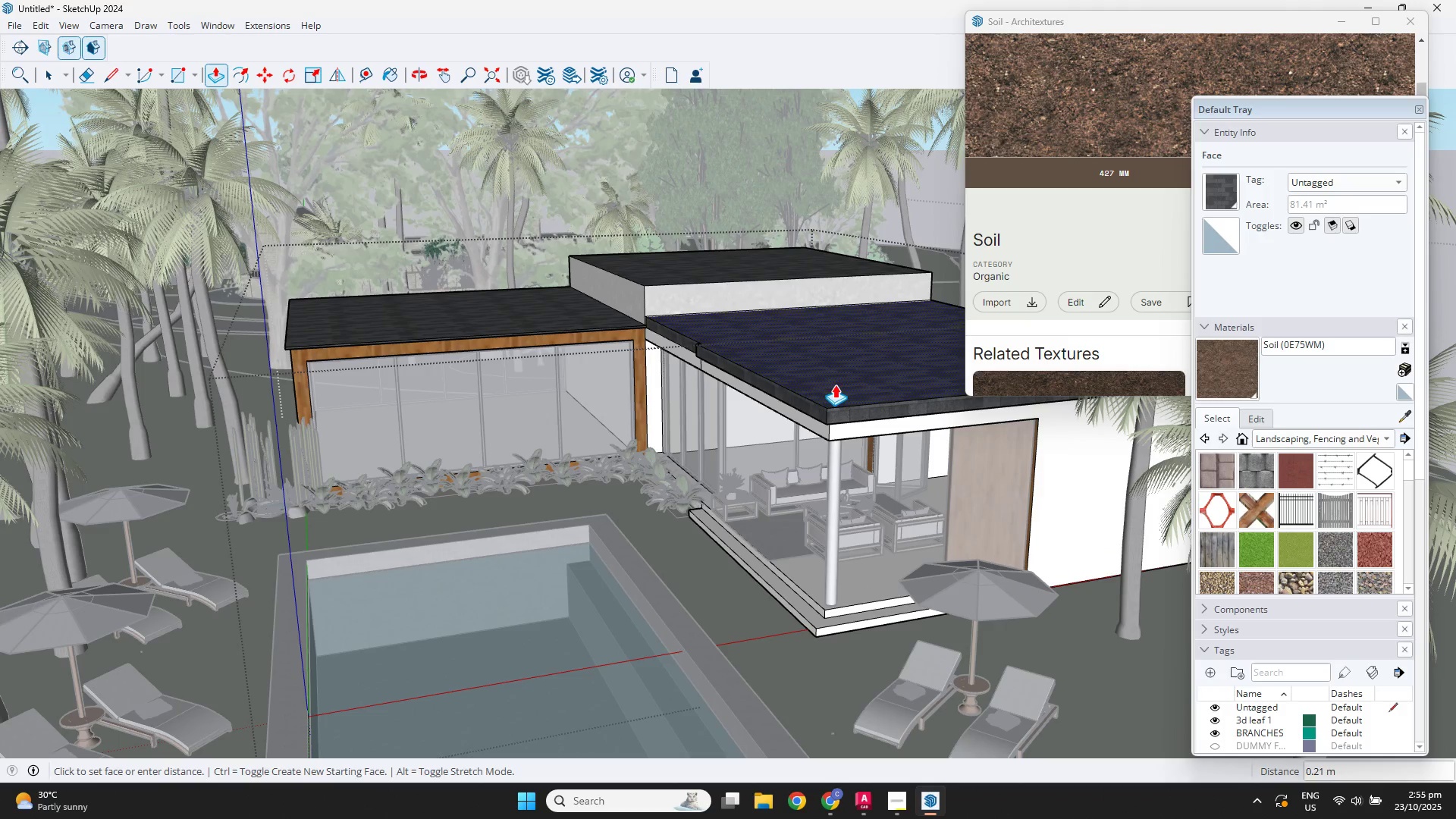 
key(BrightnessDown)
 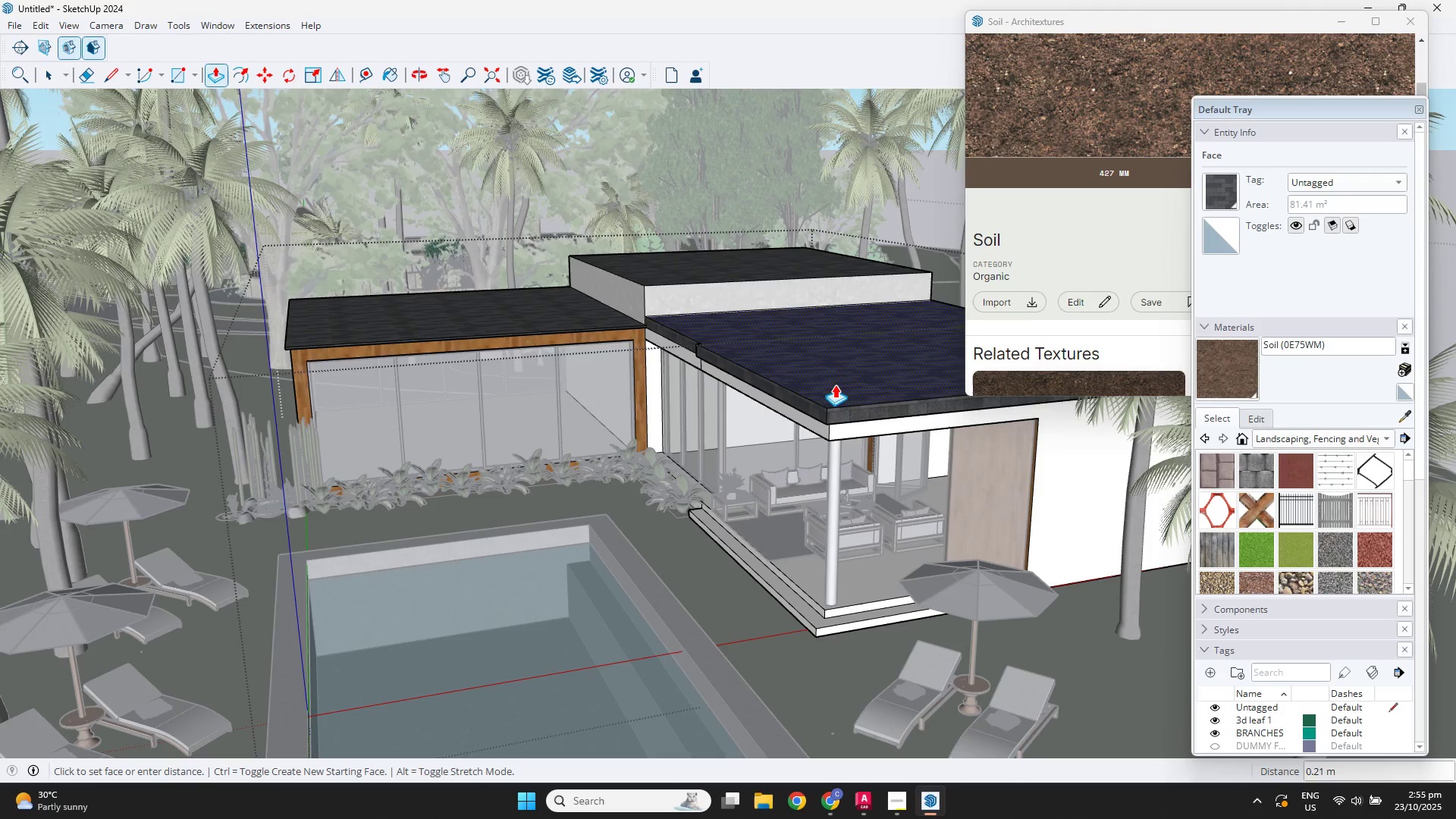 
key(NumpadEnter)
 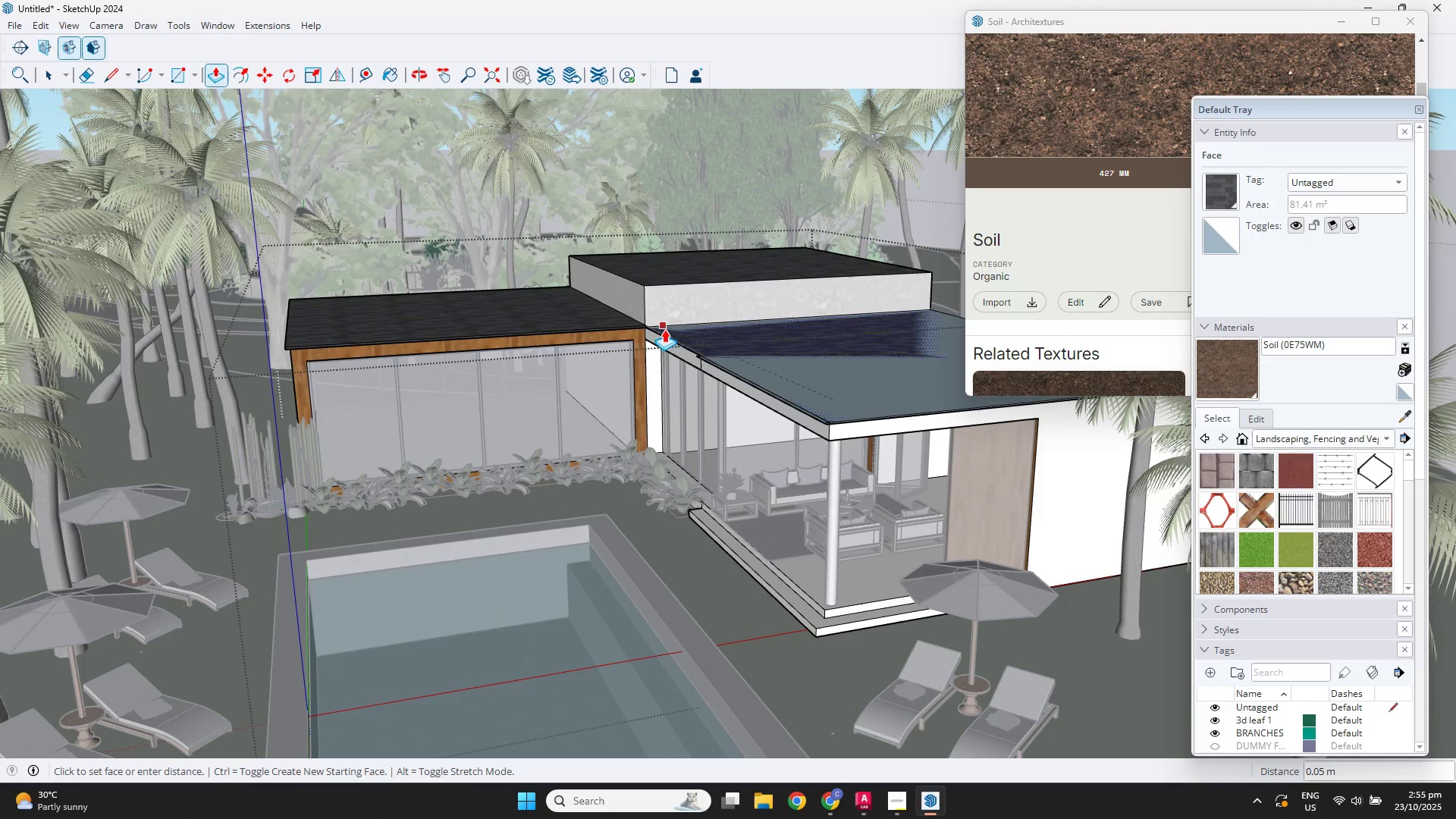 
key(Escape)
 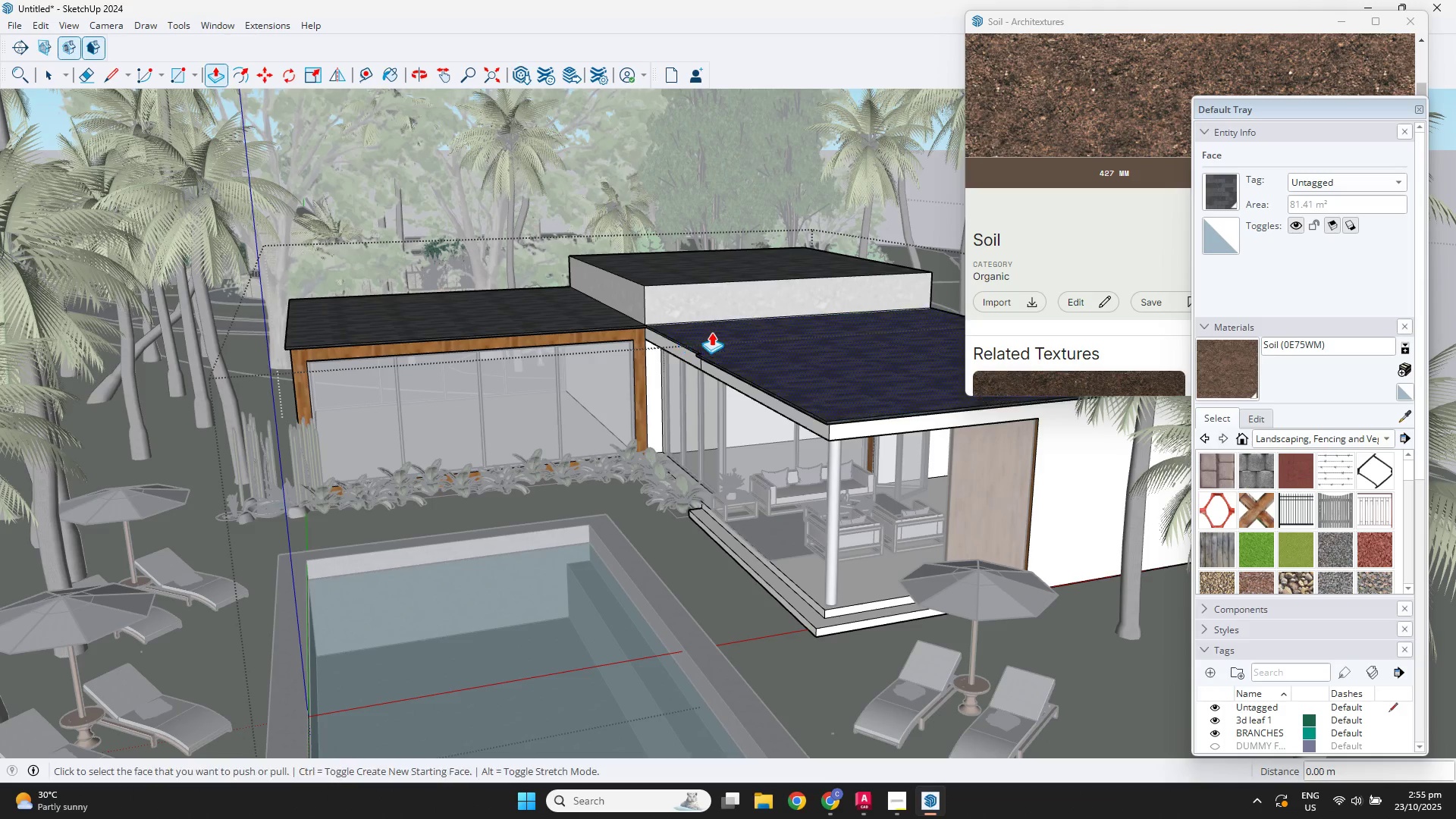 
key(Escape)
 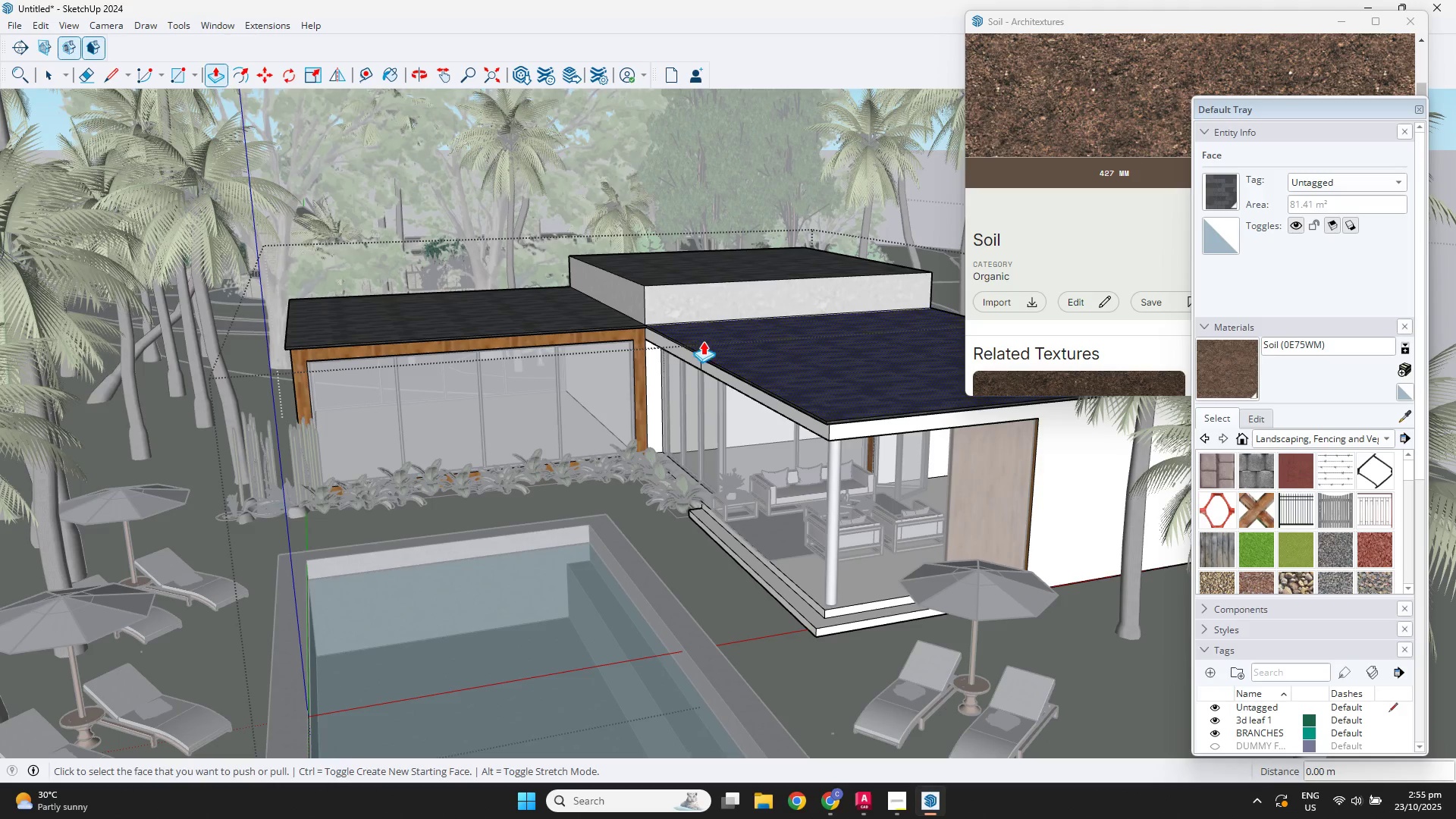 
scroll: coordinate [905, 412], scroll_direction: up, amount: 18.0
 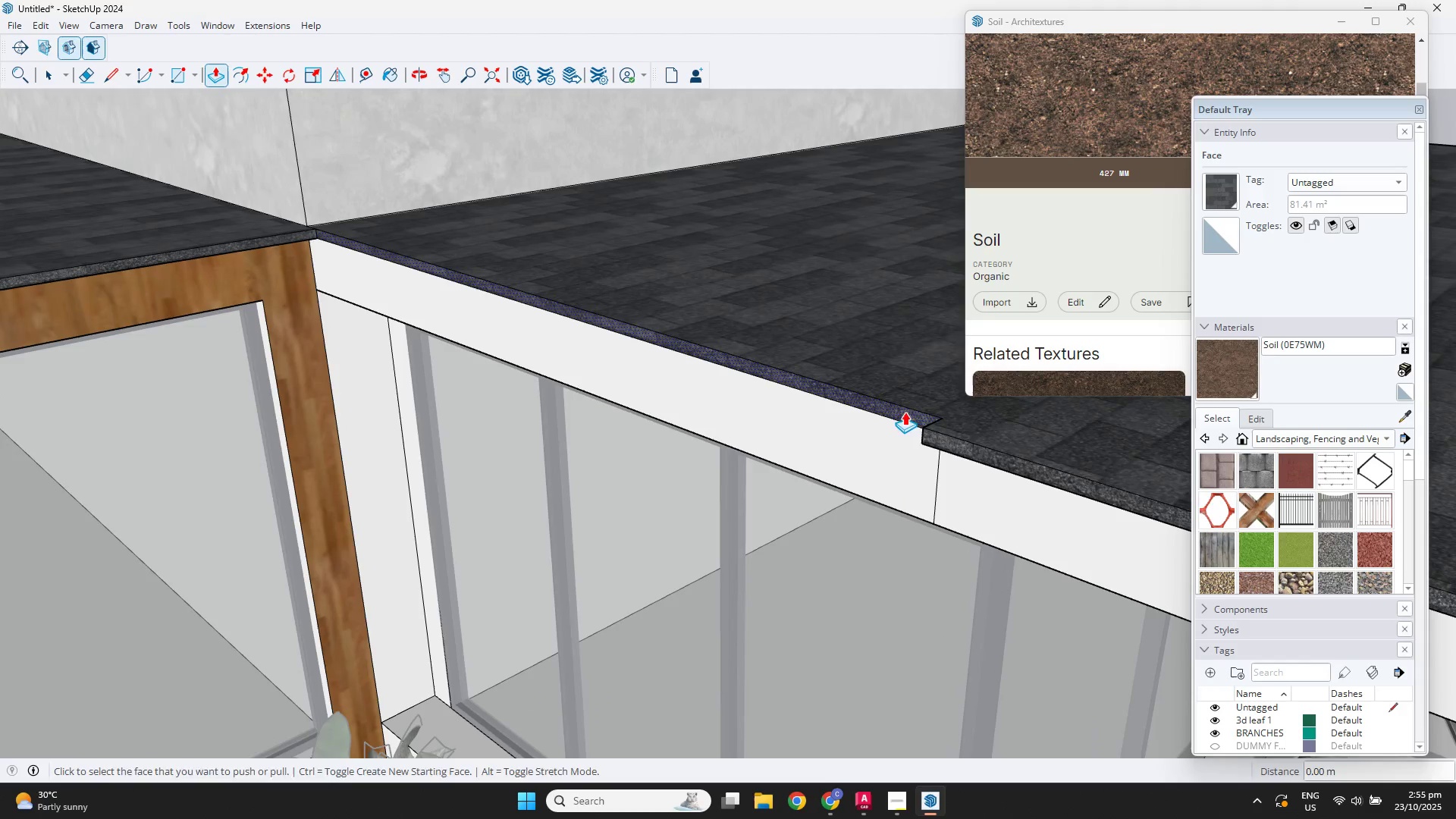 
key(Space)
 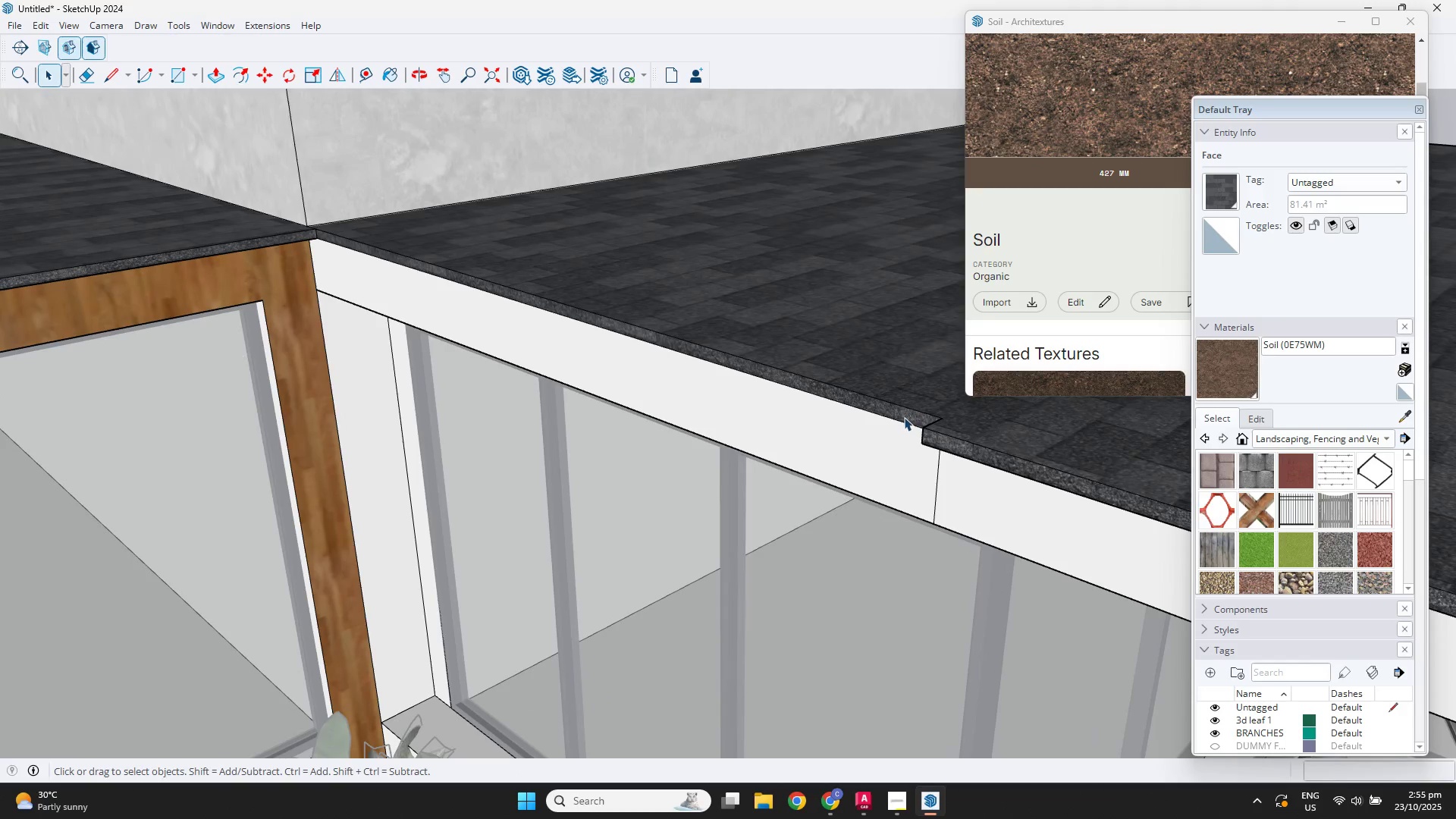 
left_click([904, 417])
 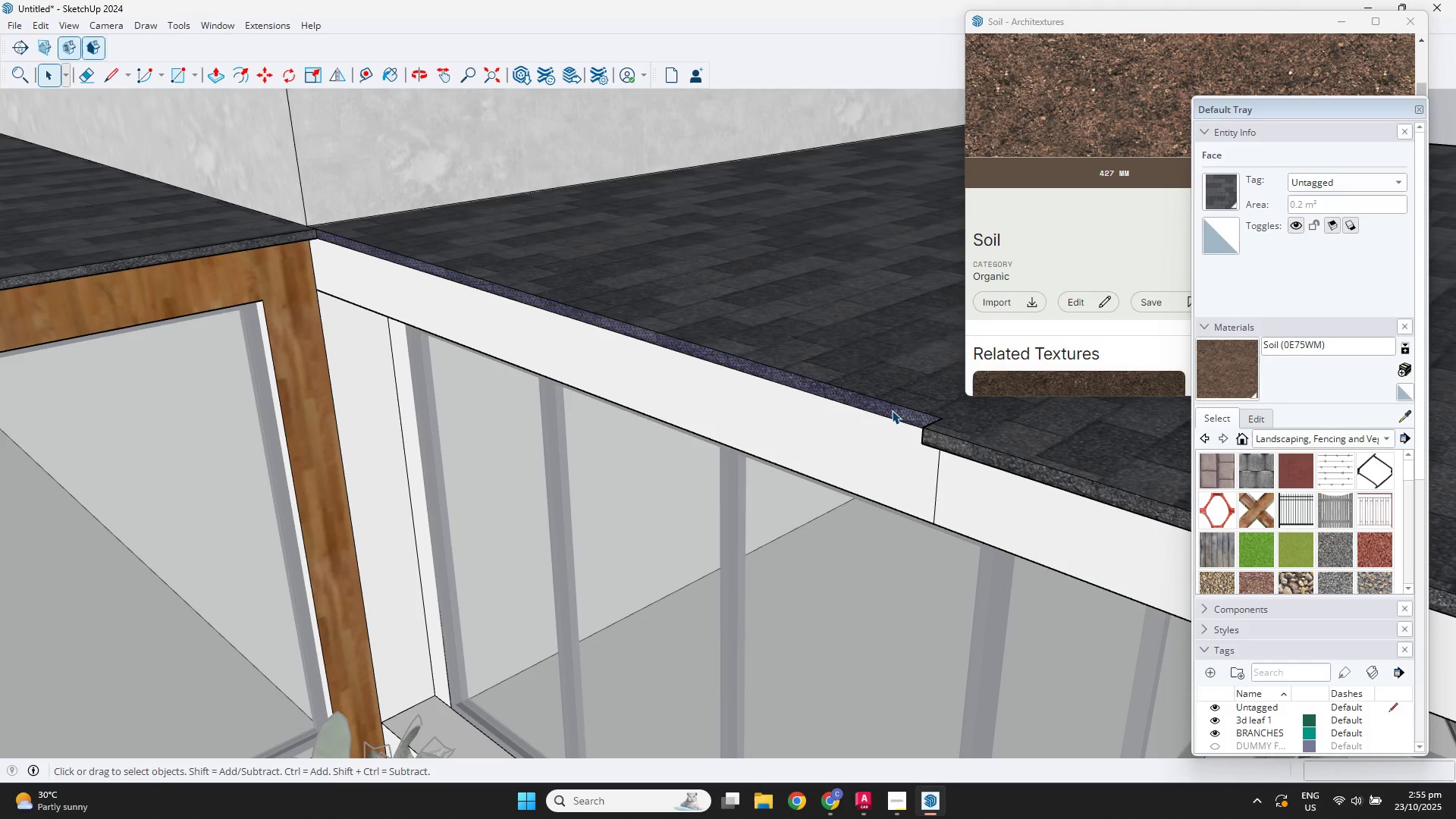 
key(P)
 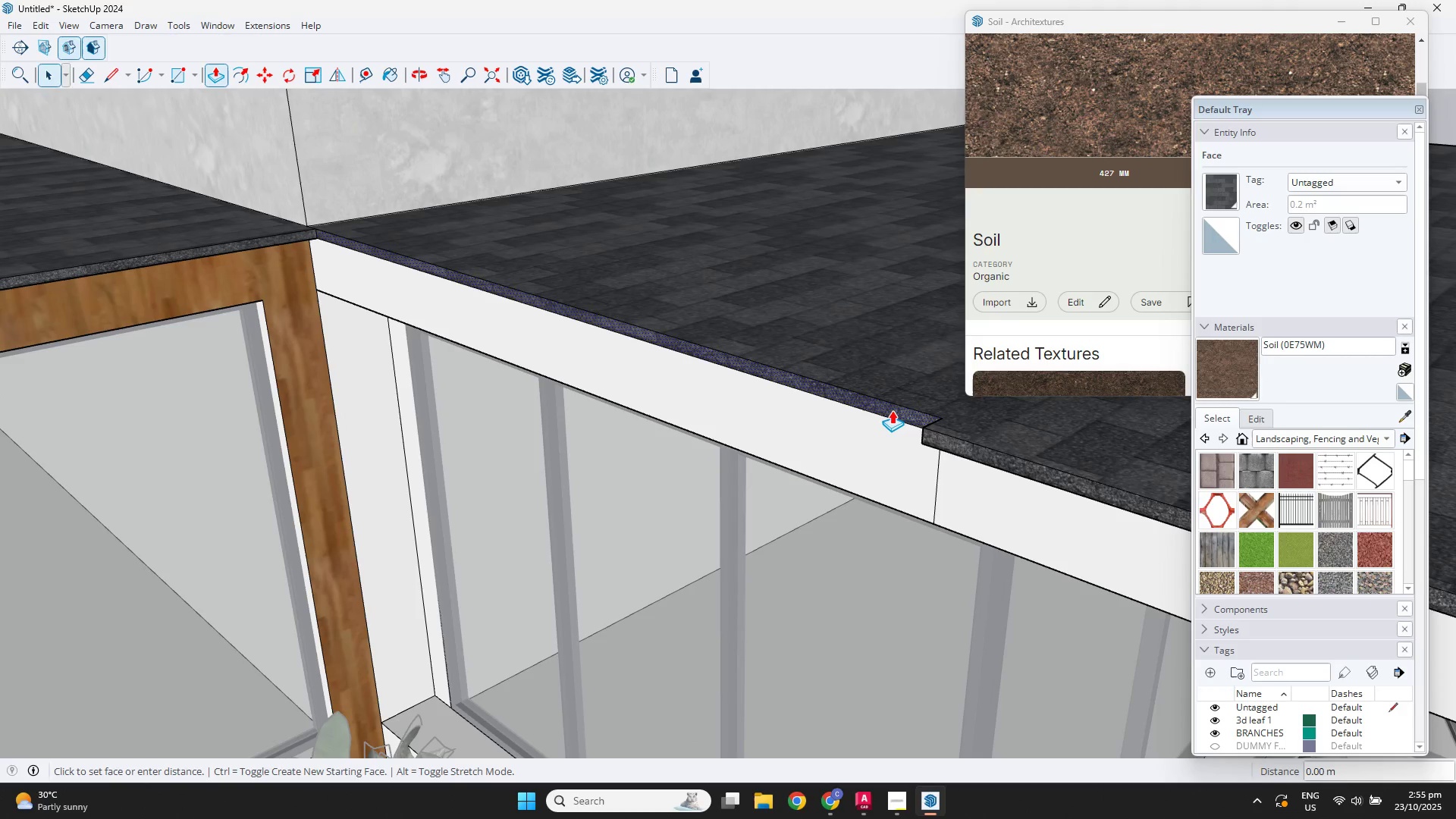 
left_click([892, 410])
 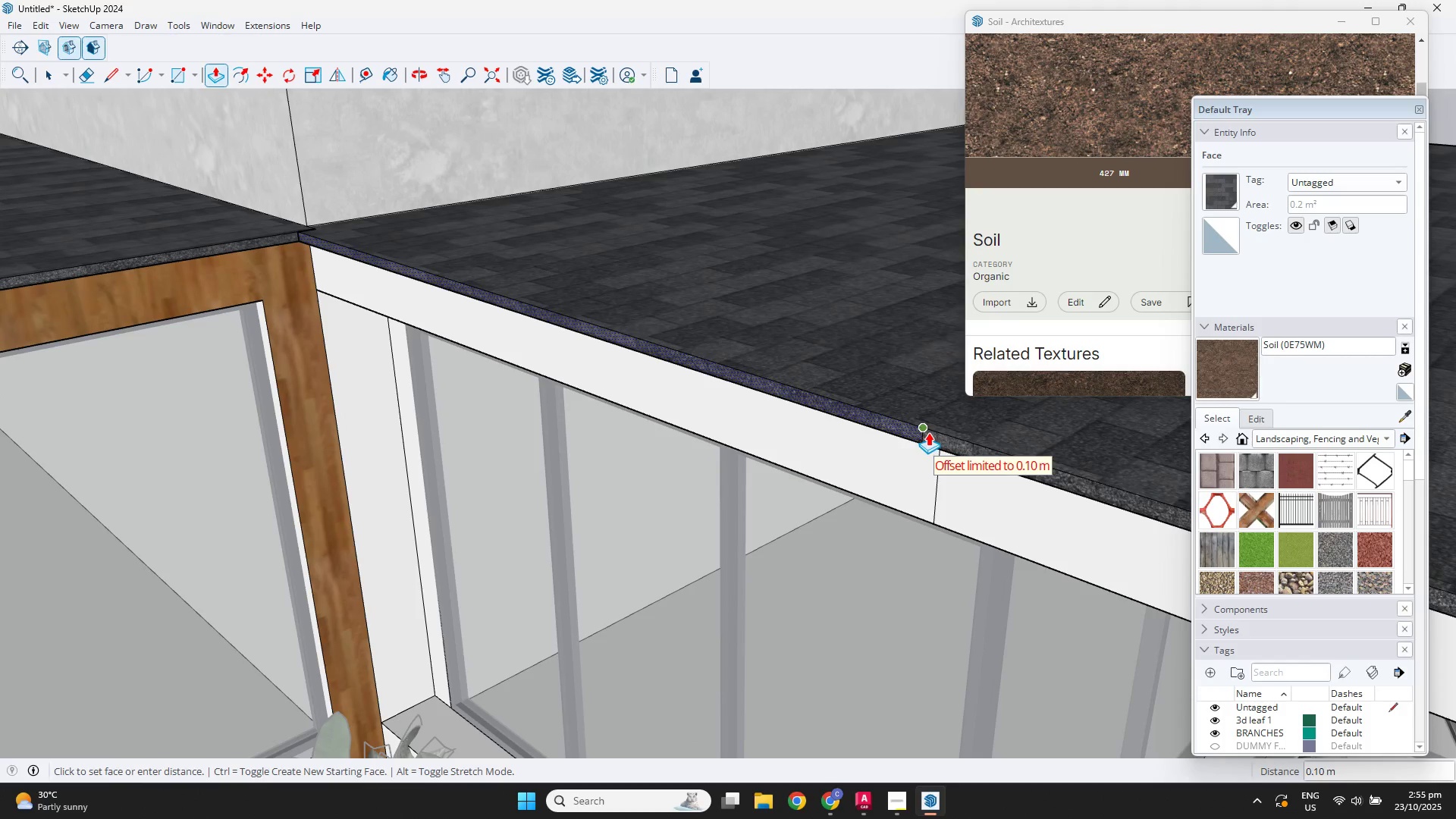 
left_click([928, 432])
 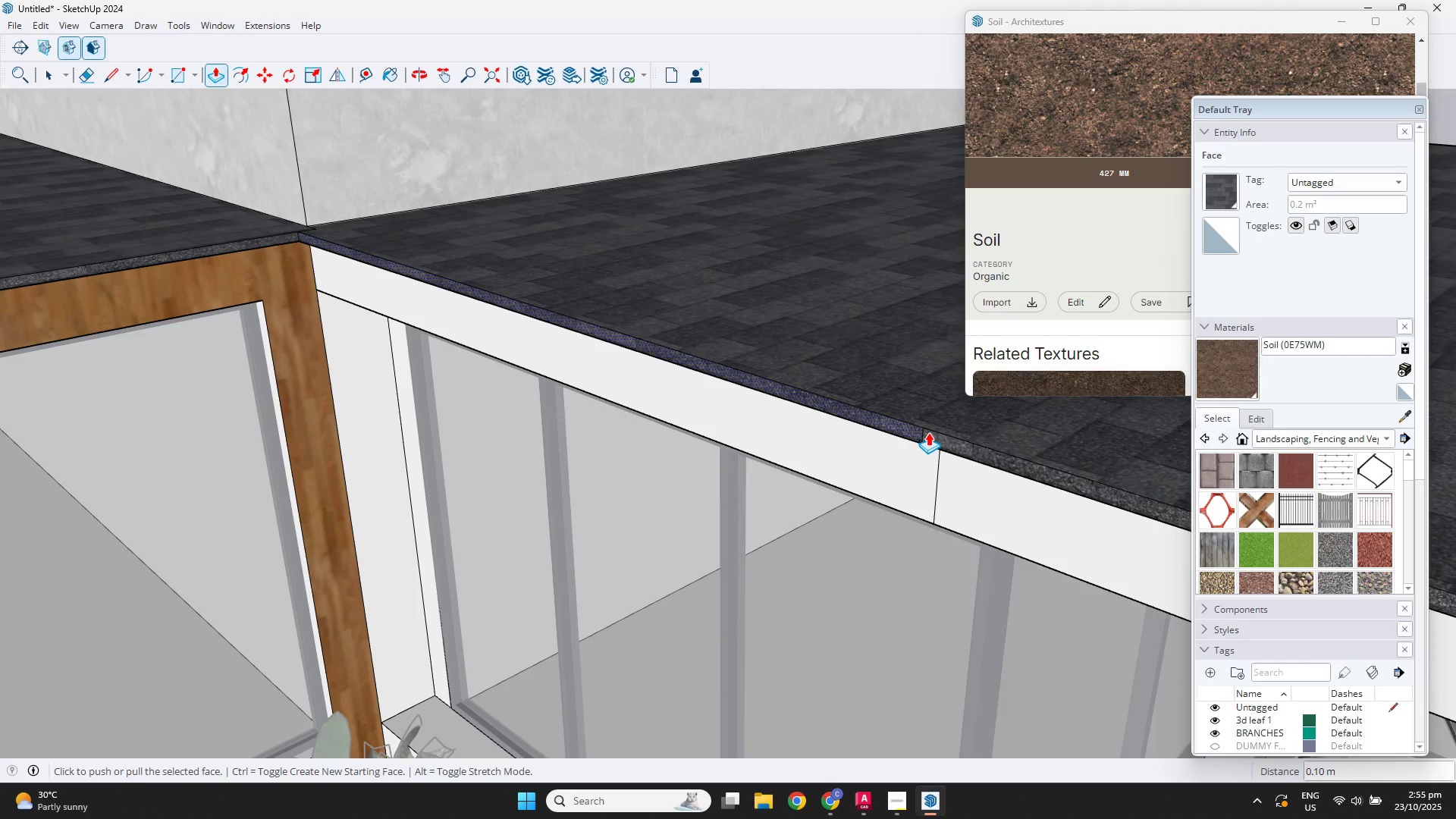 
scroll: coordinate [928, 432], scroll_direction: up, amount: 3.0
 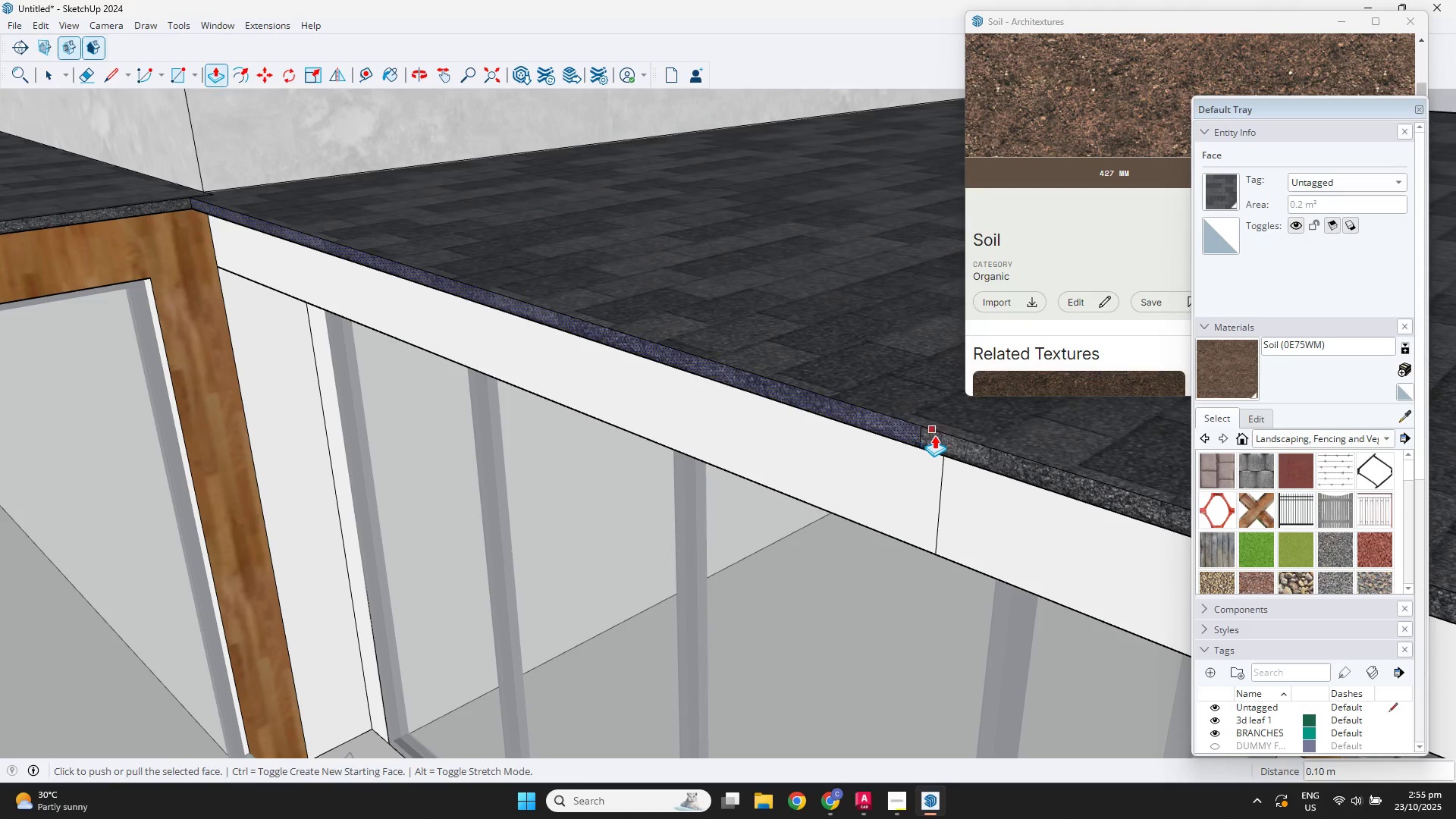 
key(E)
 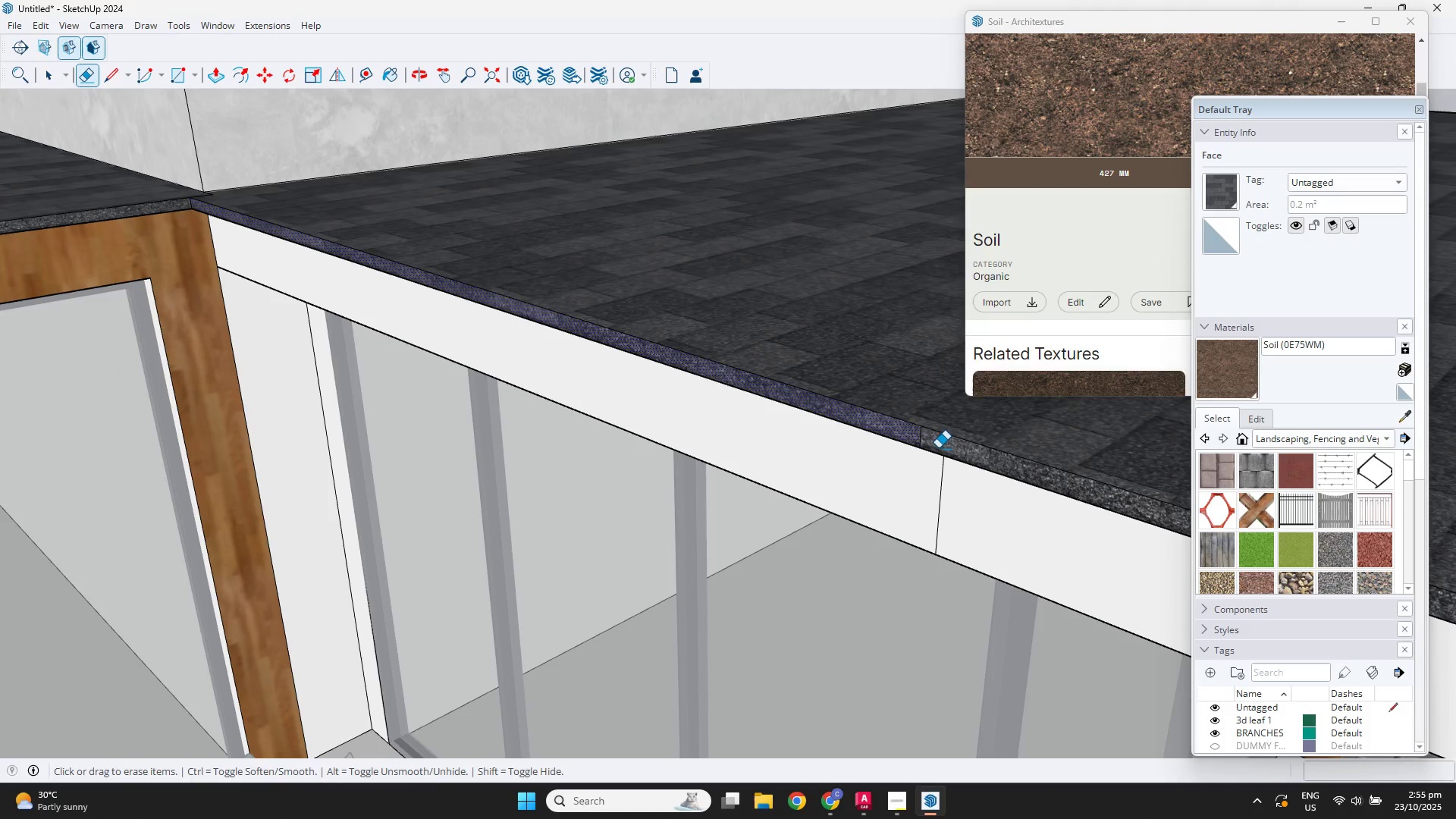 
left_click_drag(start_coordinate=[935, 447], to_coordinate=[908, 433])
 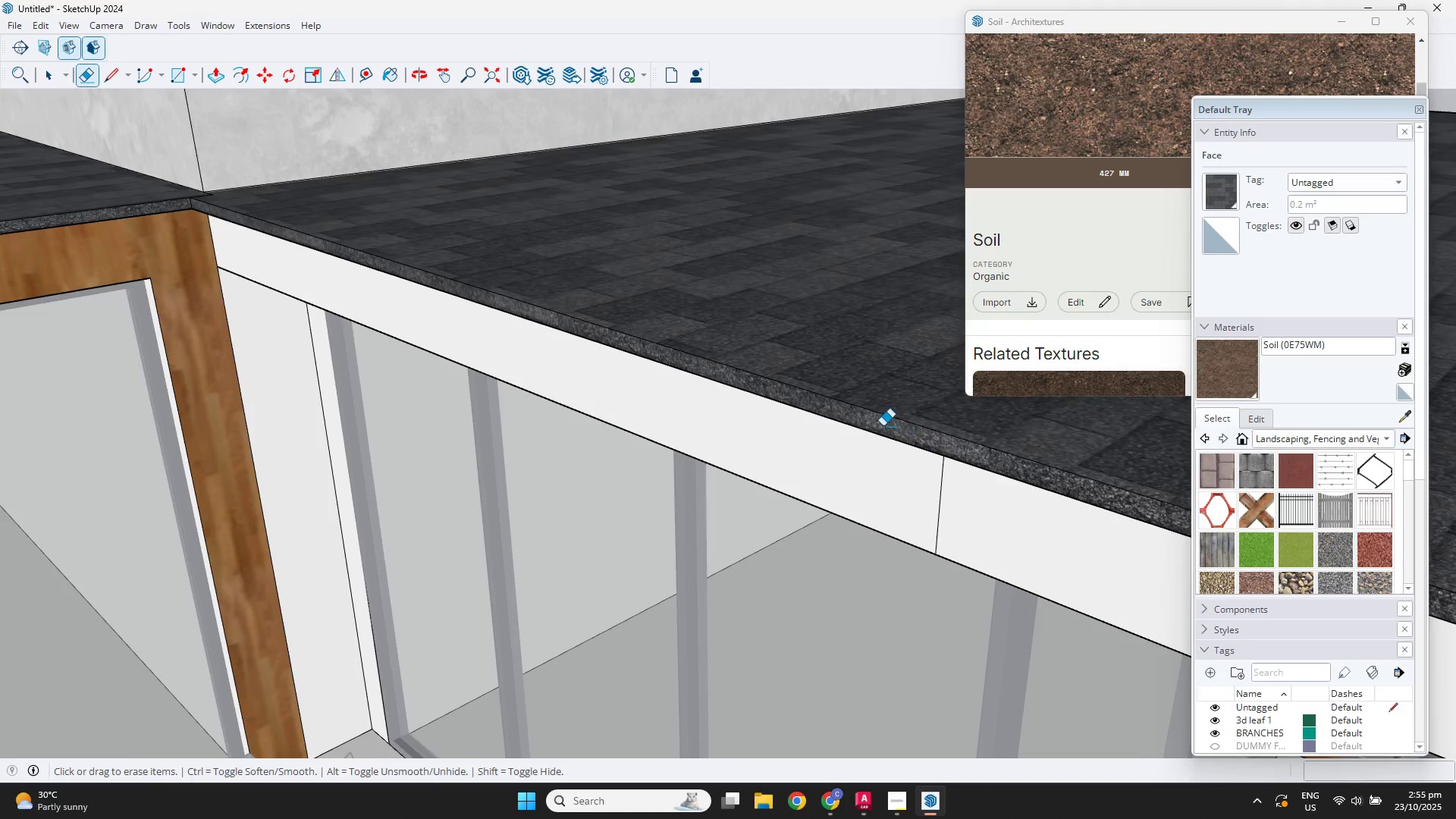 
scroll: coordinate [872, 421], scroll_direction: down, amount: 3.0
 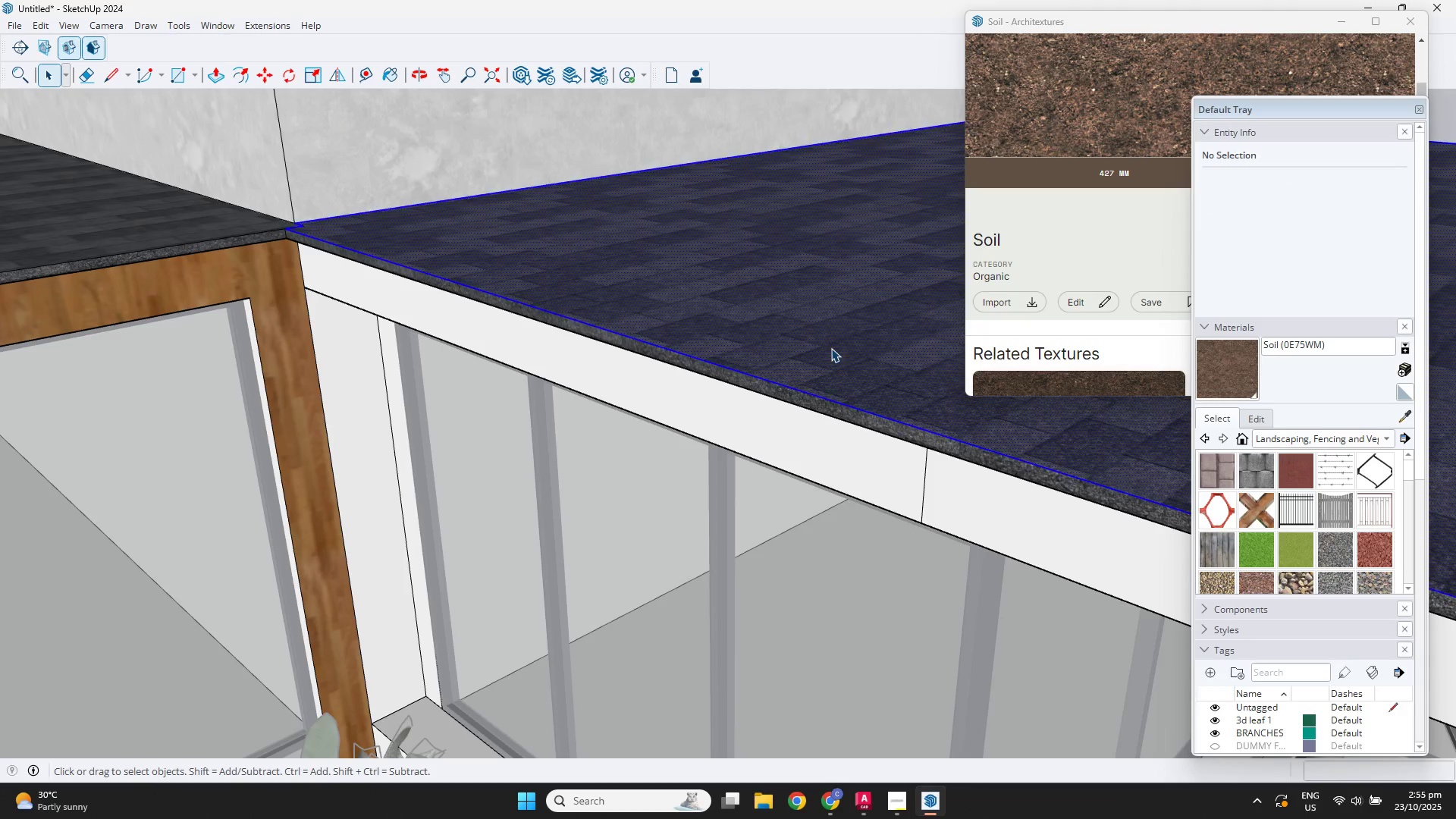 
key(Space)
 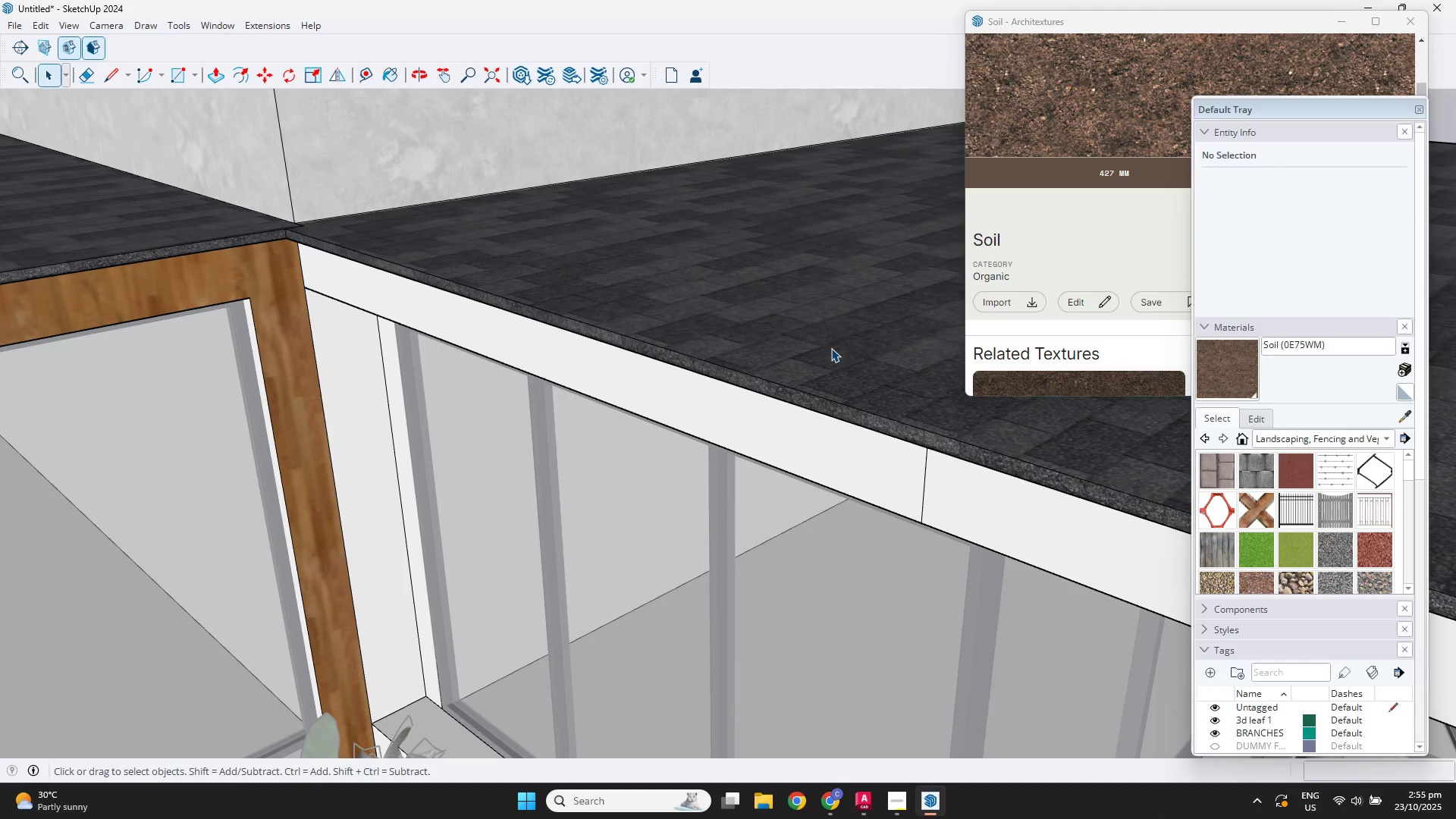 
double_click([831, 348])
 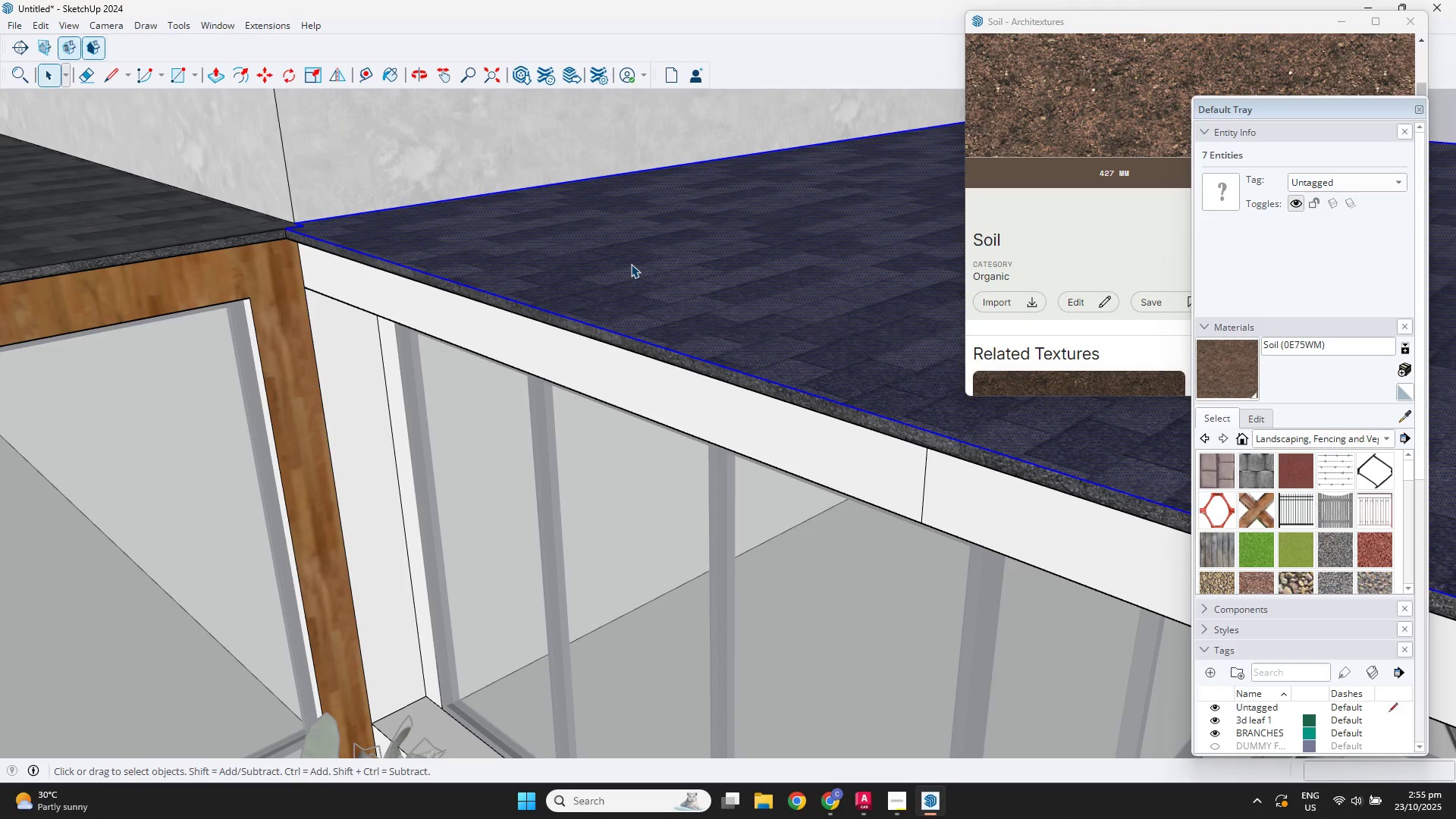 
key(P)
 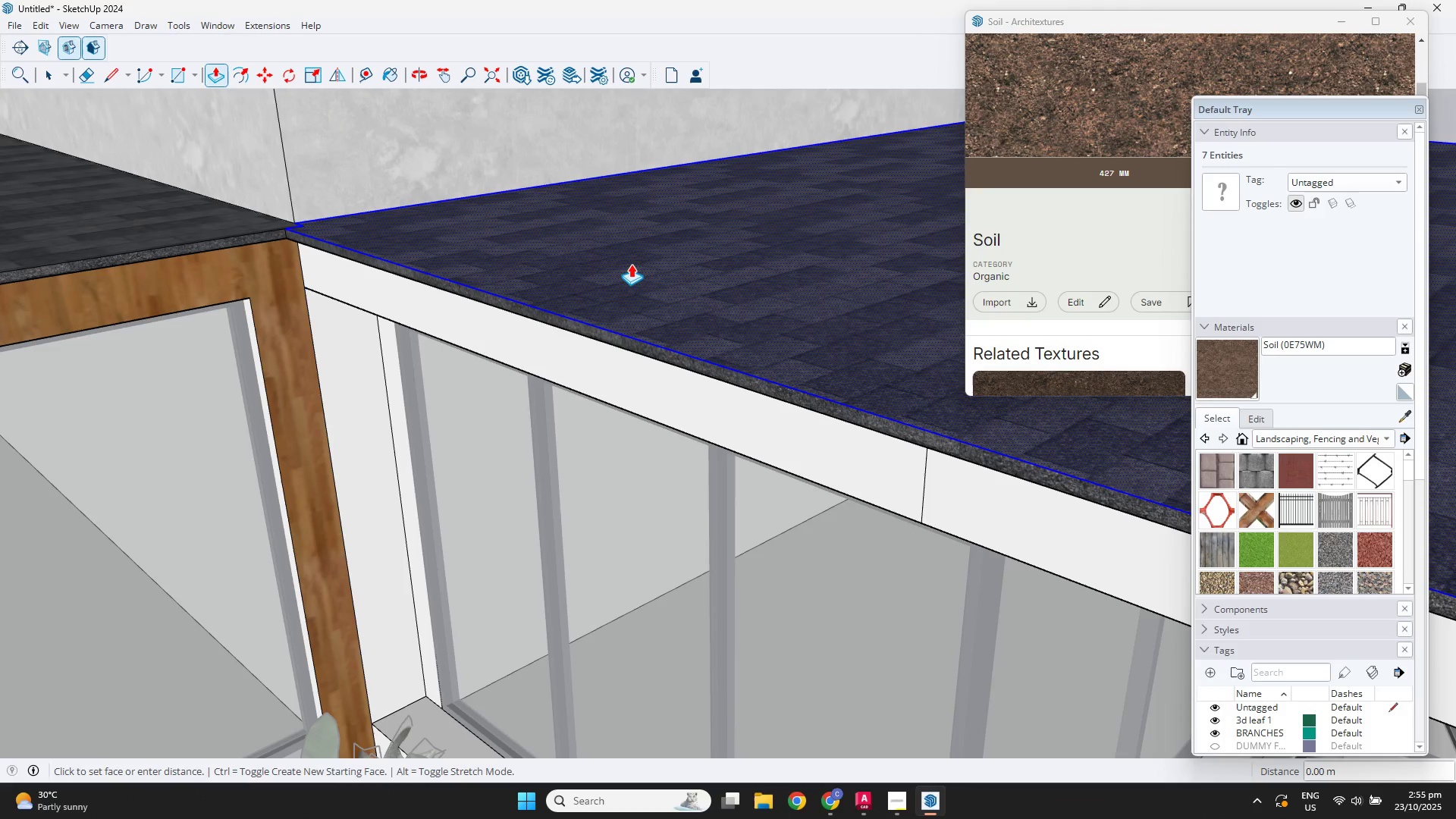 
left_click([631, 264])
 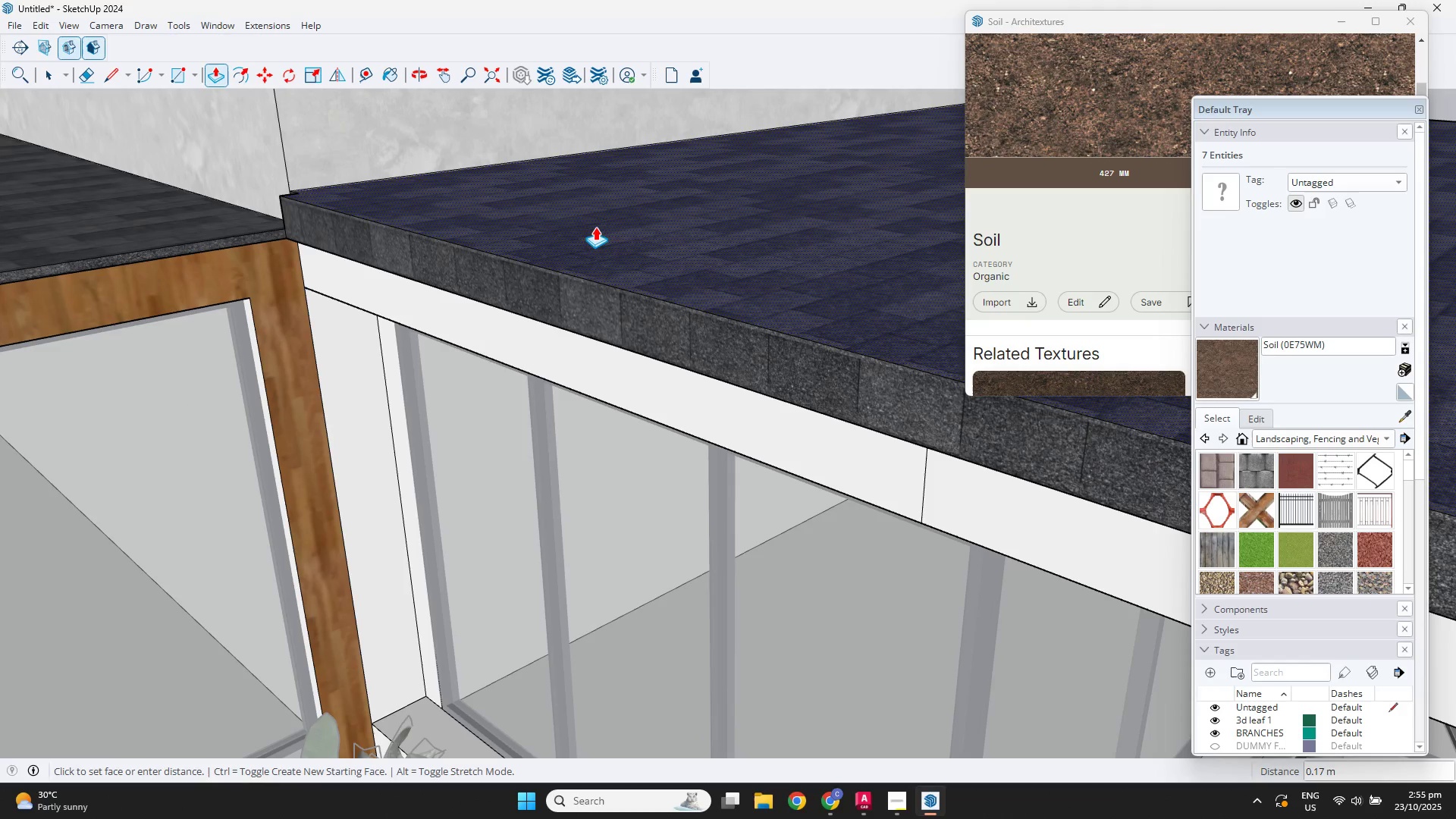 
key(Delete)
 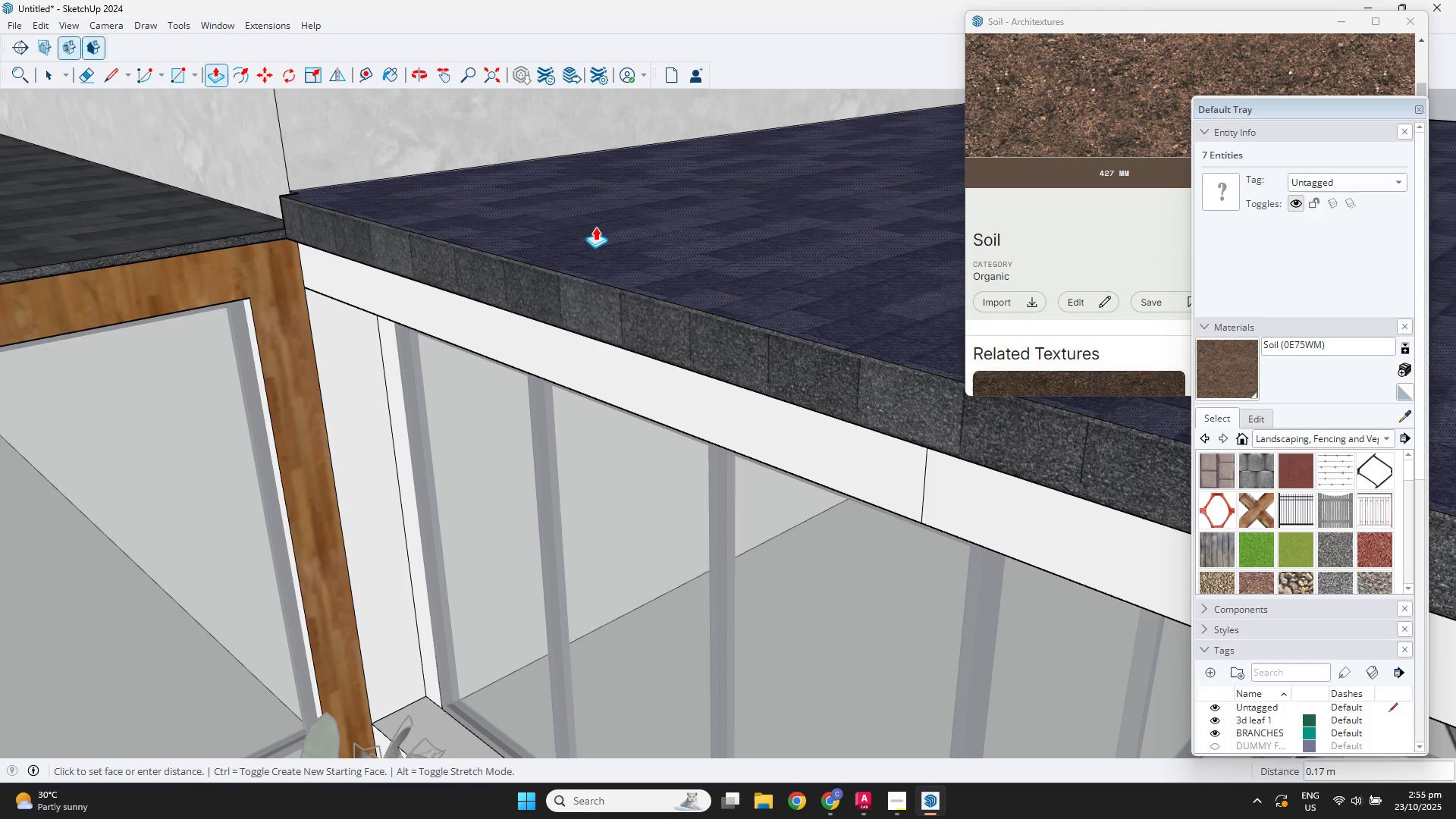 
key(Insert)
 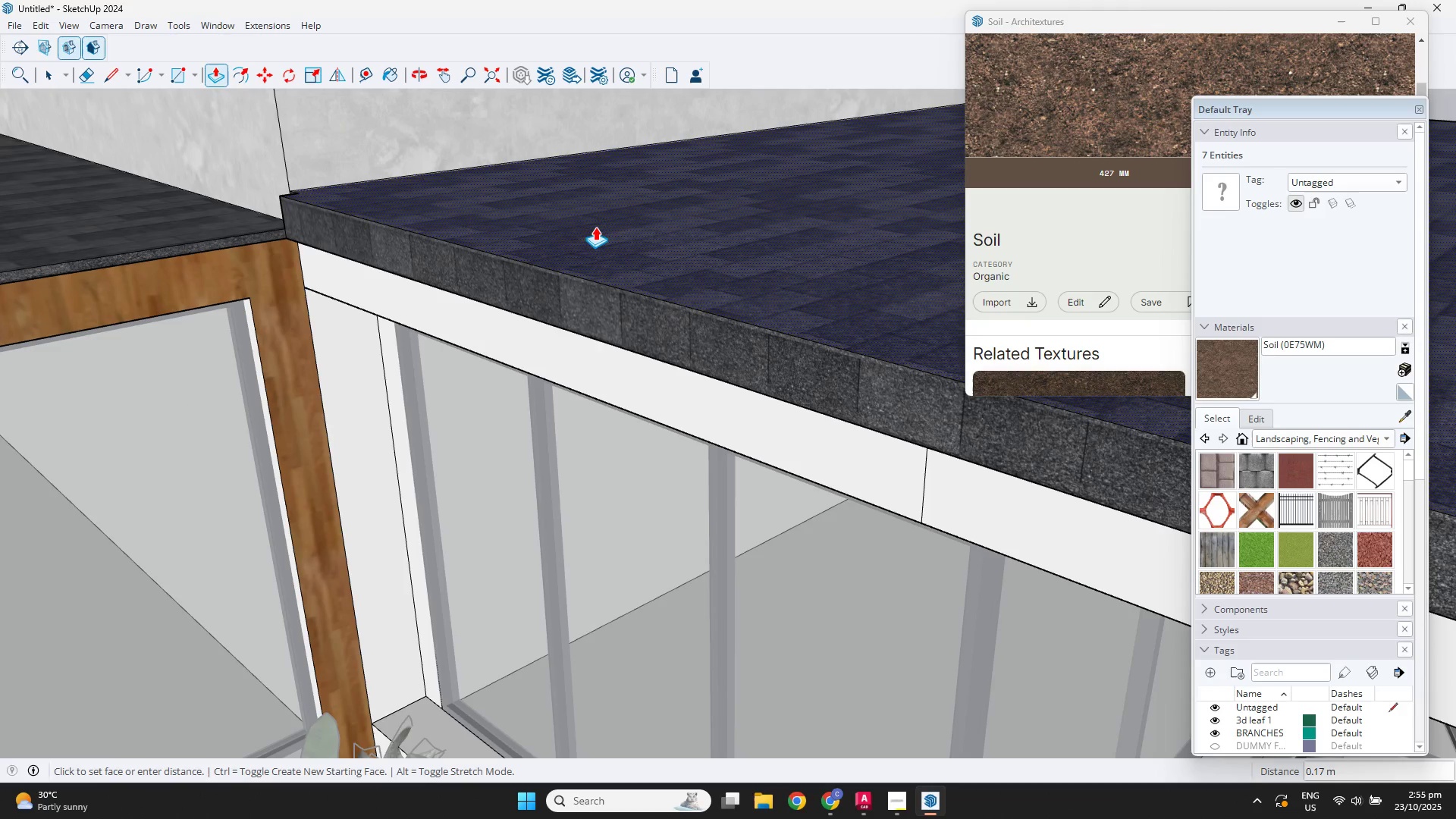 
key(BrightnessDown)
 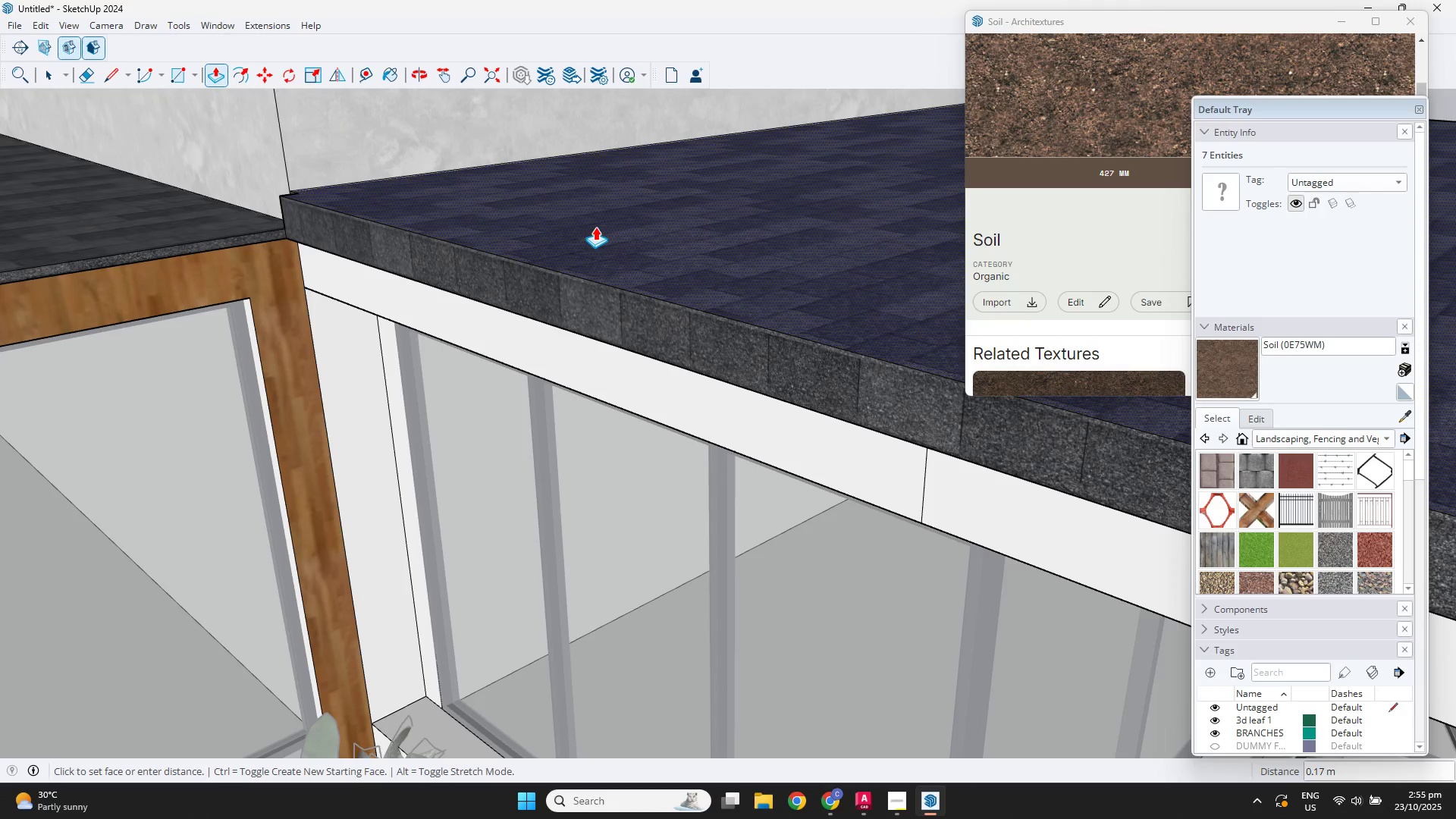 
key(NumpadEnter)
 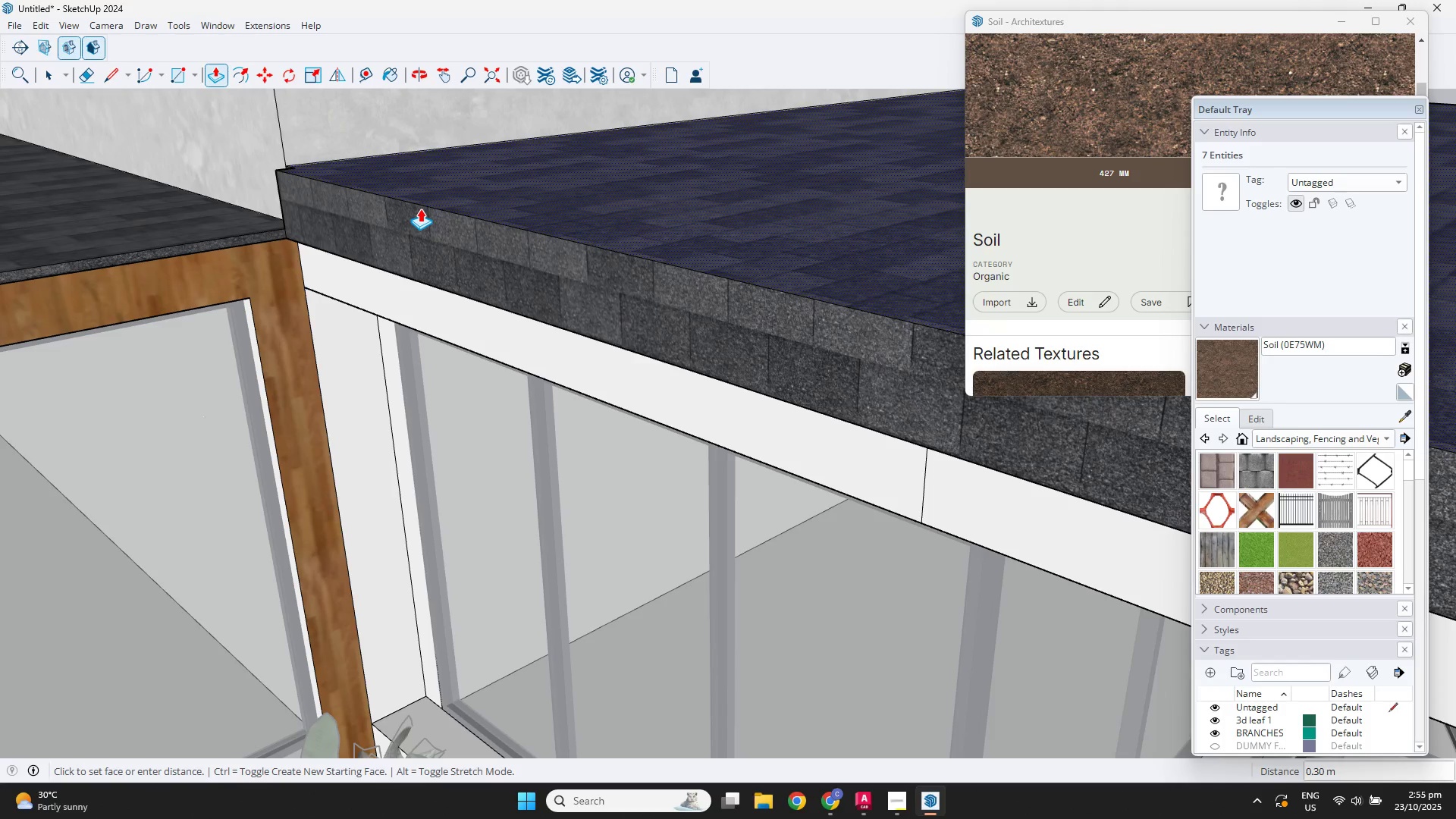 
key(NumLock)
 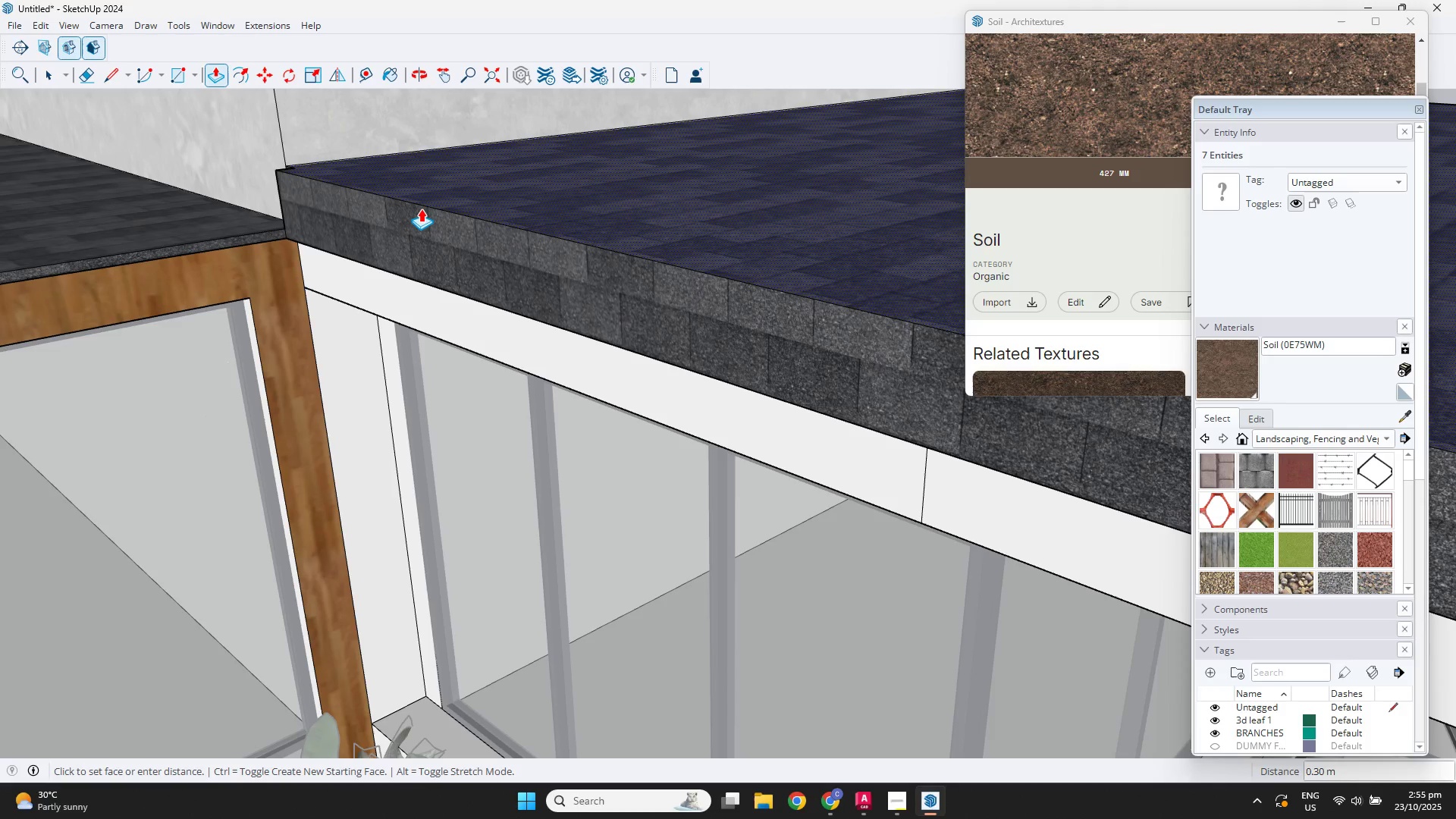 
key(NumpadDecimal)
 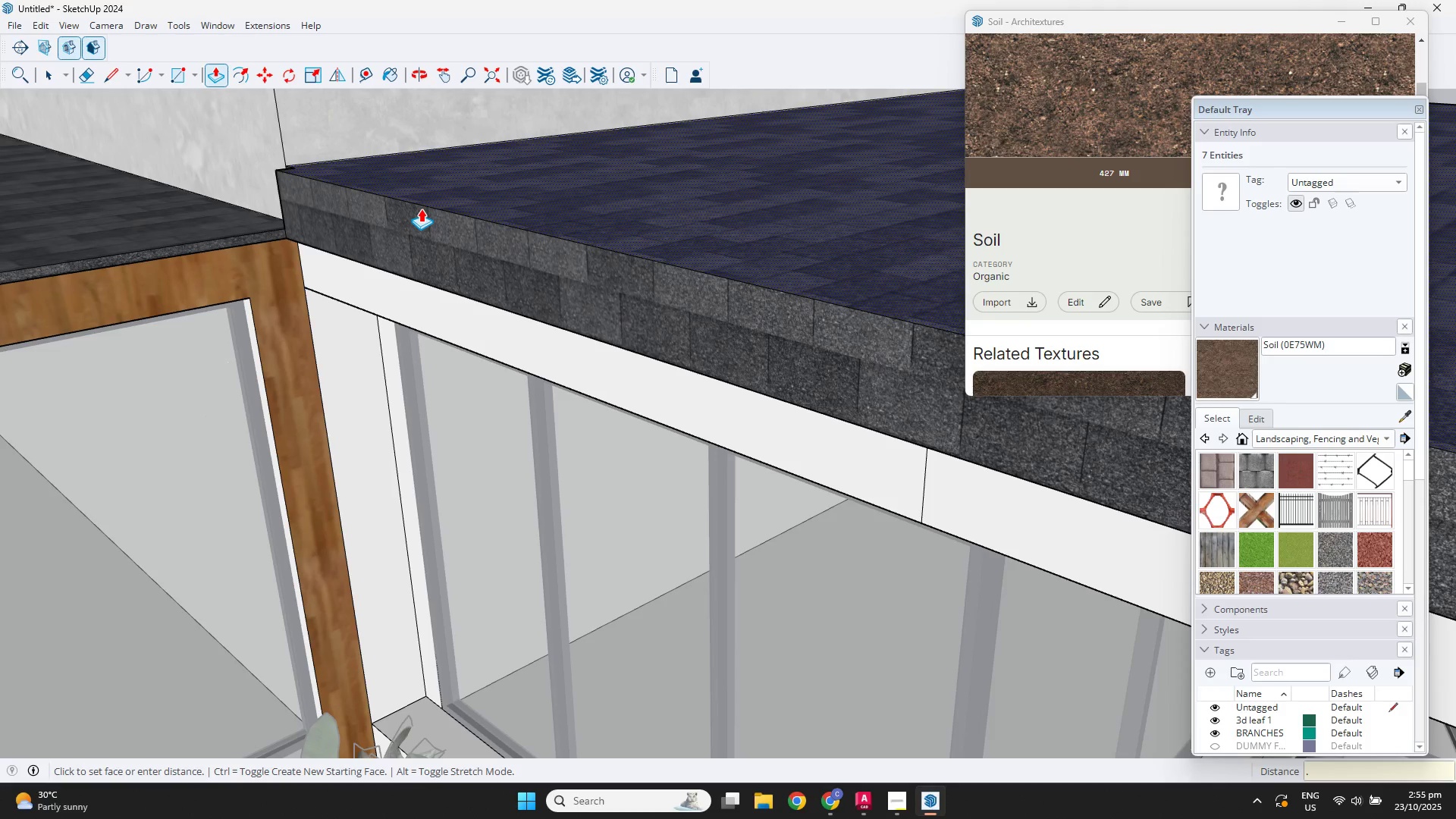 
key(Numpad0)
 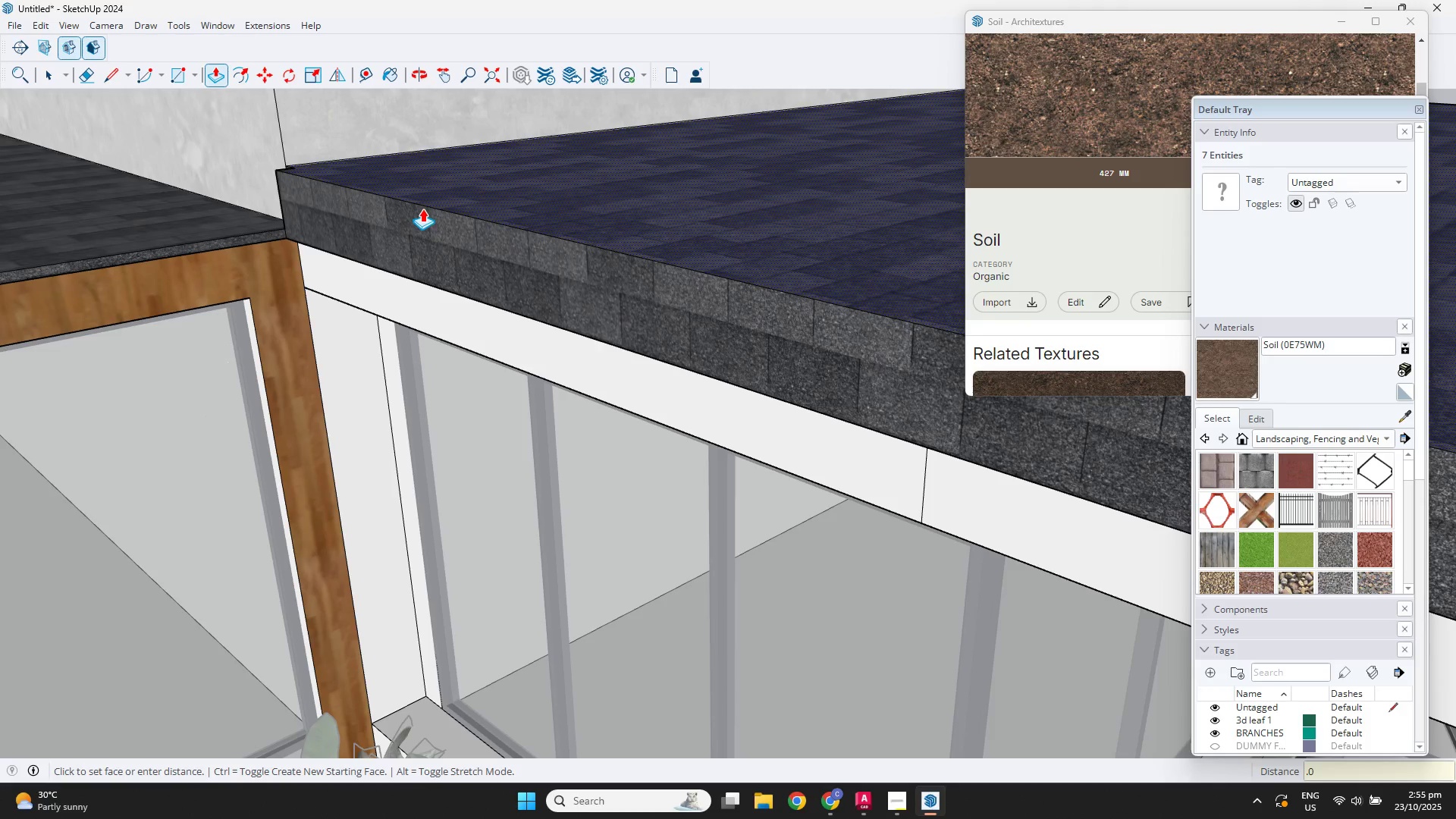 
key(Numpad5)
 